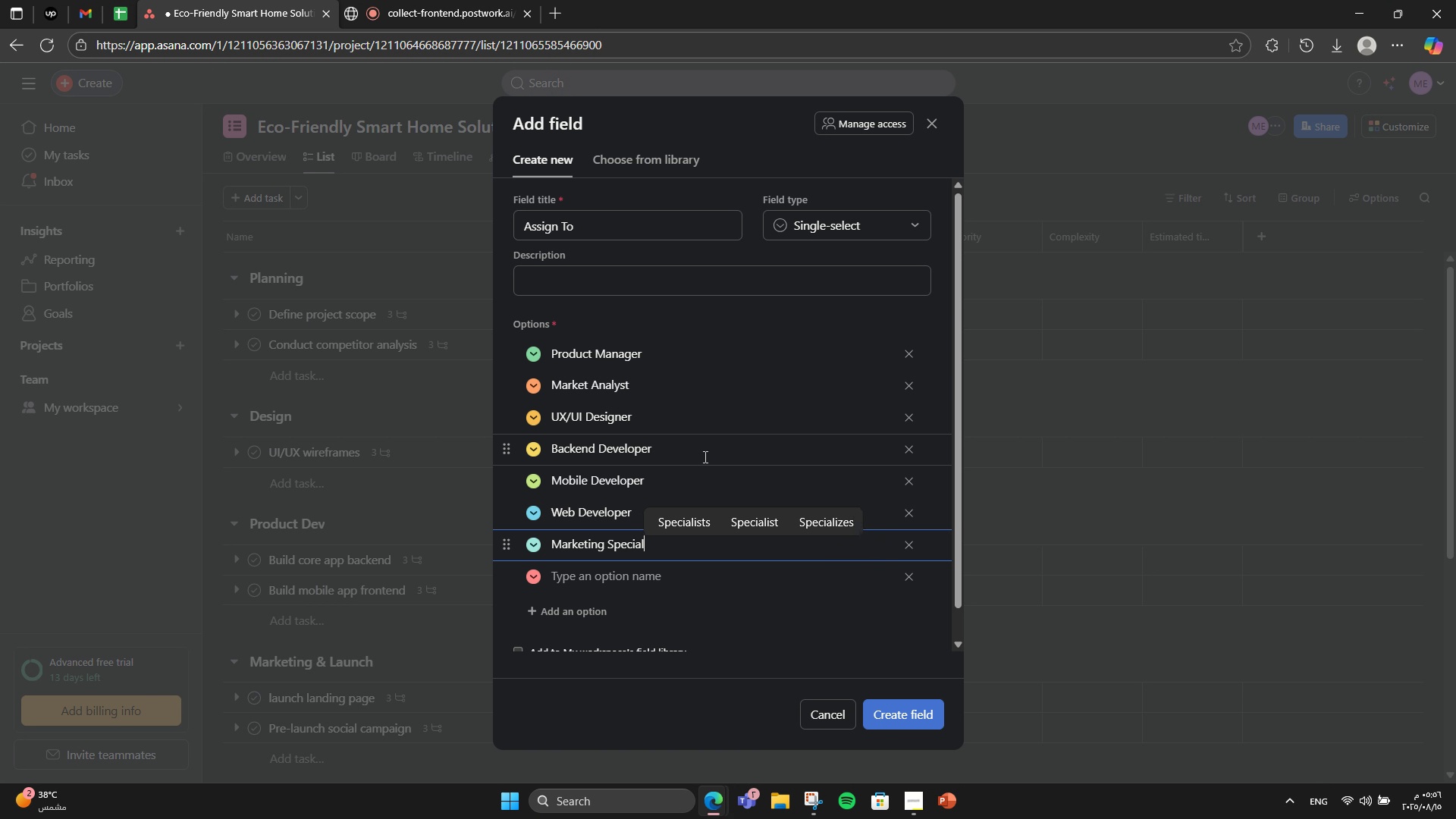 
key(Enter)
 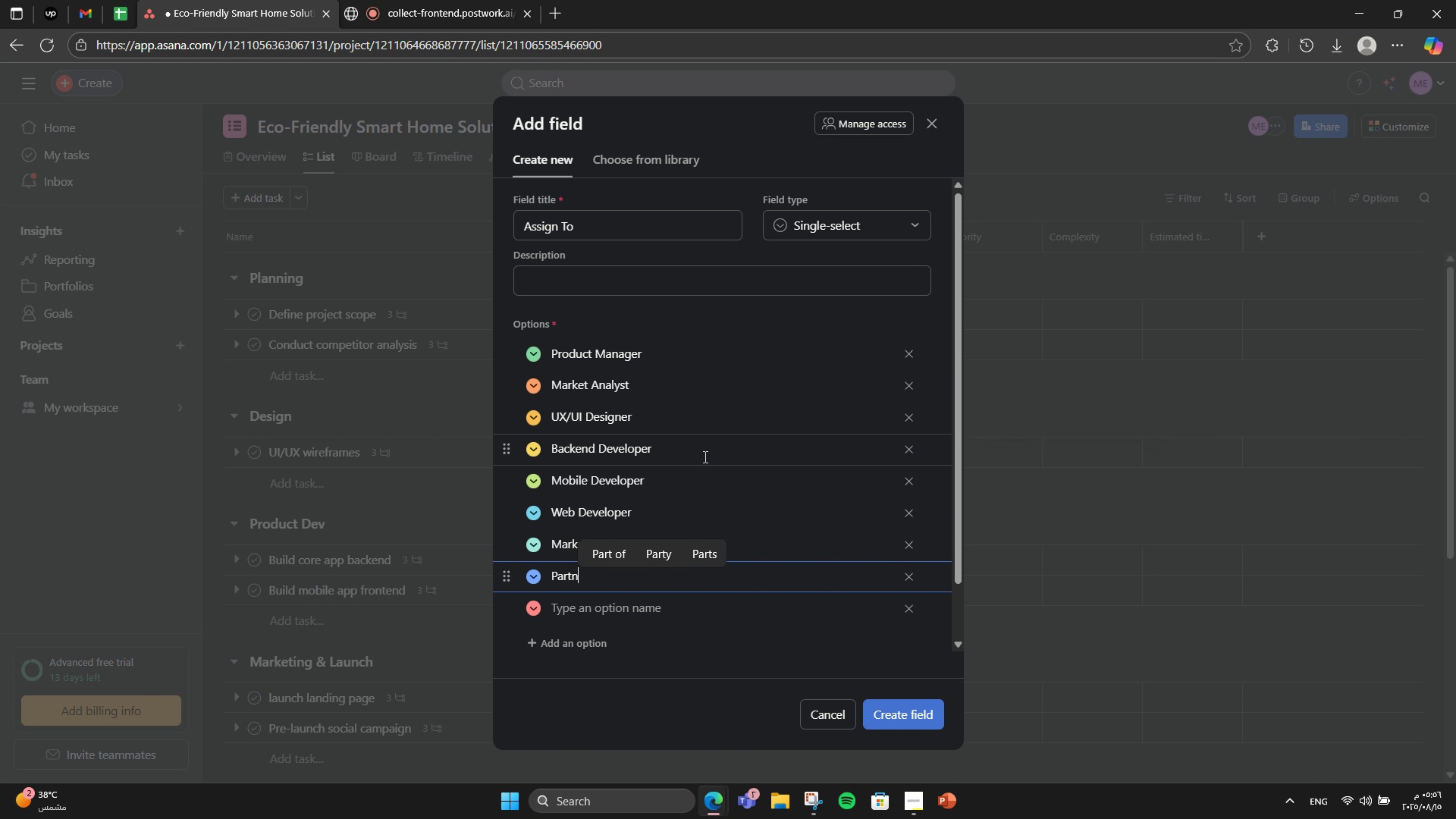 
wait(23.63)
 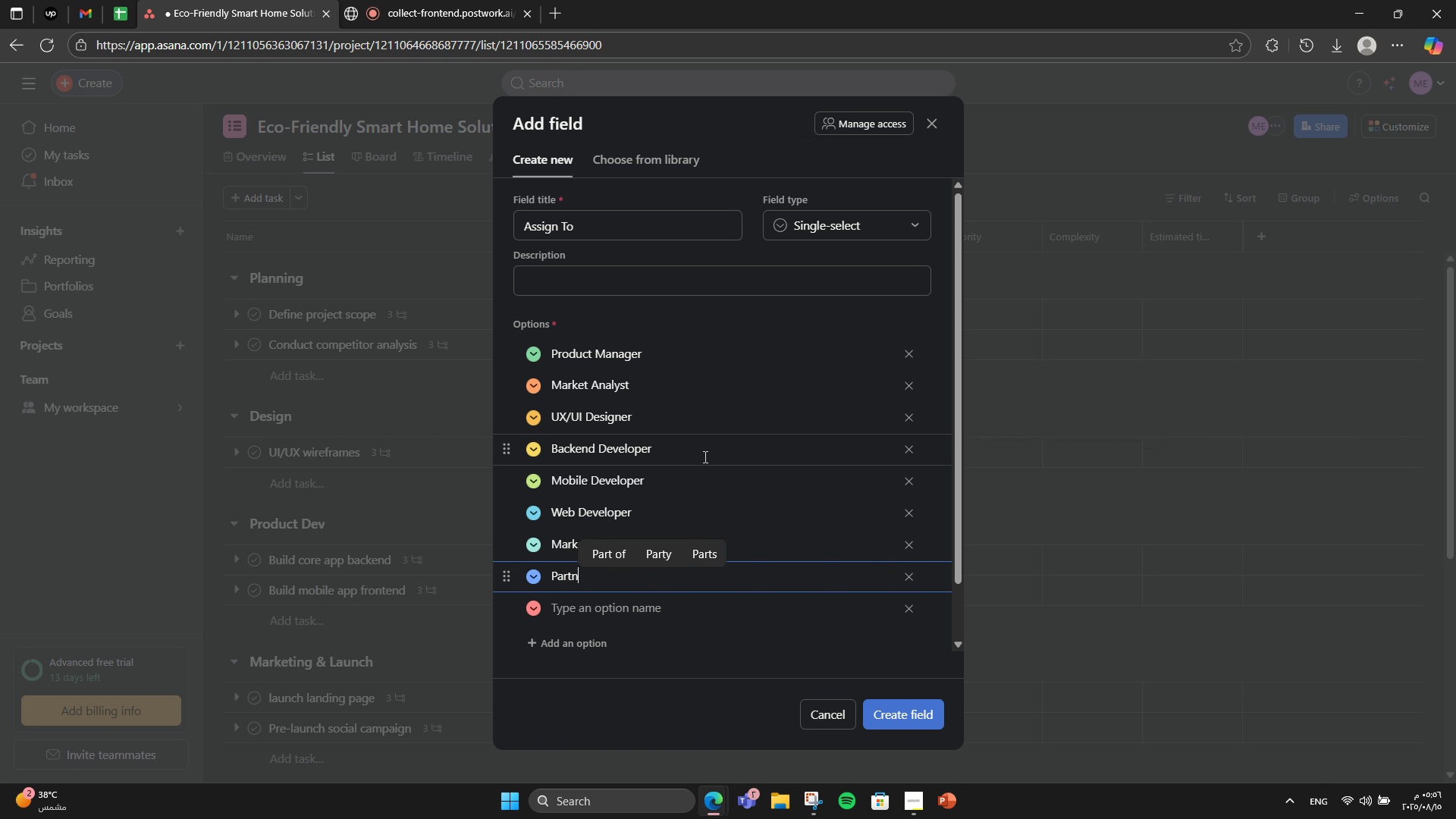 
type(Marketing Specialist)
 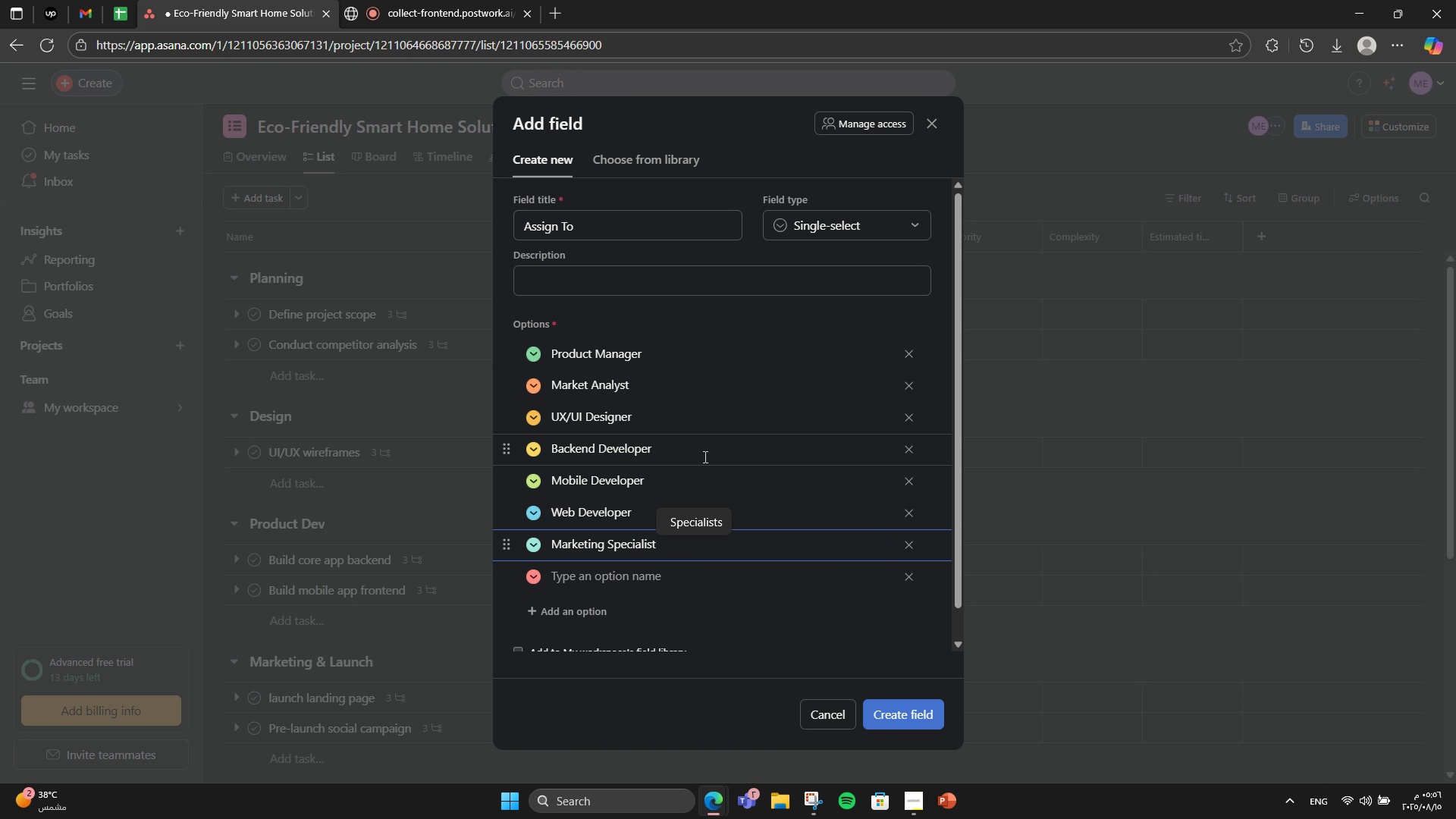 
key(Enter)
 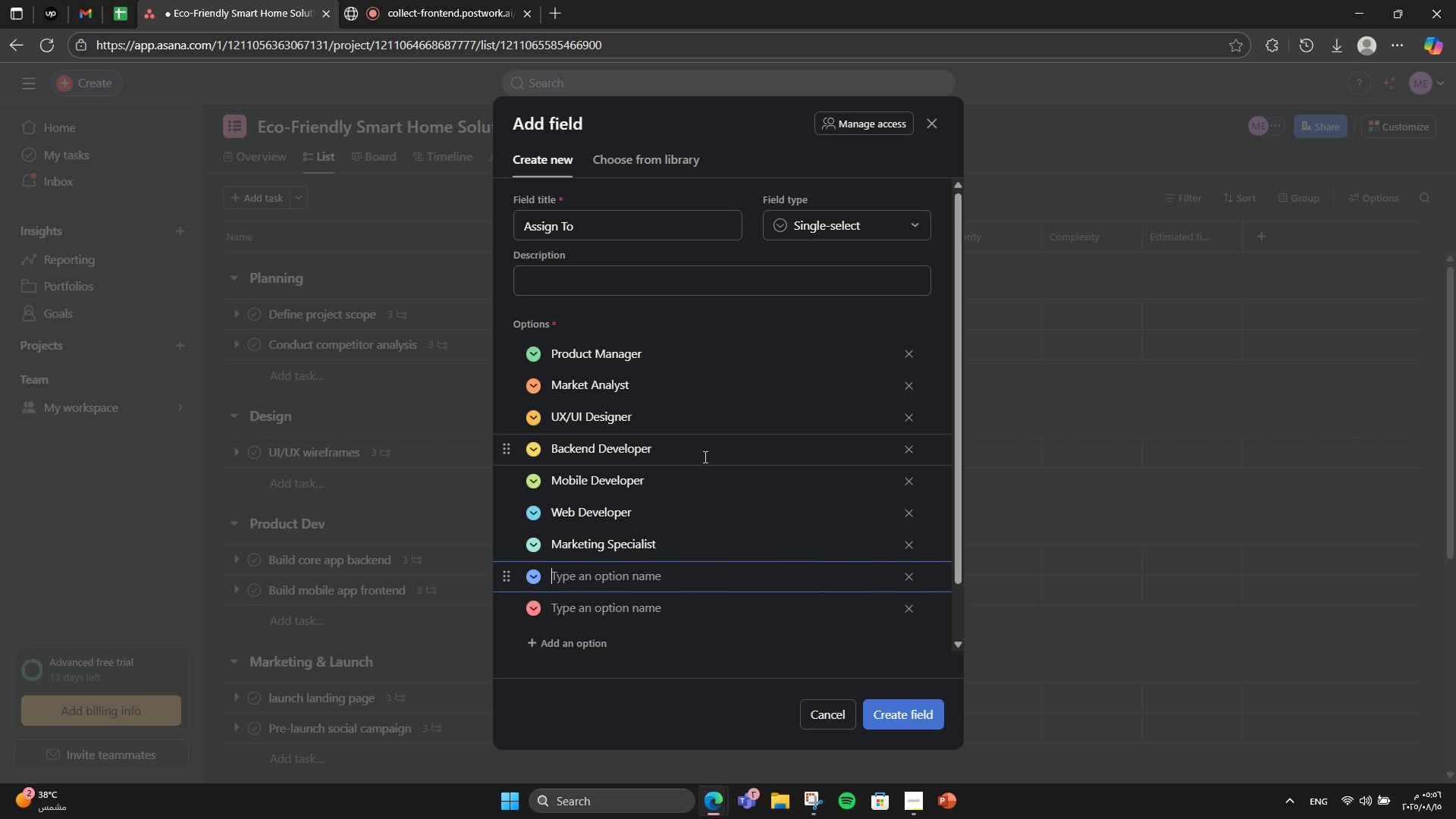 
type(Partnerships Lead\)
 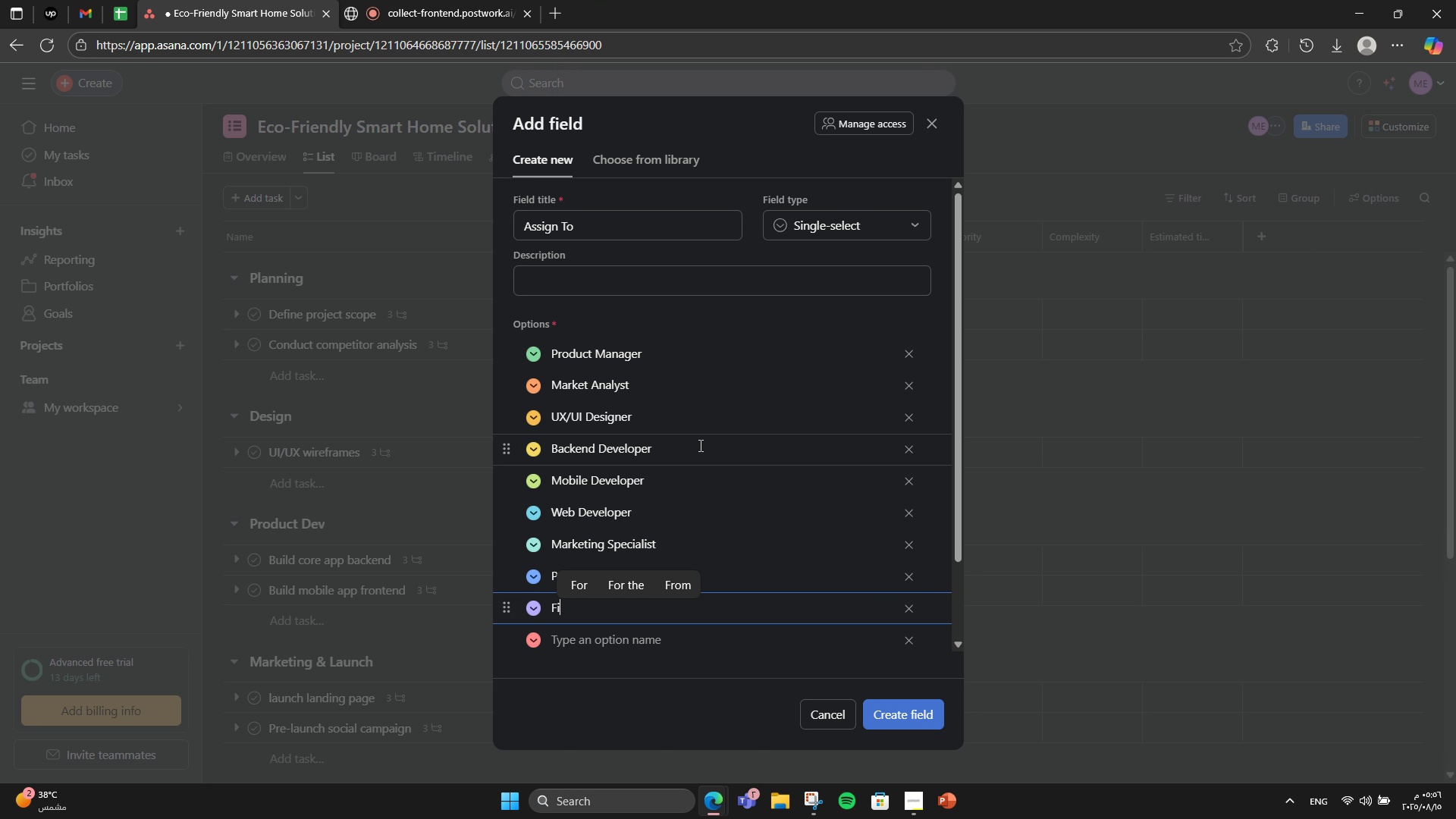 
key(Enter)
 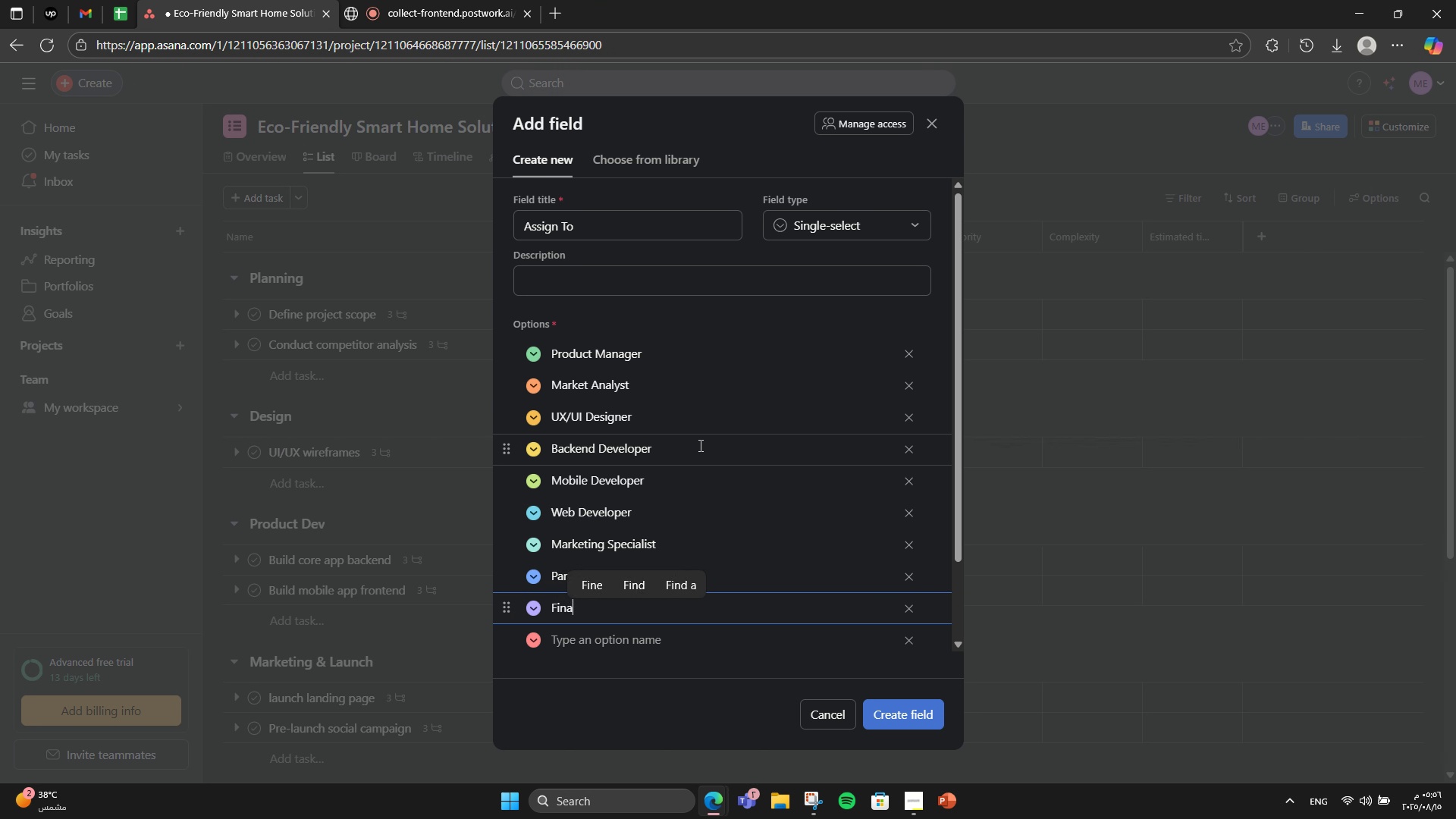 
key(Backspace)
 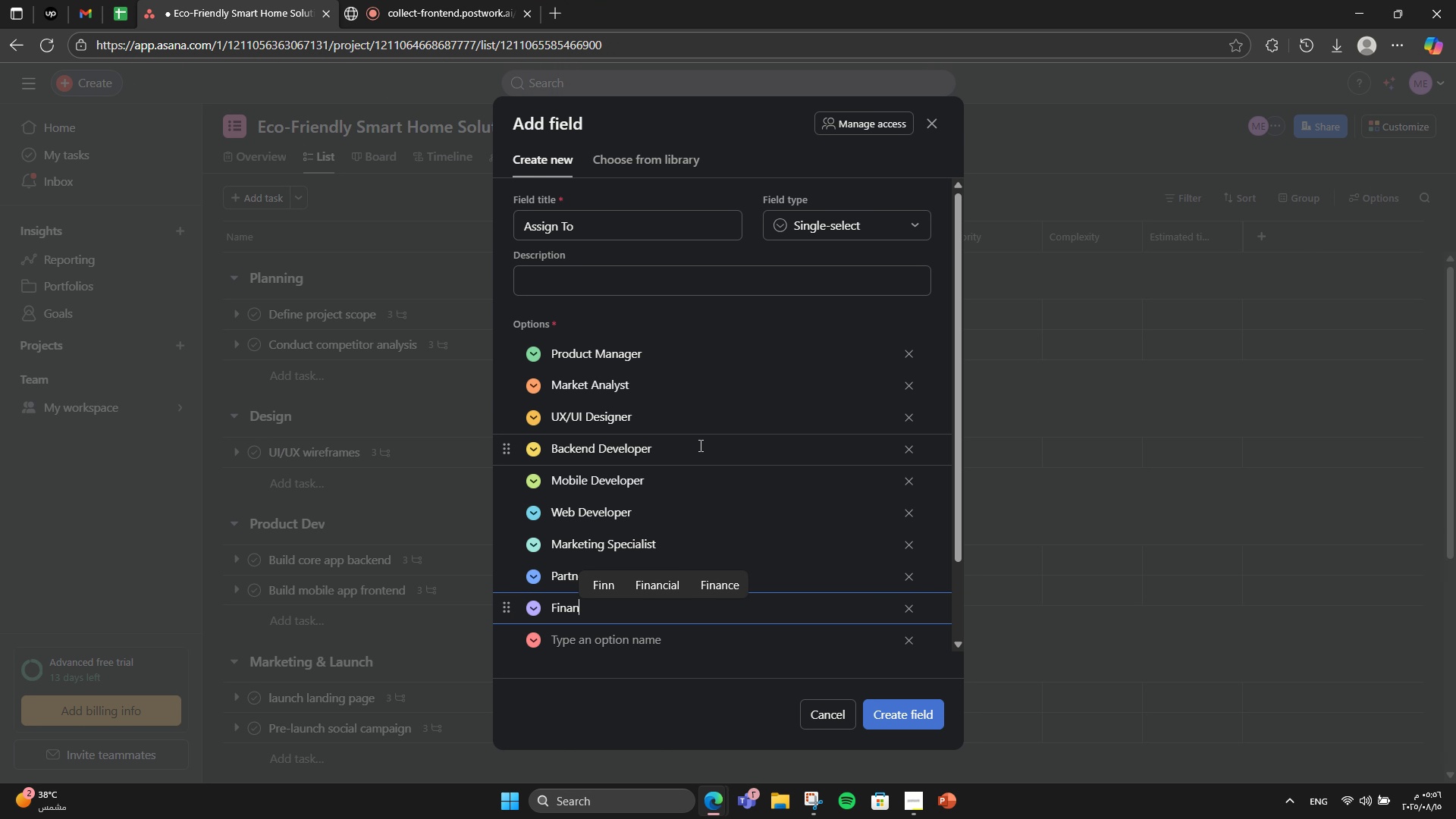 
key(Backspace)
 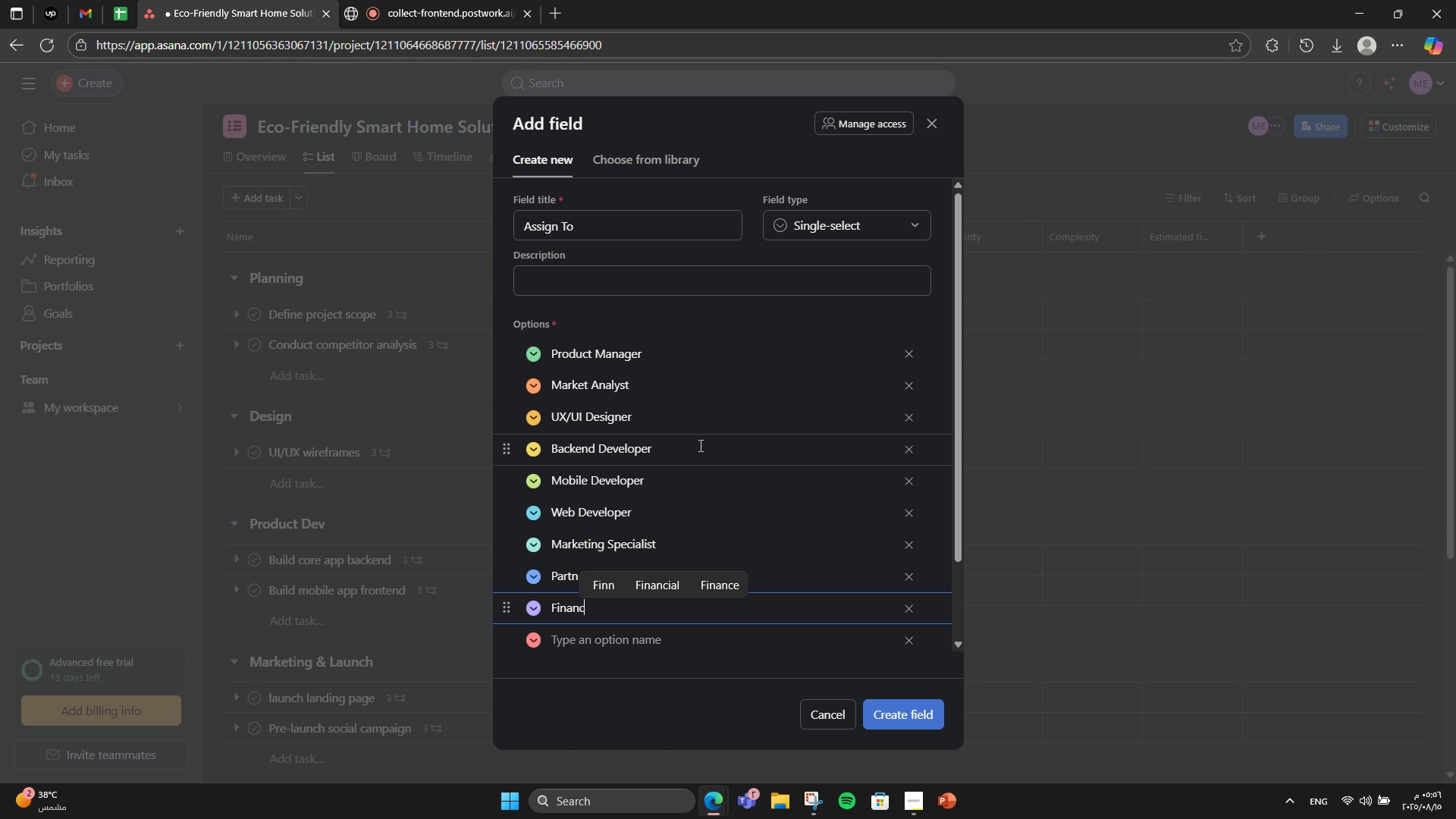 
key(Enter)
 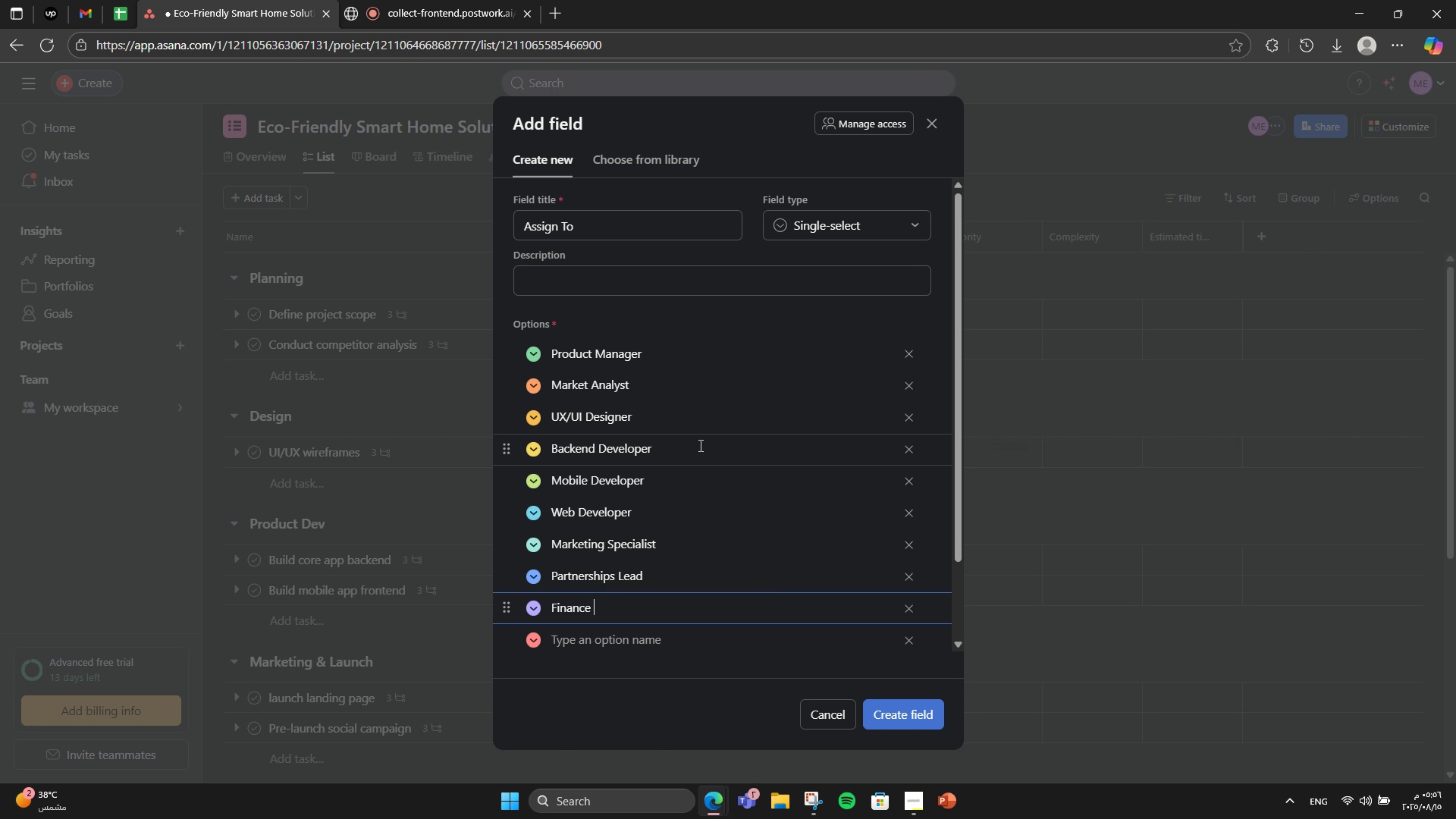 
type(Finance Lead)
 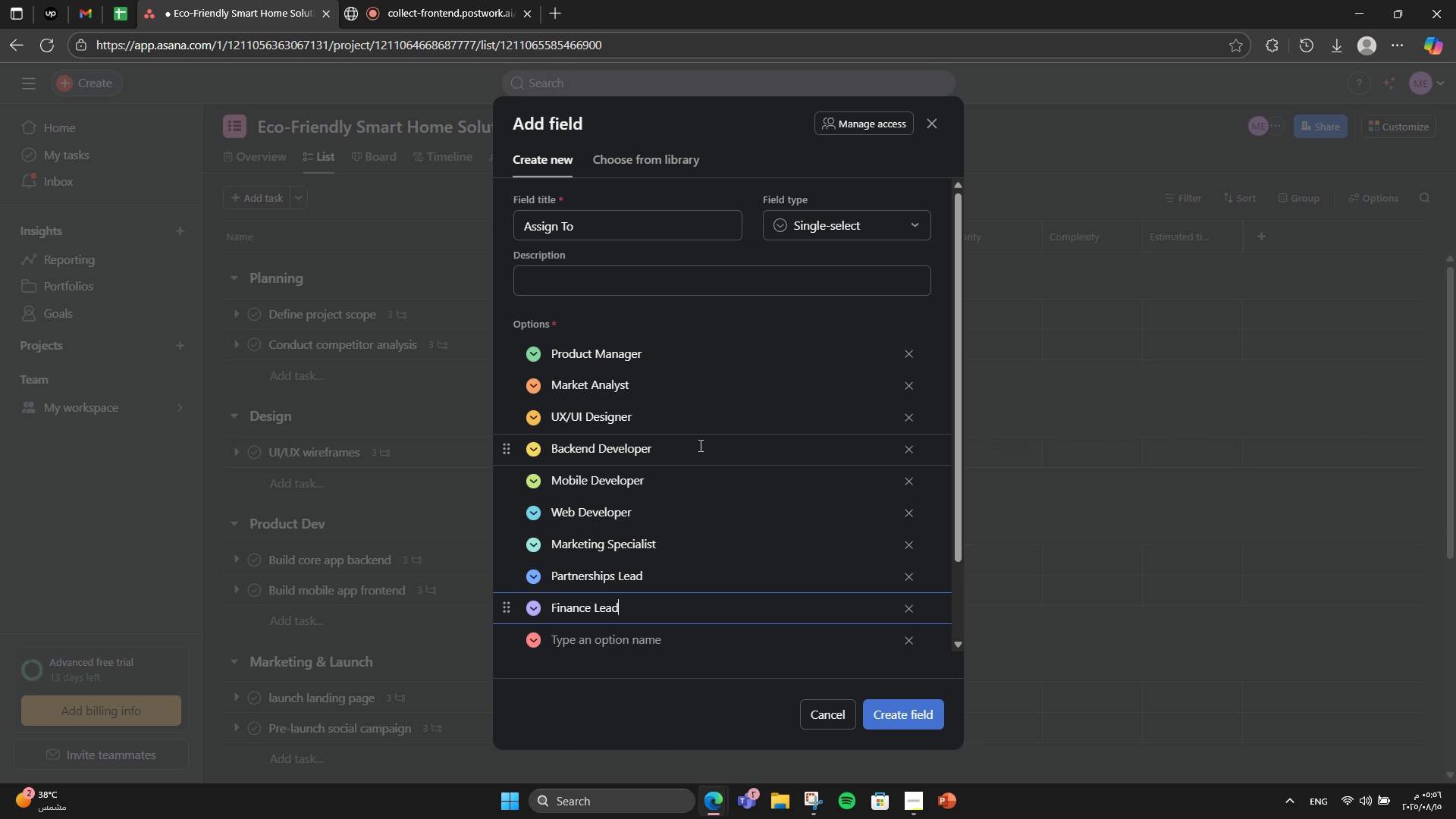 
key(Enter)
 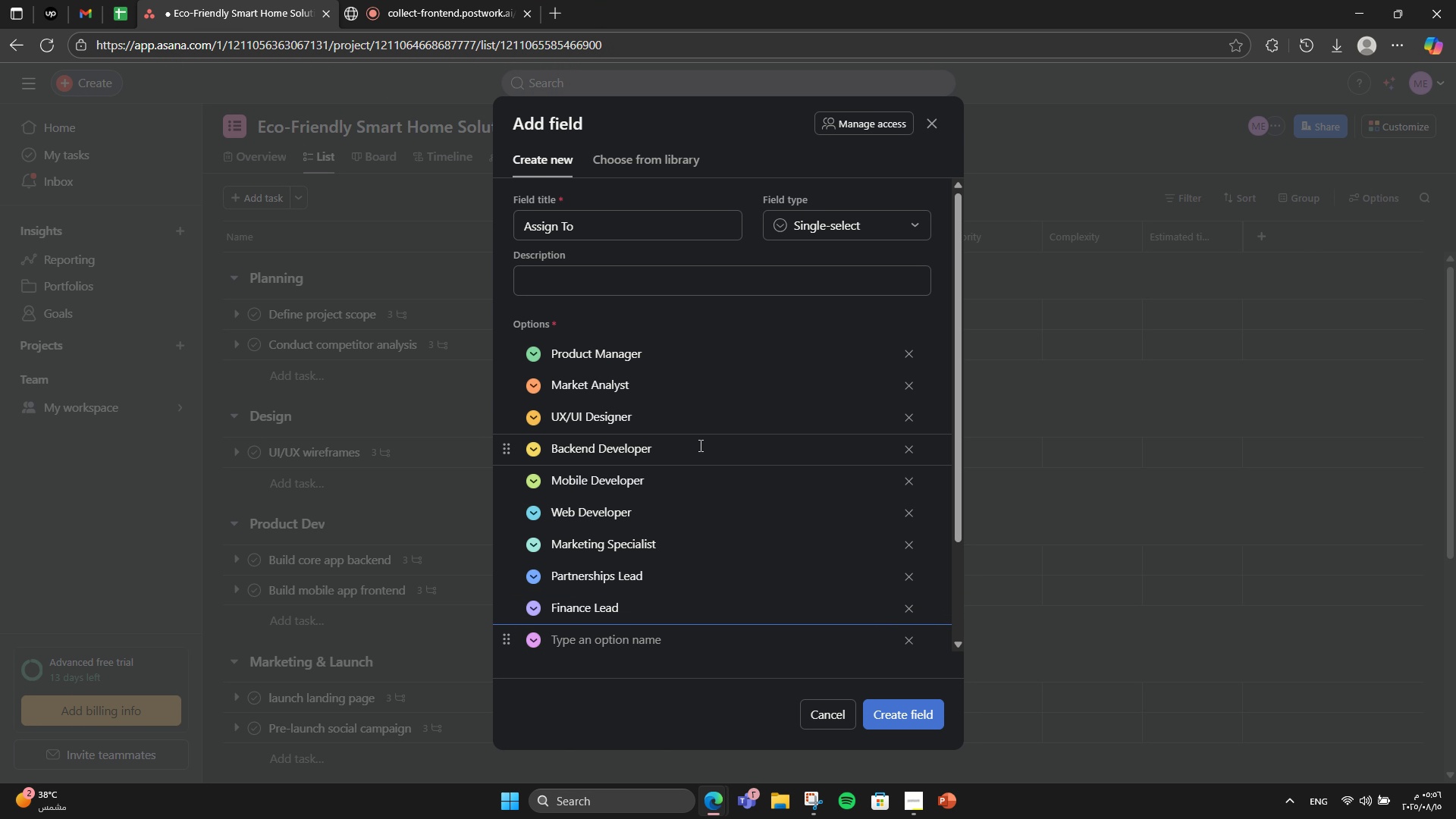 
type(Operations Manager)
 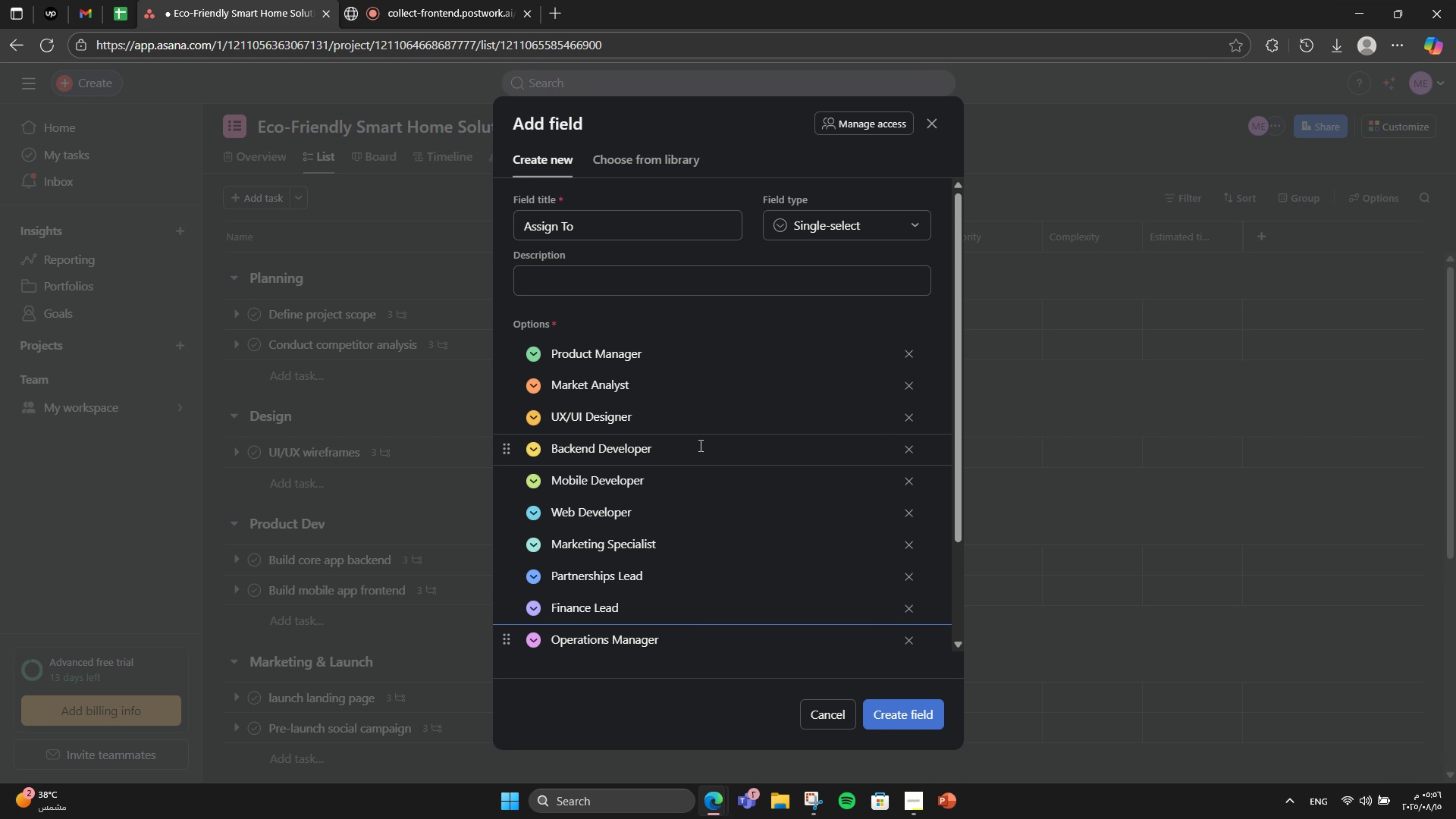 
key(Enter)
 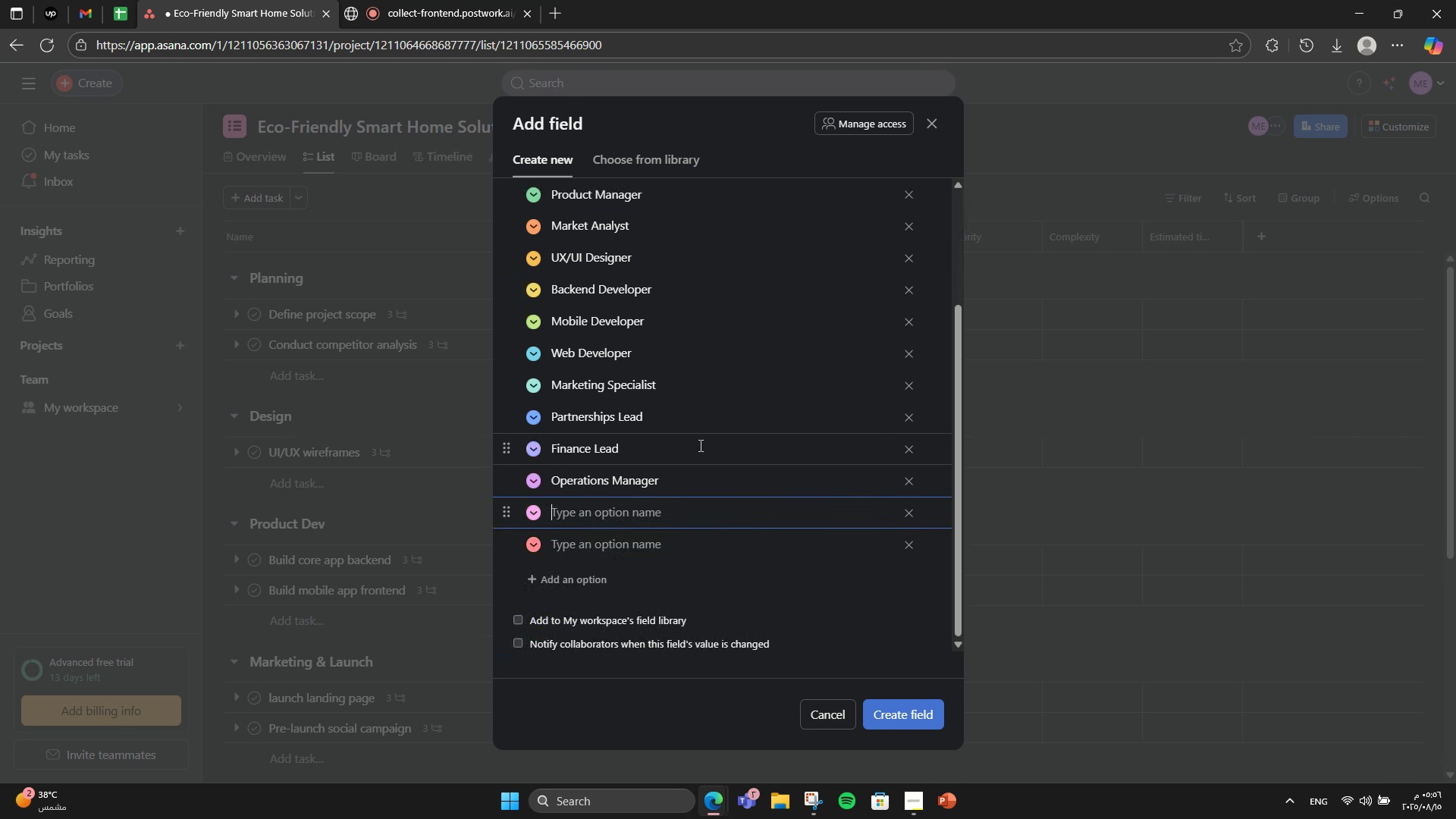 
type(Founder)
 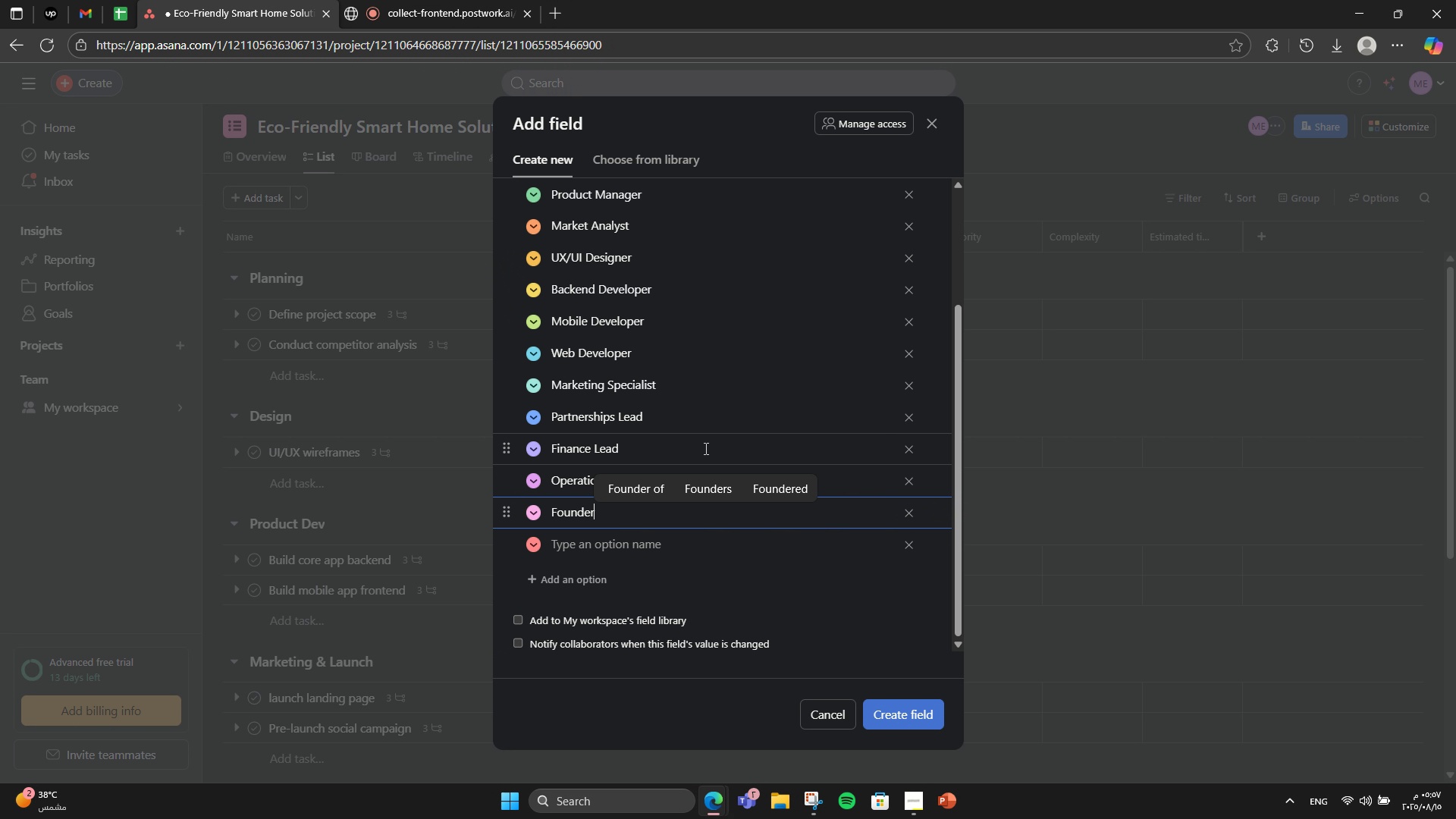 
wait(8.03)
 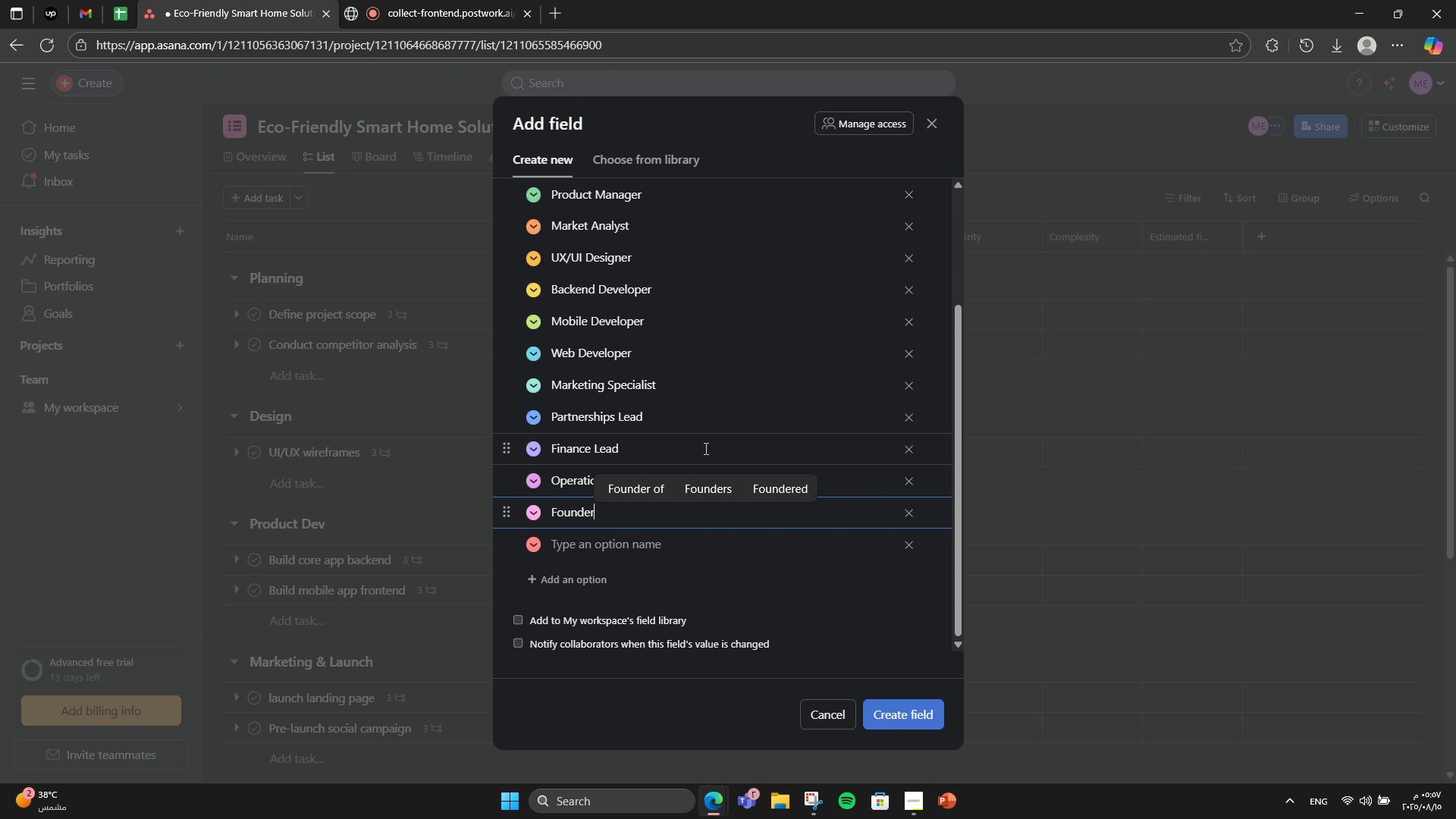 
left_click([912, 539])
 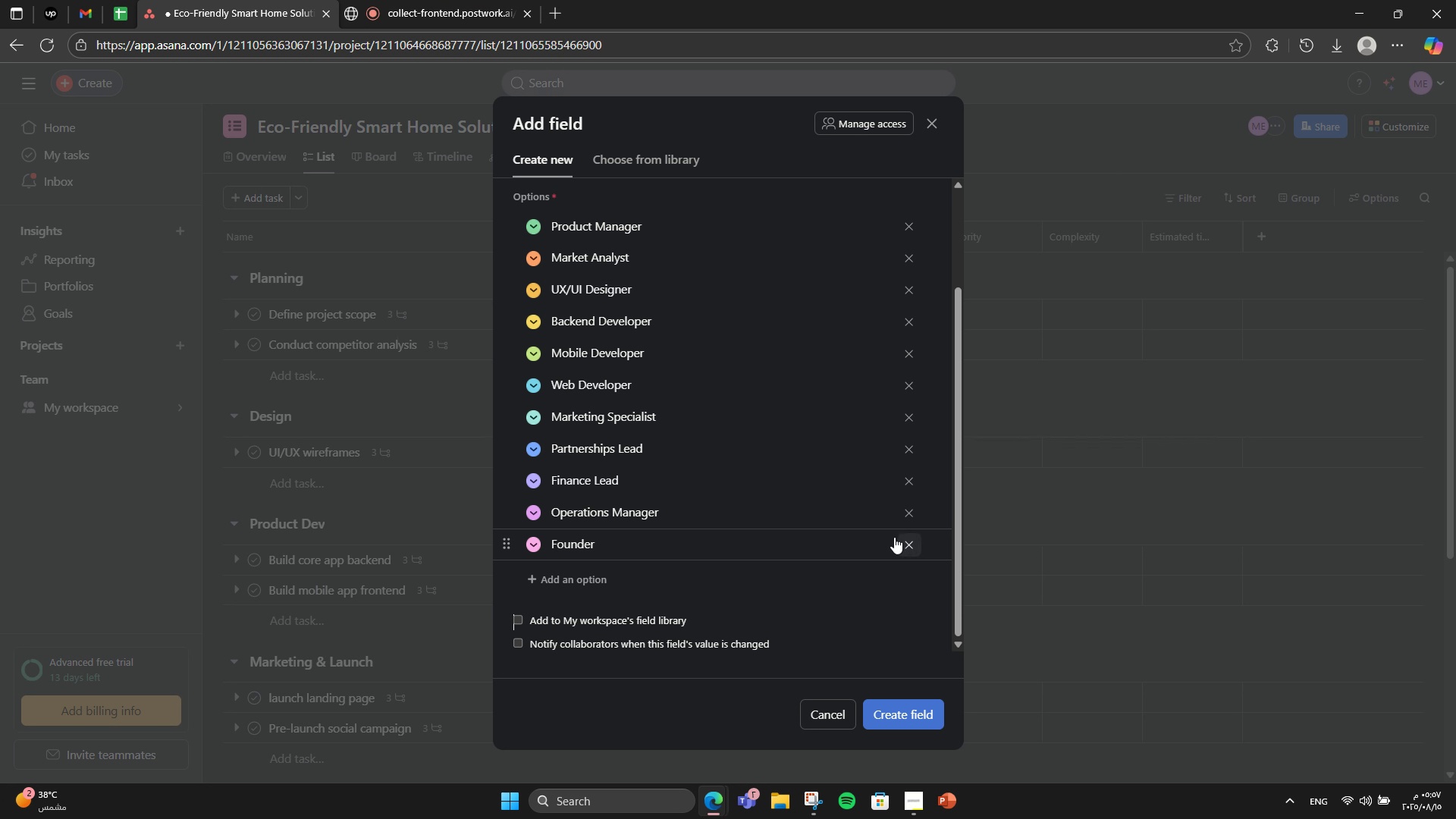 
scroll: coordinate [850, 515], scroll_direction: up, amount: 4.0
 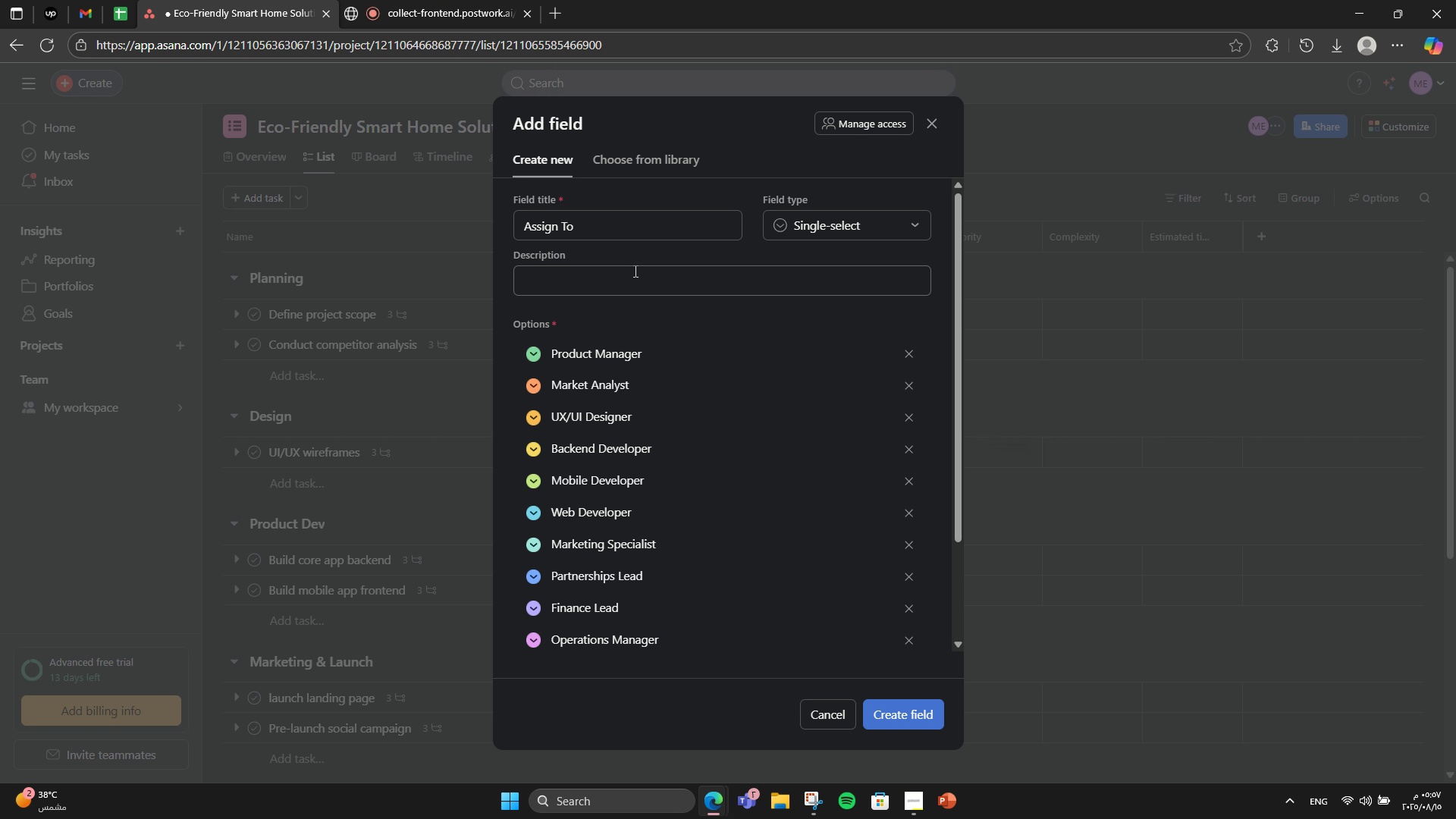 
left_click([816, 275])
 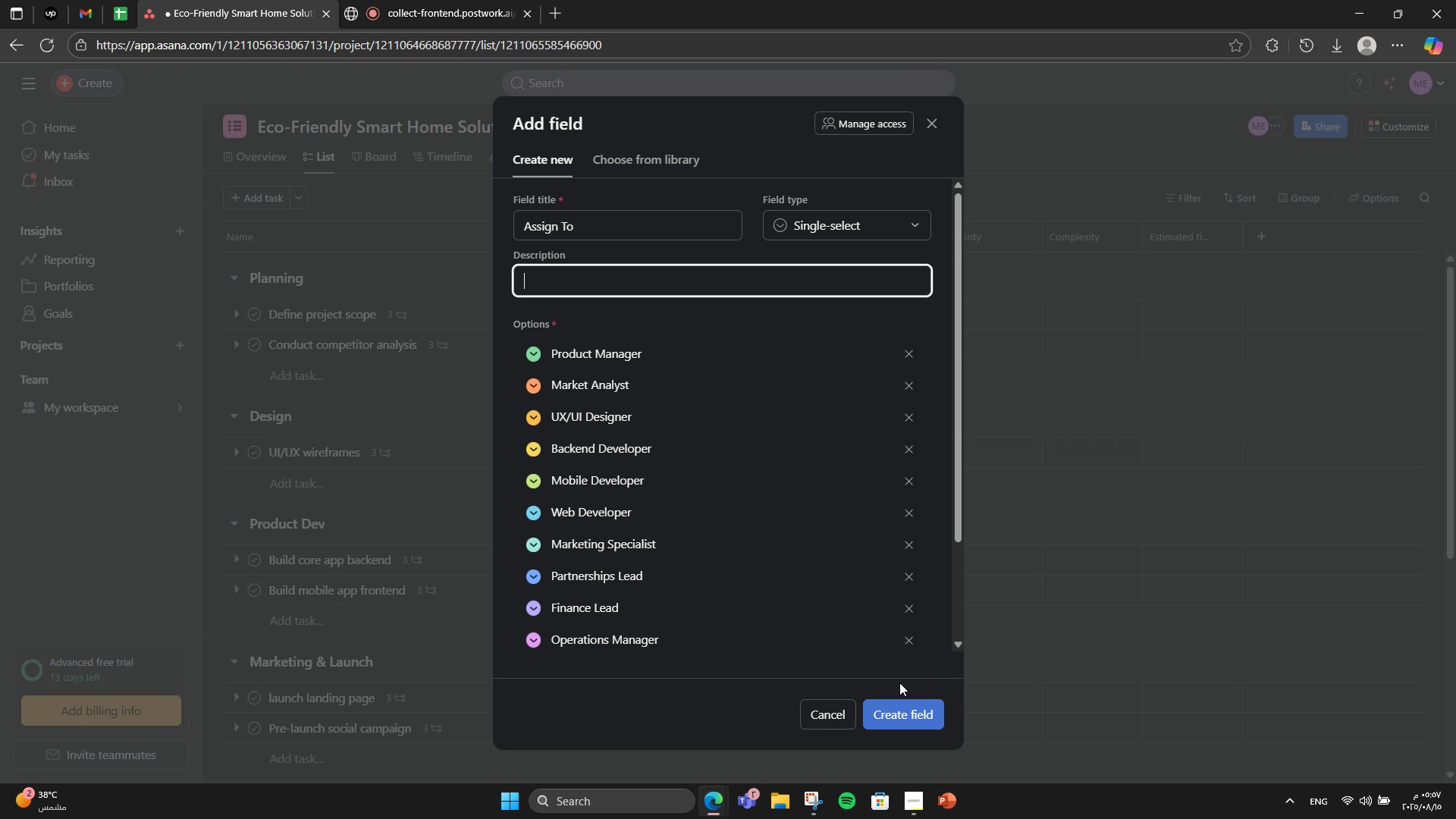 
left_click([899, 708])
 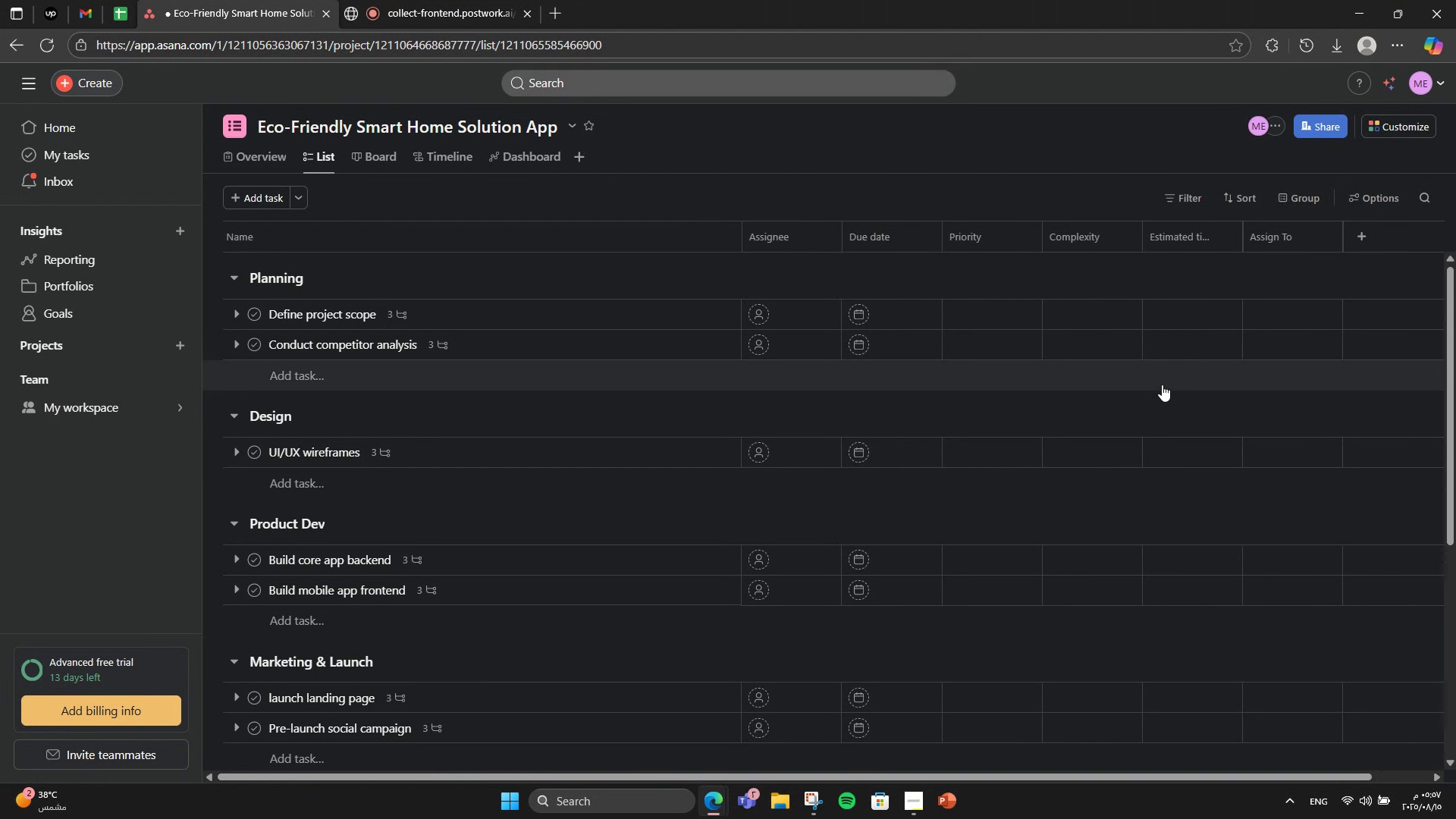 
mouse_move([1319, 271])
 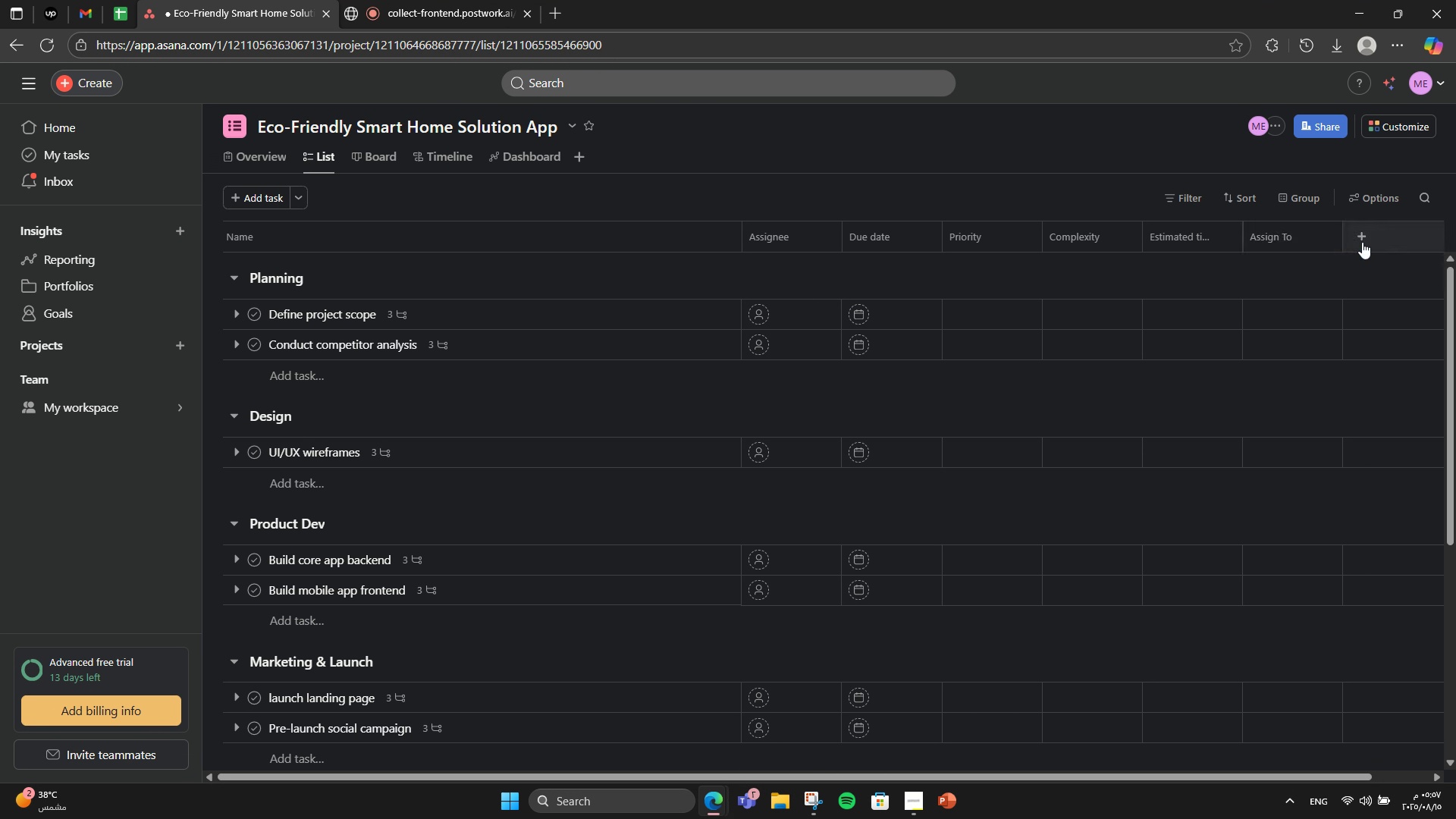 
left_click([1368, 244])
 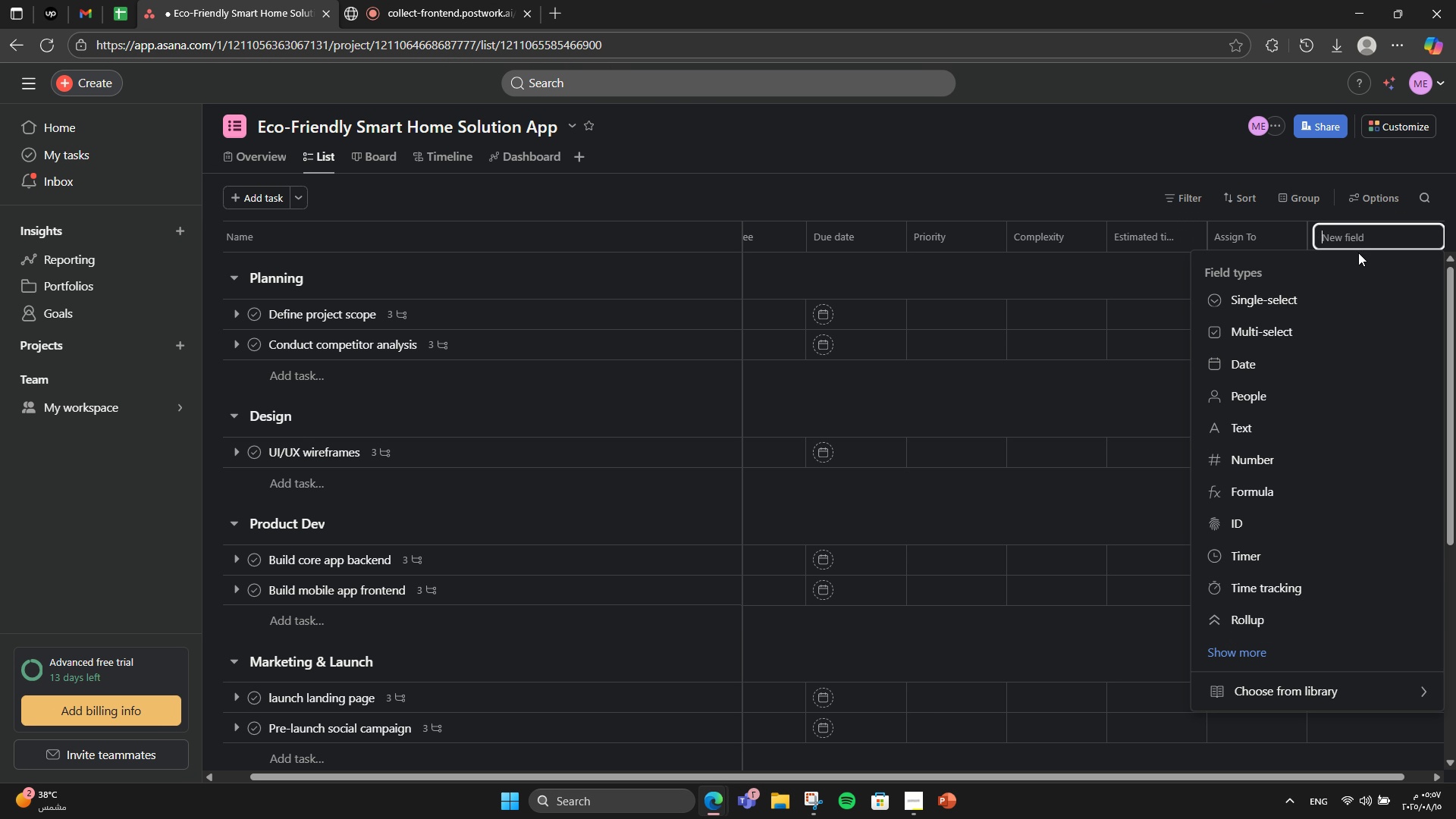 
left_click([1363, 689])
 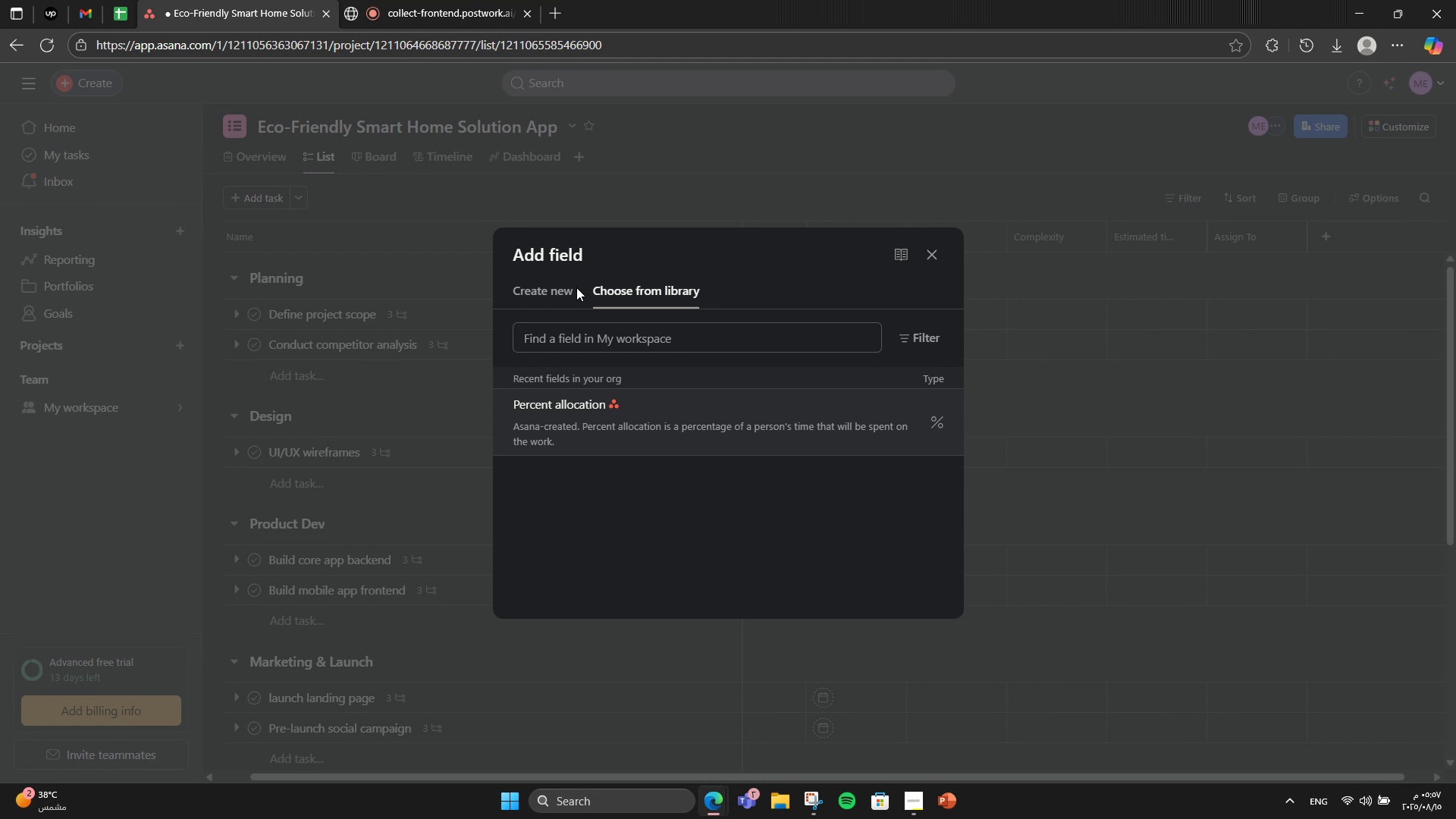 
left_click([554, 290])
 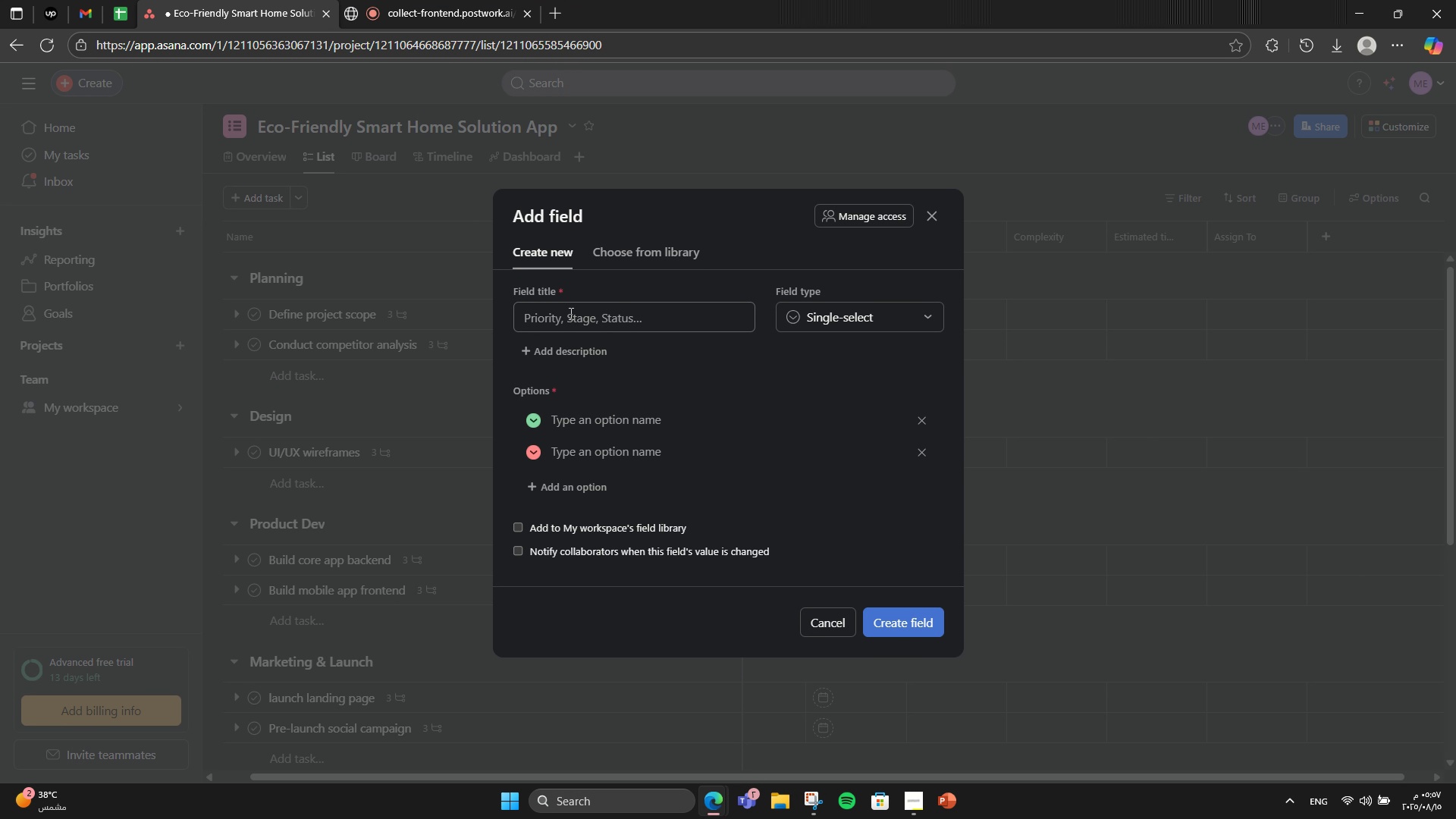 
left_click([582, 319])
 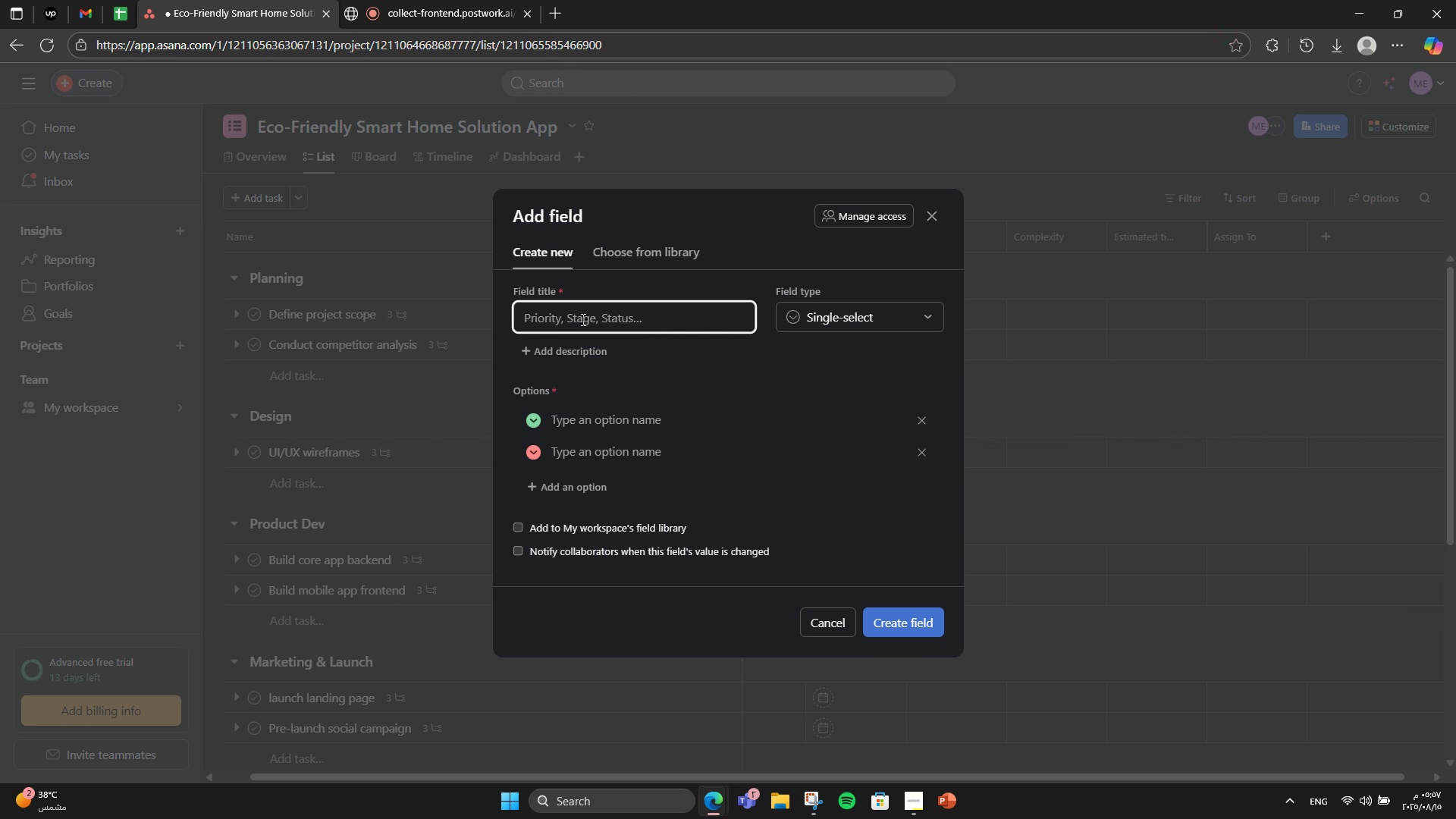 
type(Deliverable)
 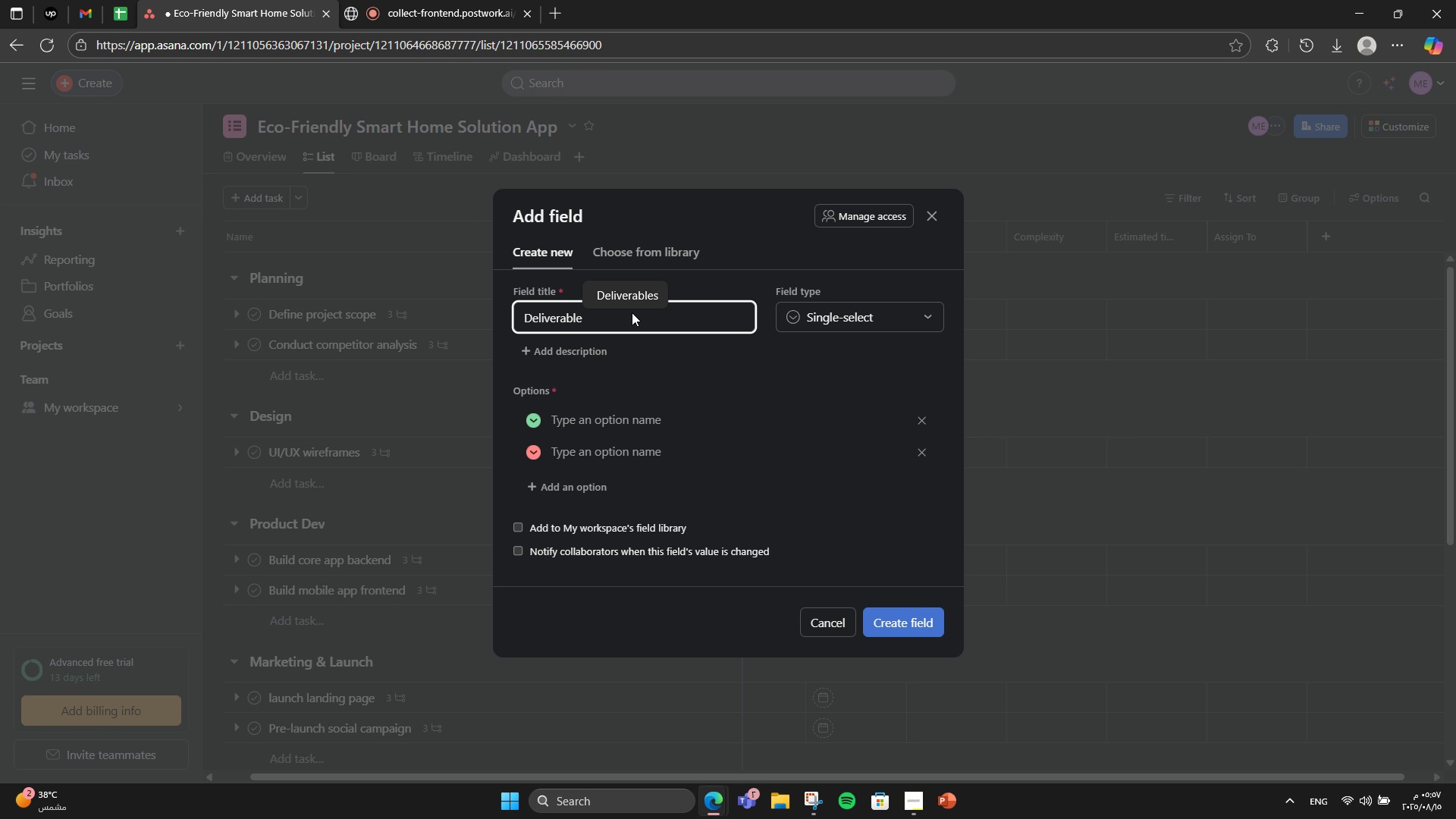 
left_click([797, 310])
 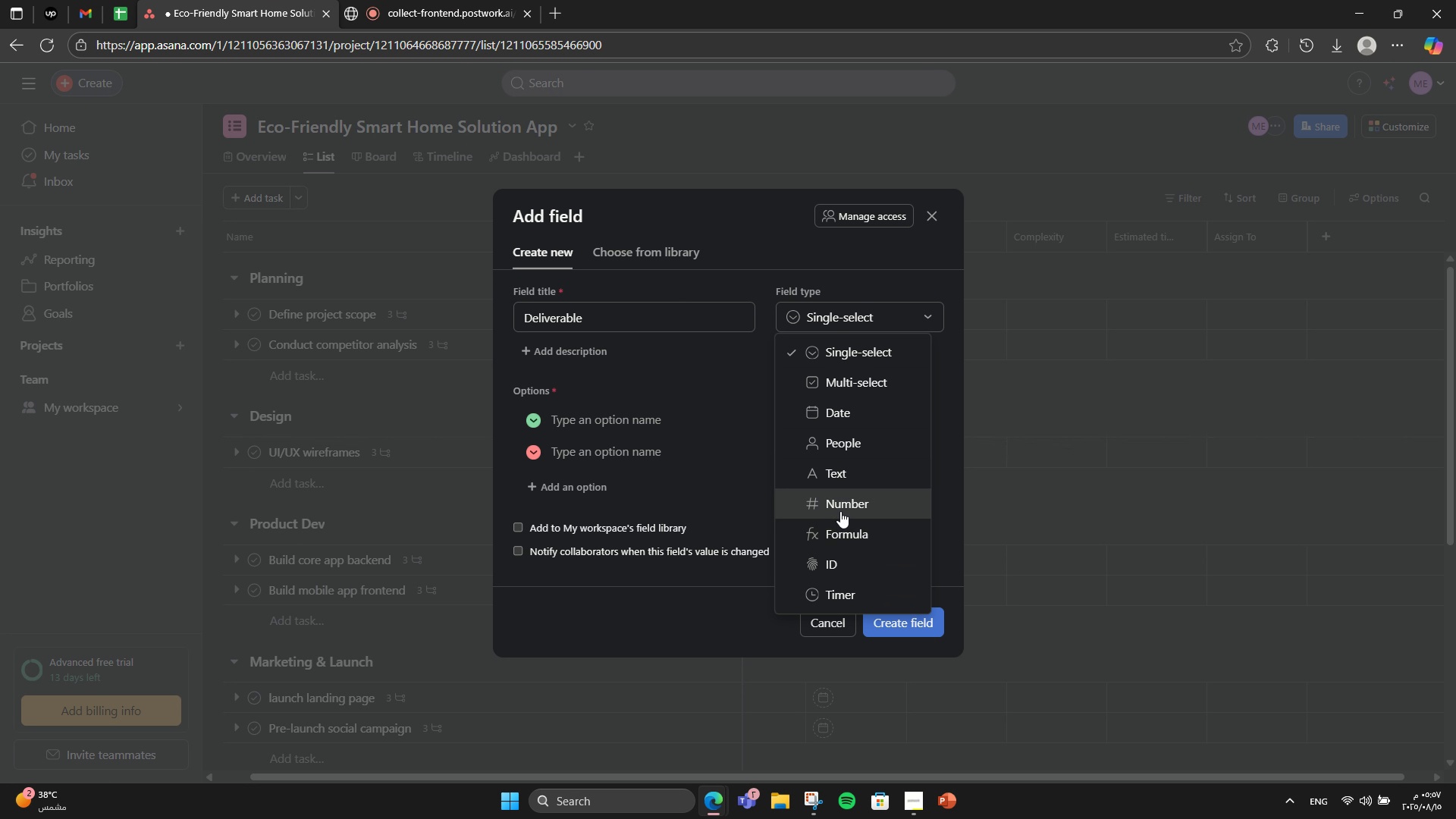 
left_click([845, 475])
 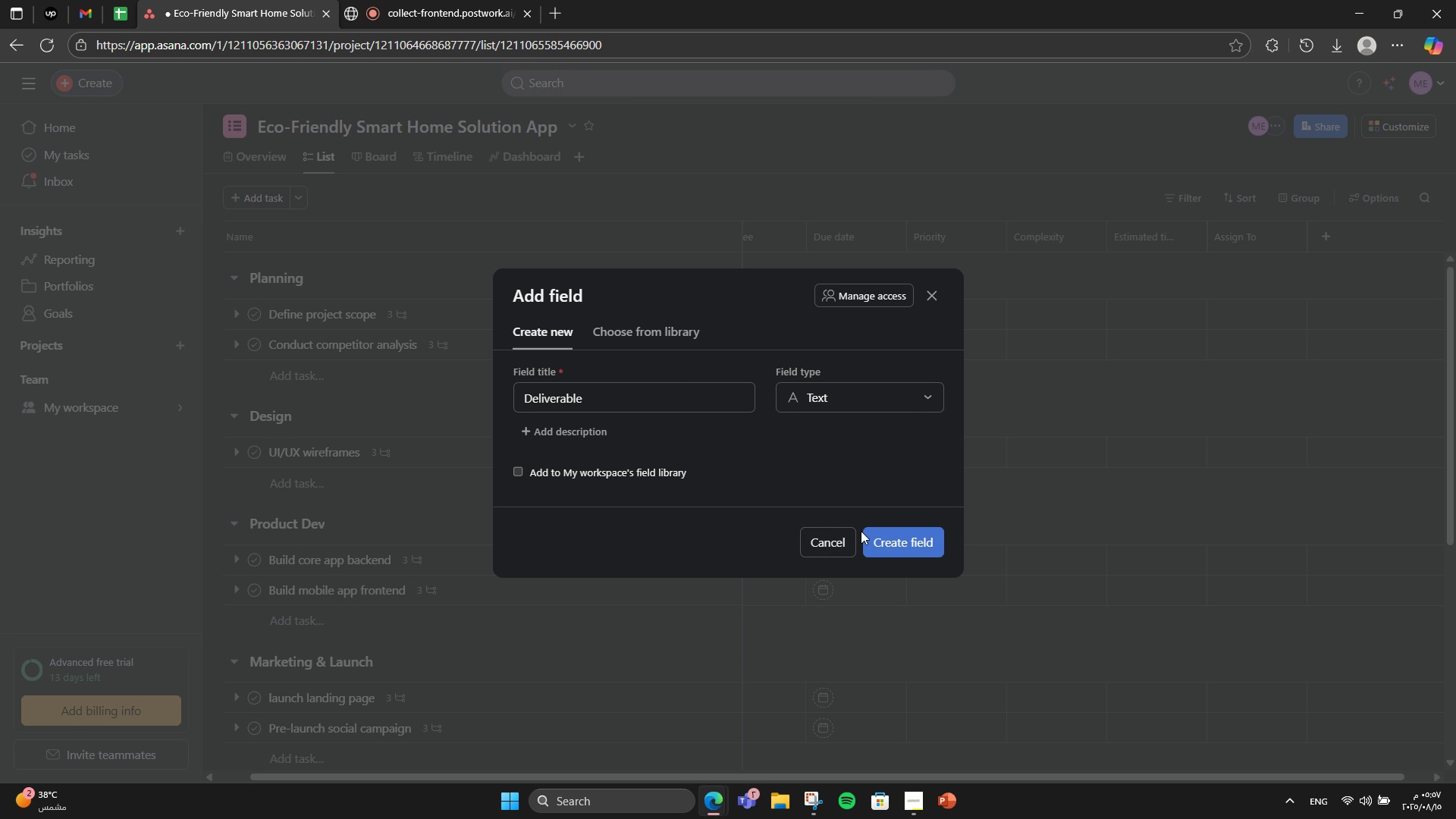 
left_click([868, 532])
 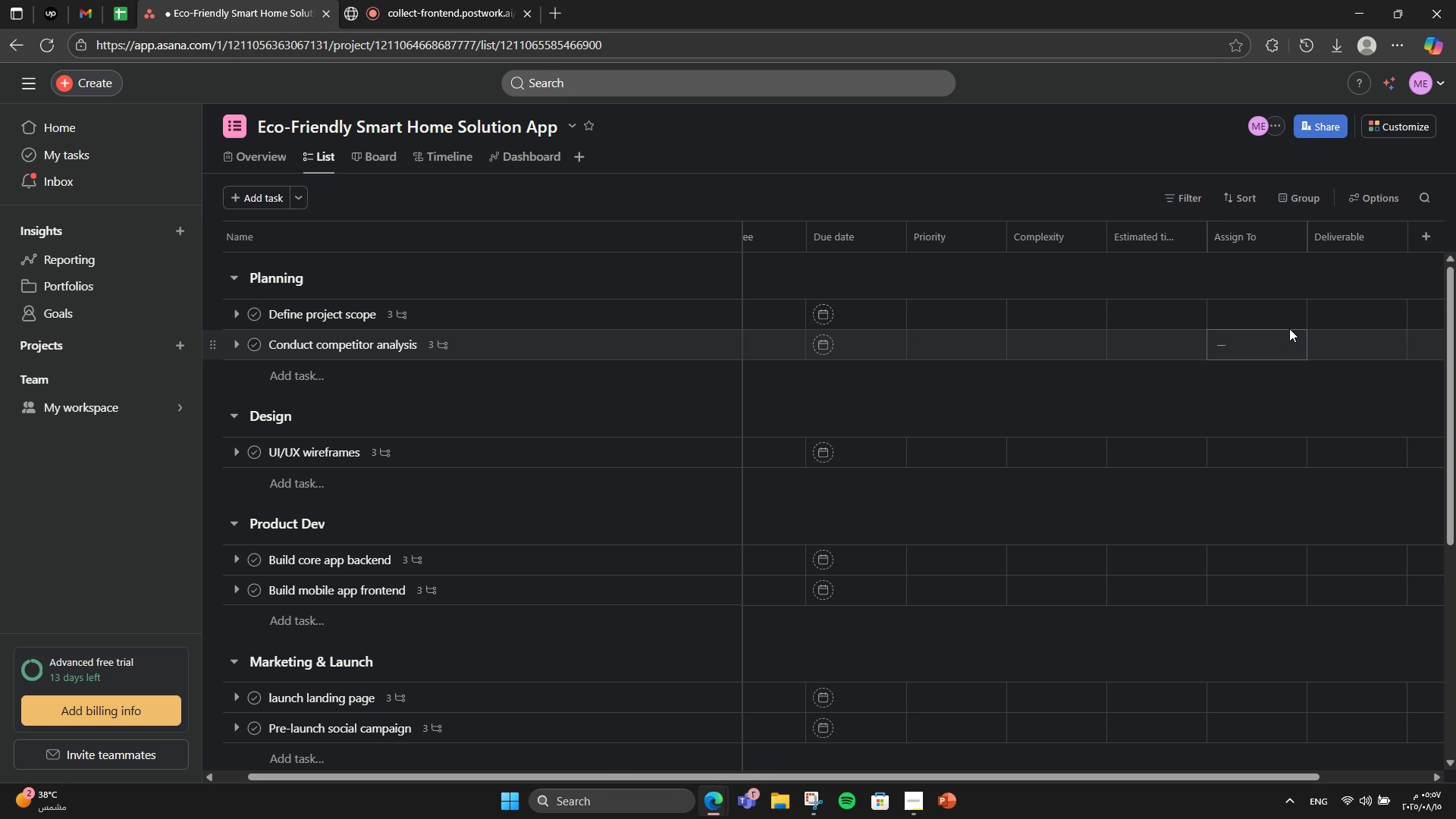 
mouse_move([1131, 339])
 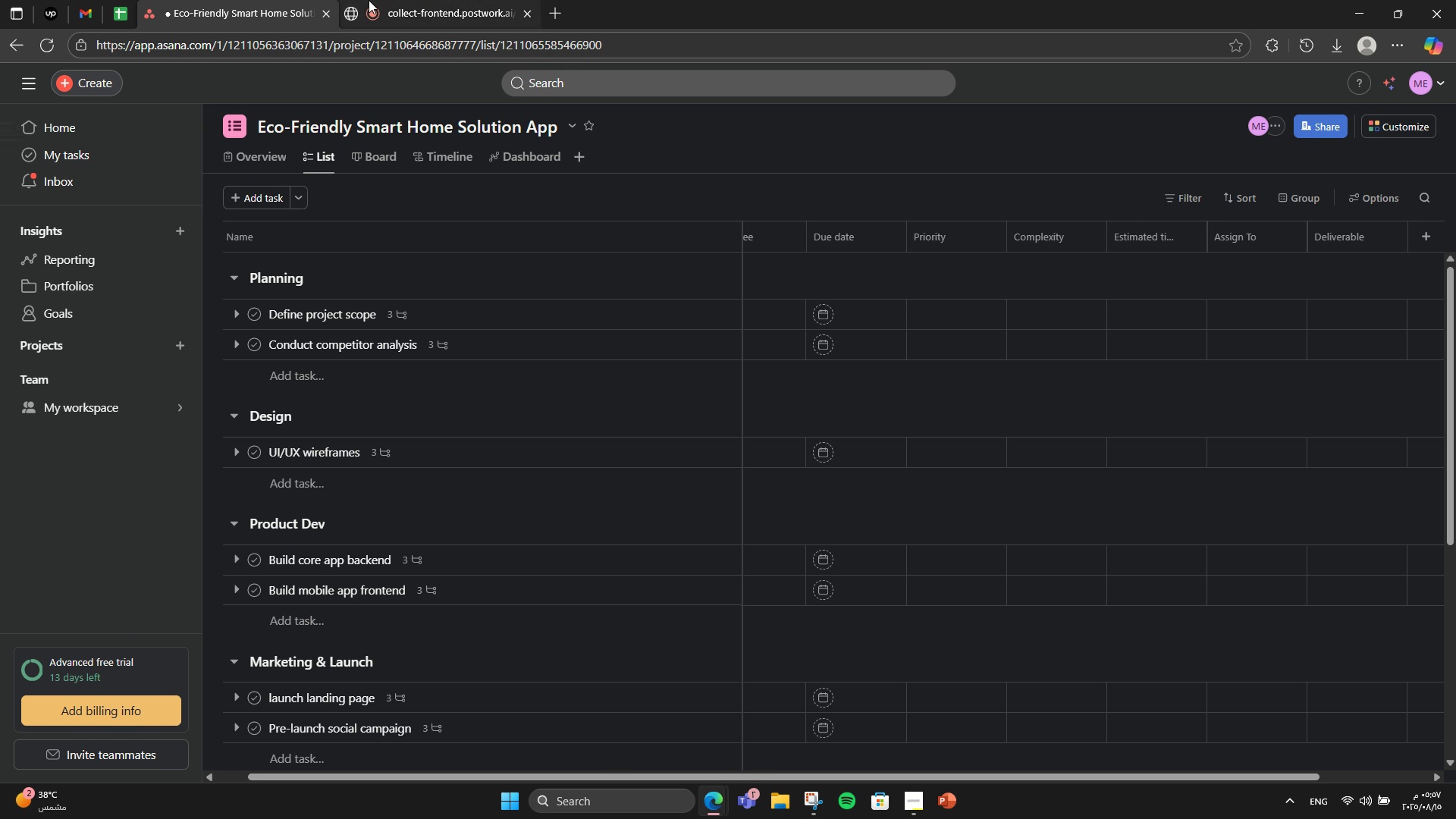 
left_click([410, 0])
 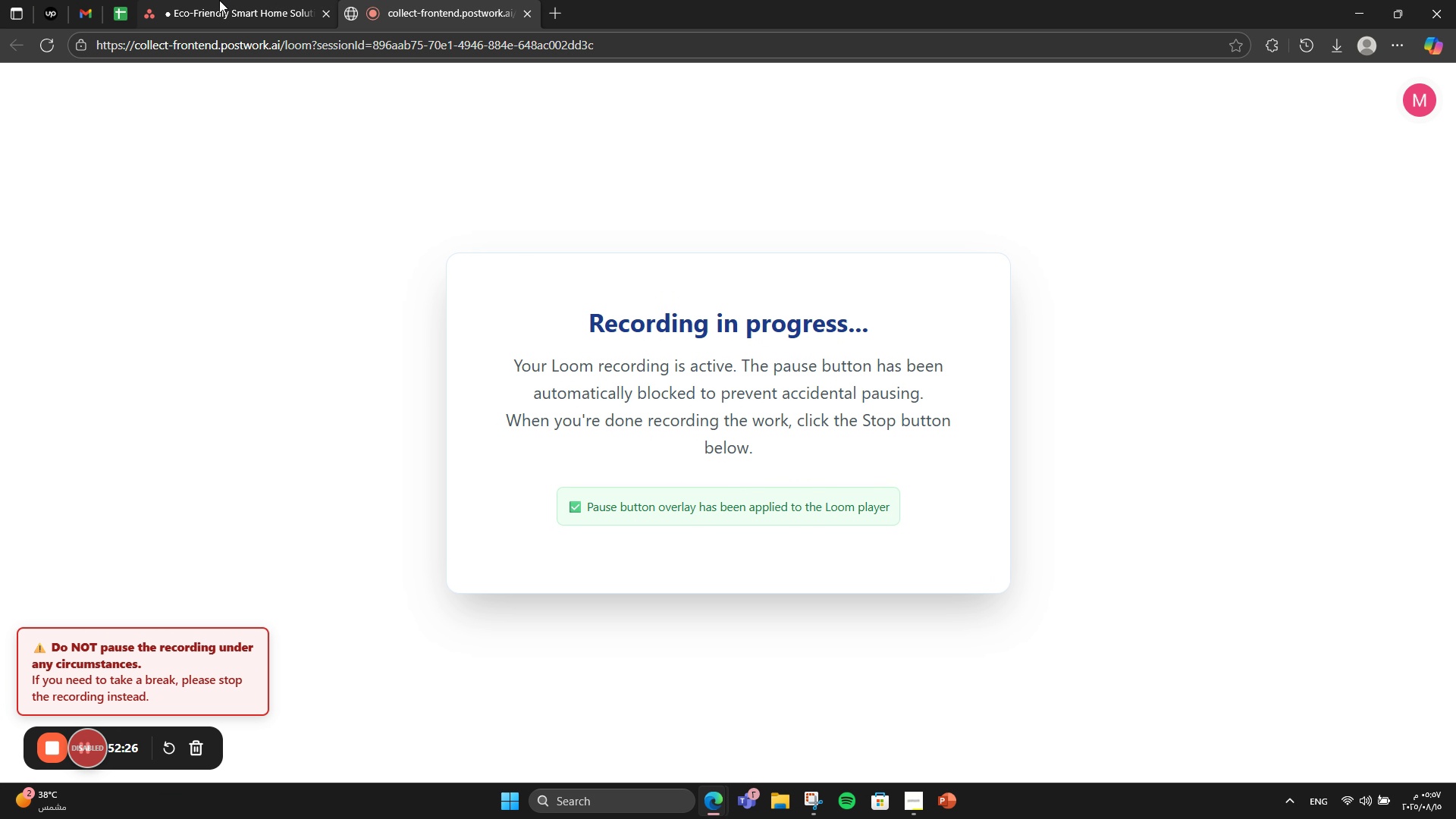 
left_click([219, 0])
 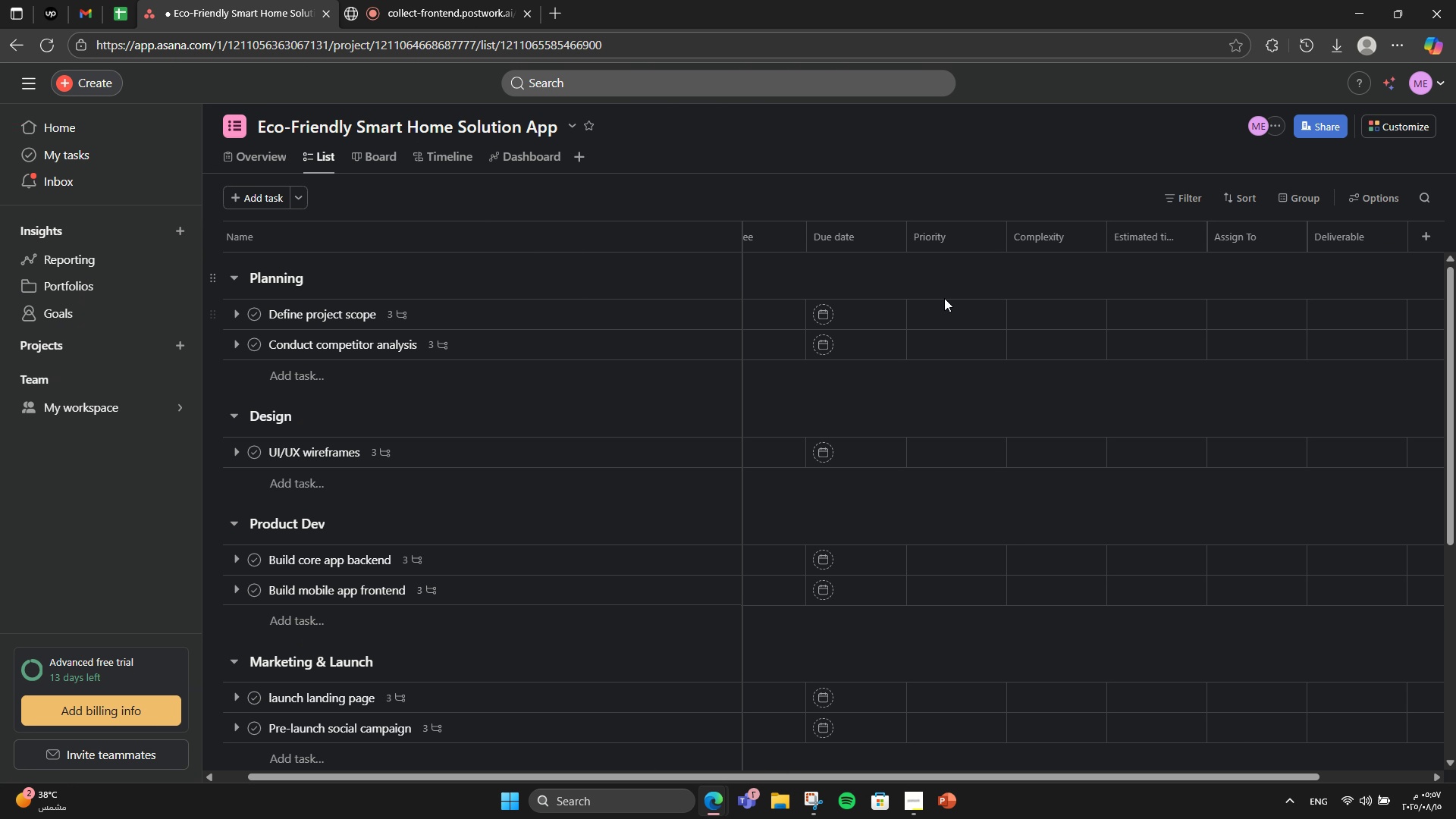 
double_click([949, 309])
 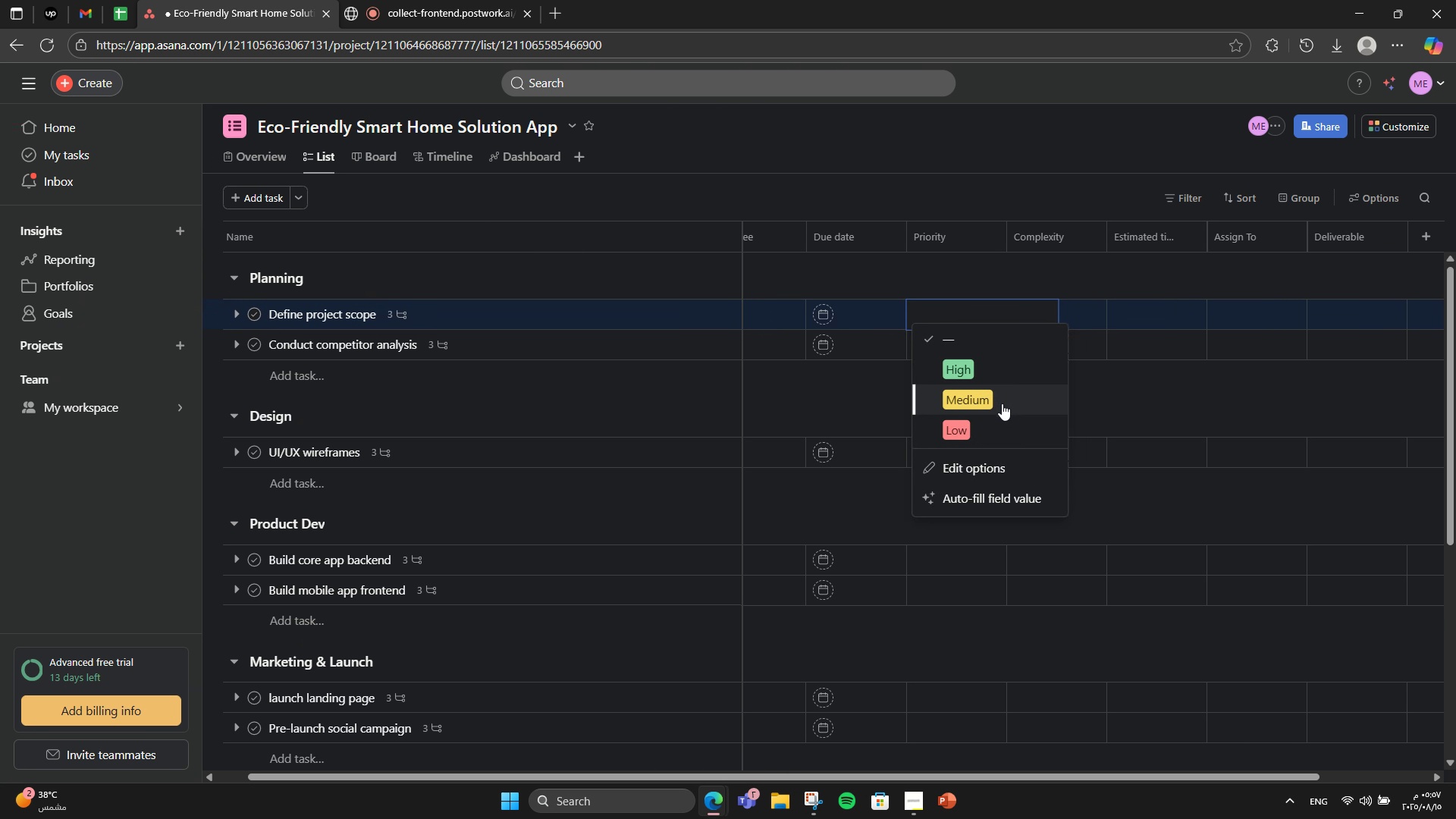 
left_click([1027, 353])
 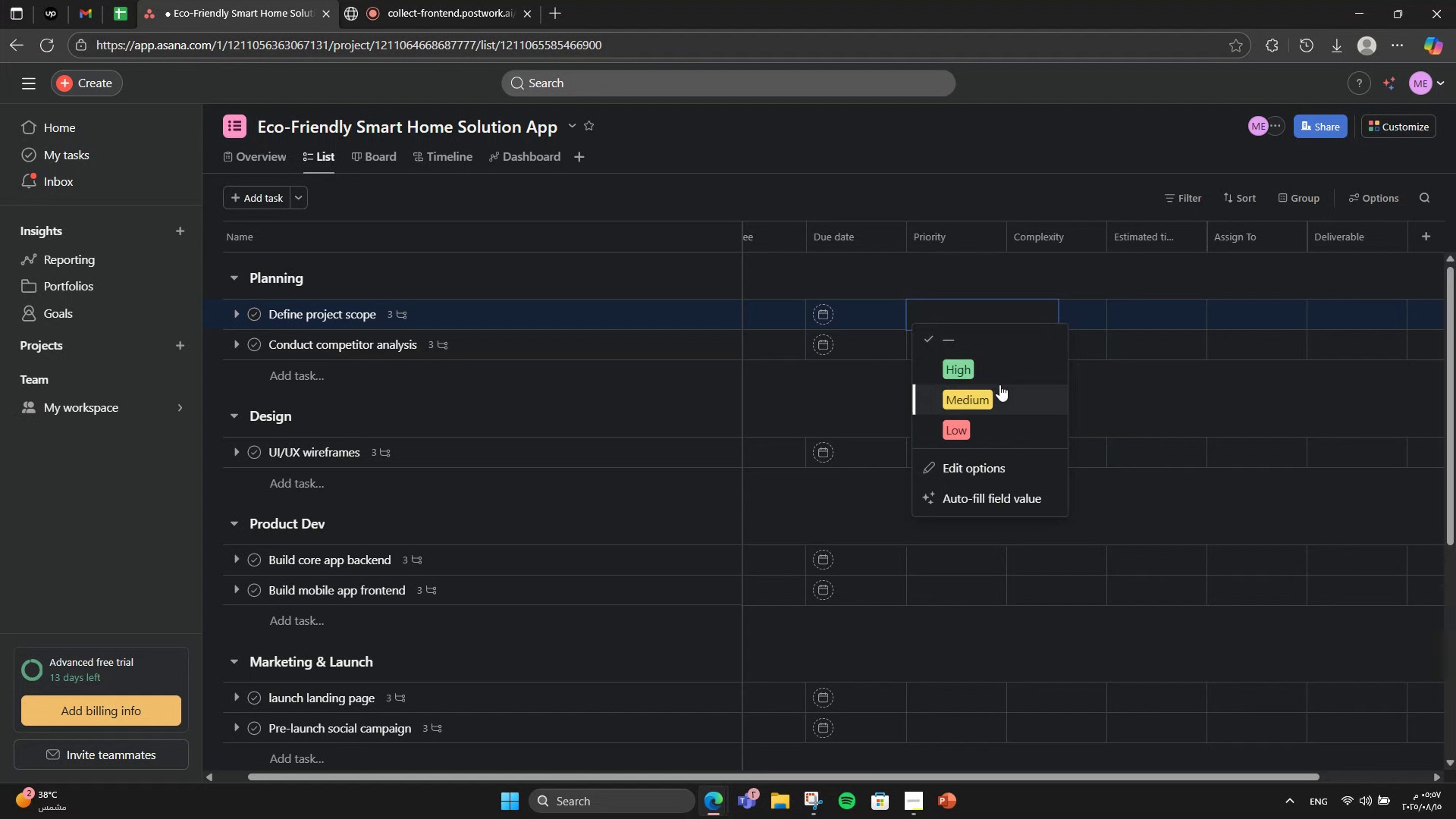 
left_click([1003, 378])
 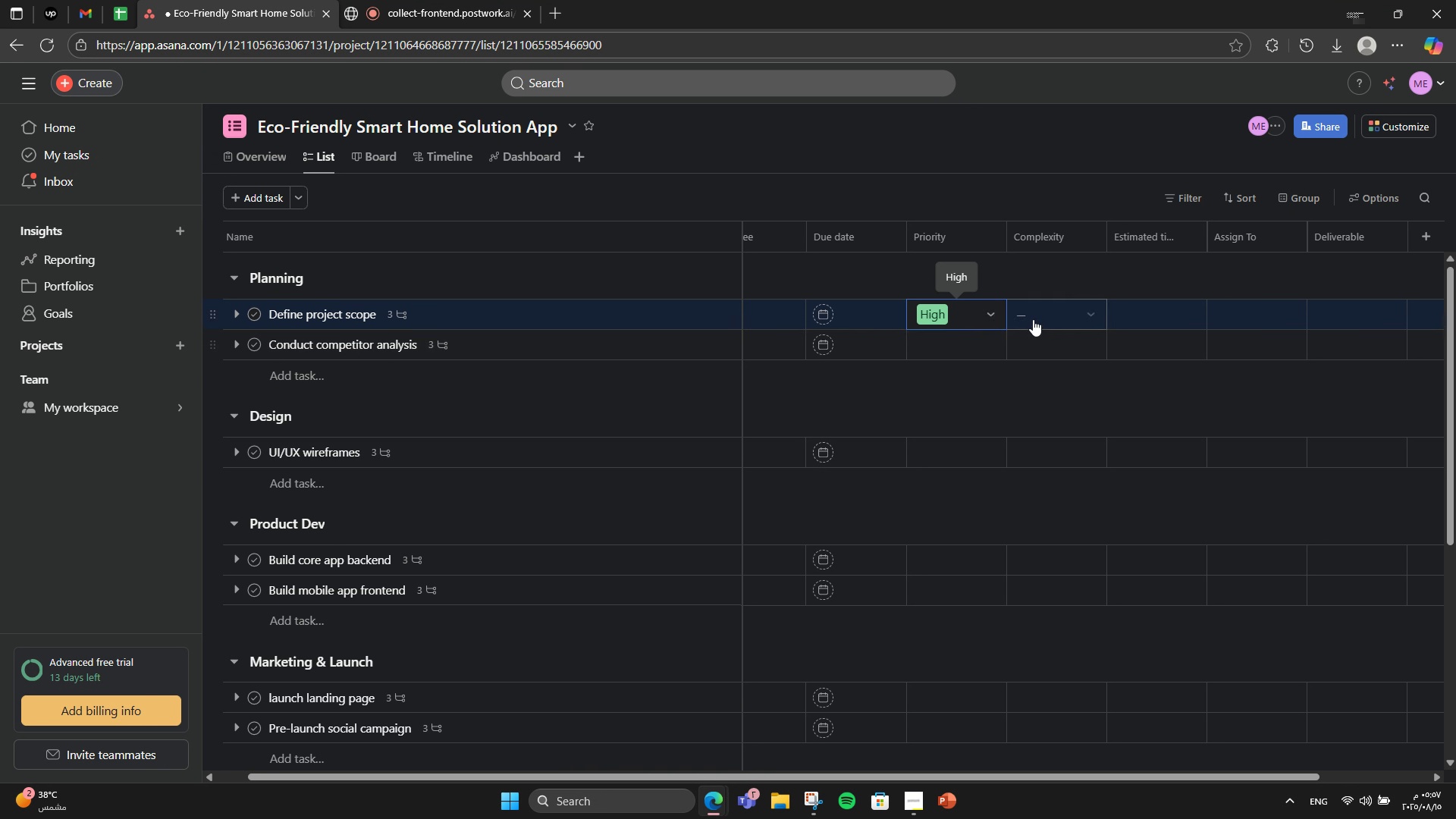 
double_click([1046, 306])
 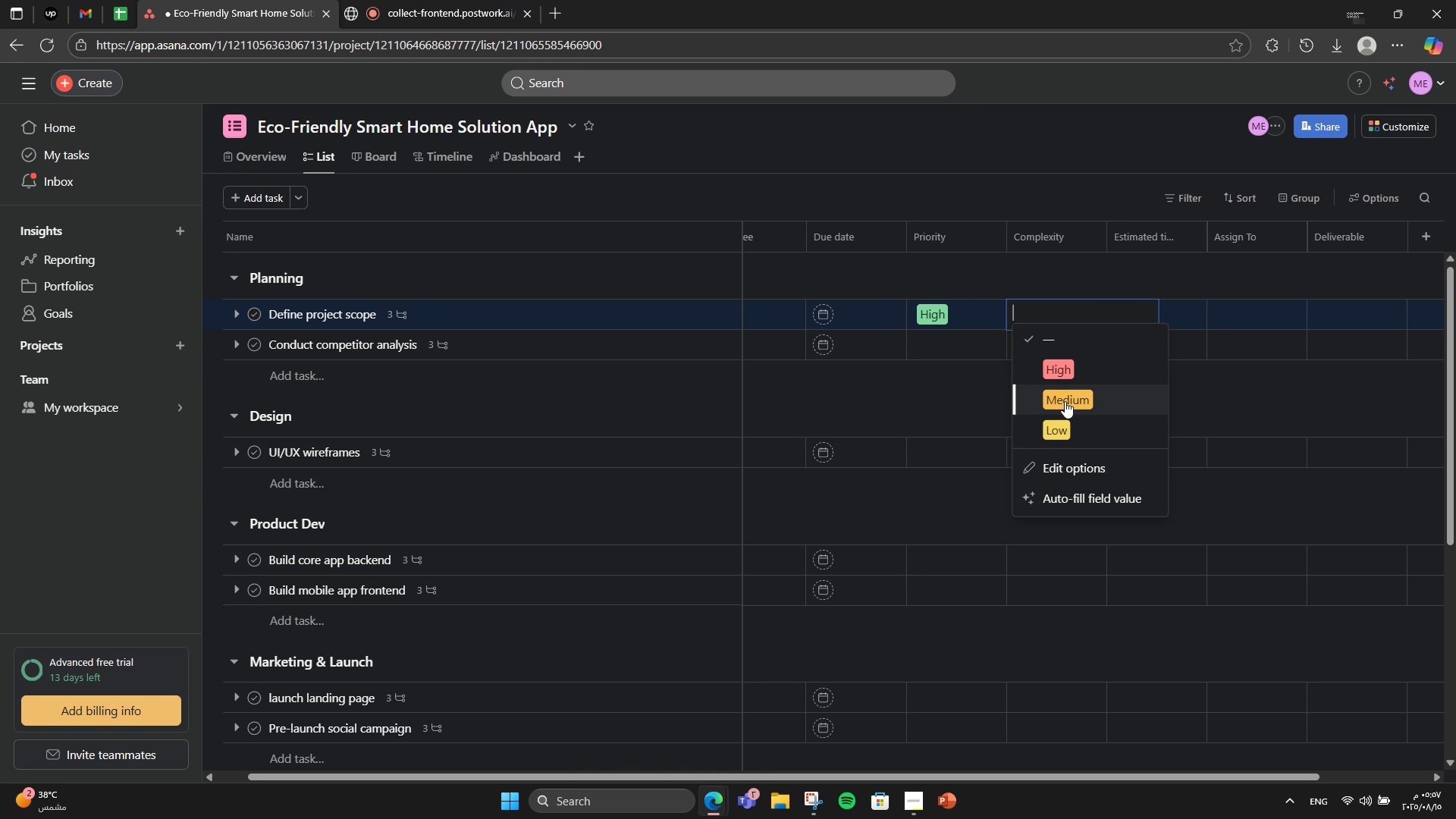 
left_click([1065, 401])
 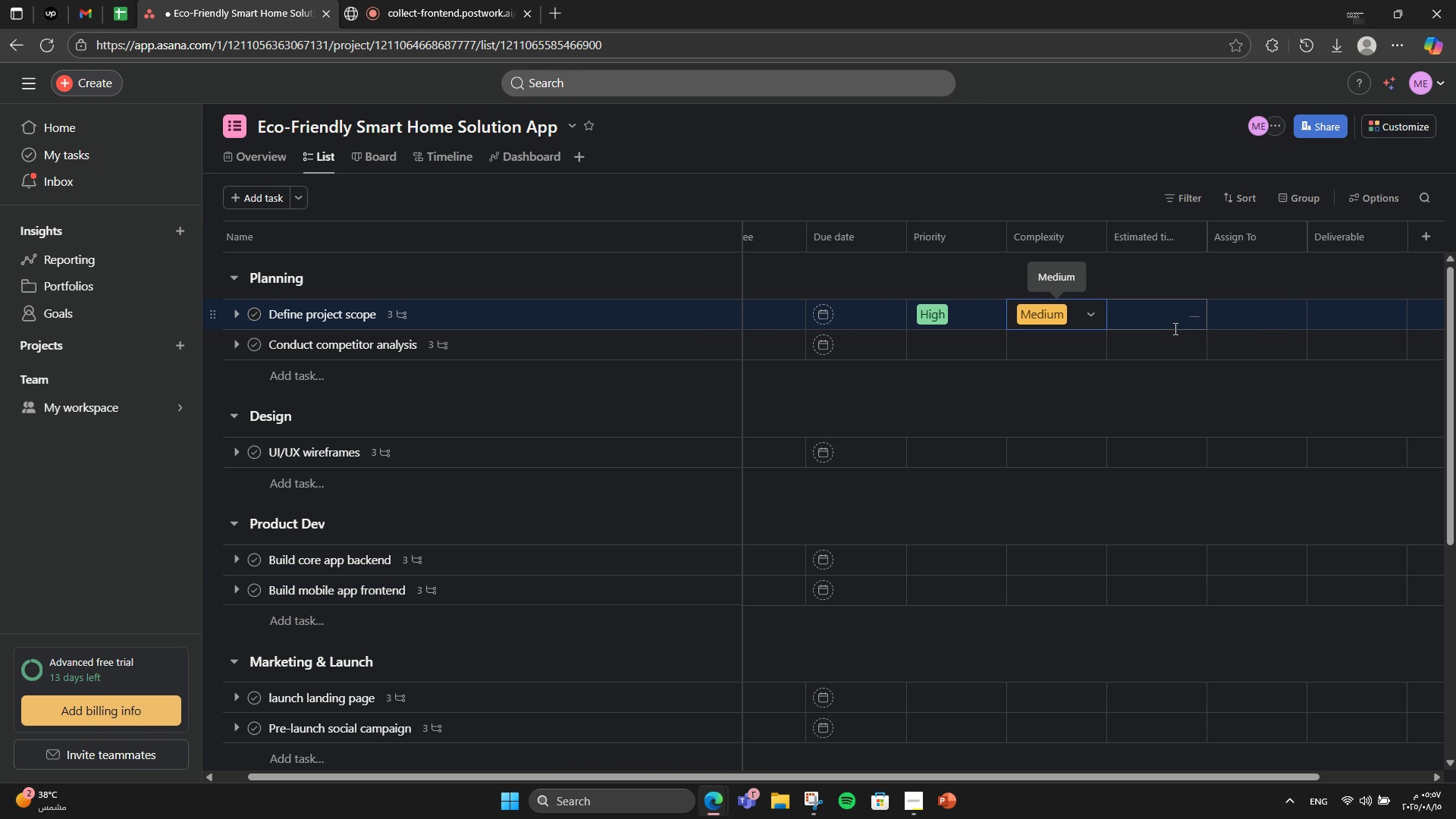 
left_click([1174, 328])
 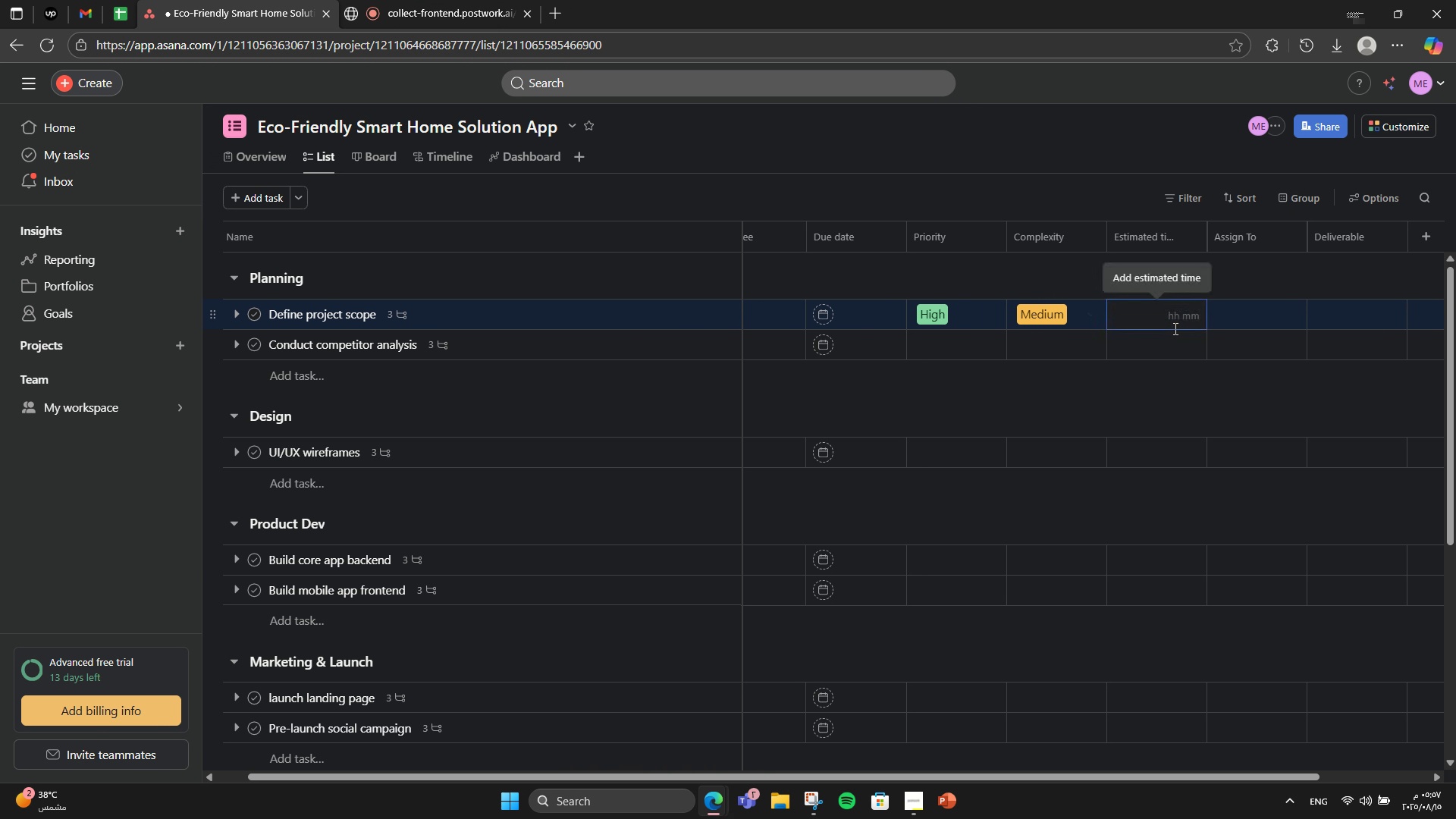 
key(Numpad5)
 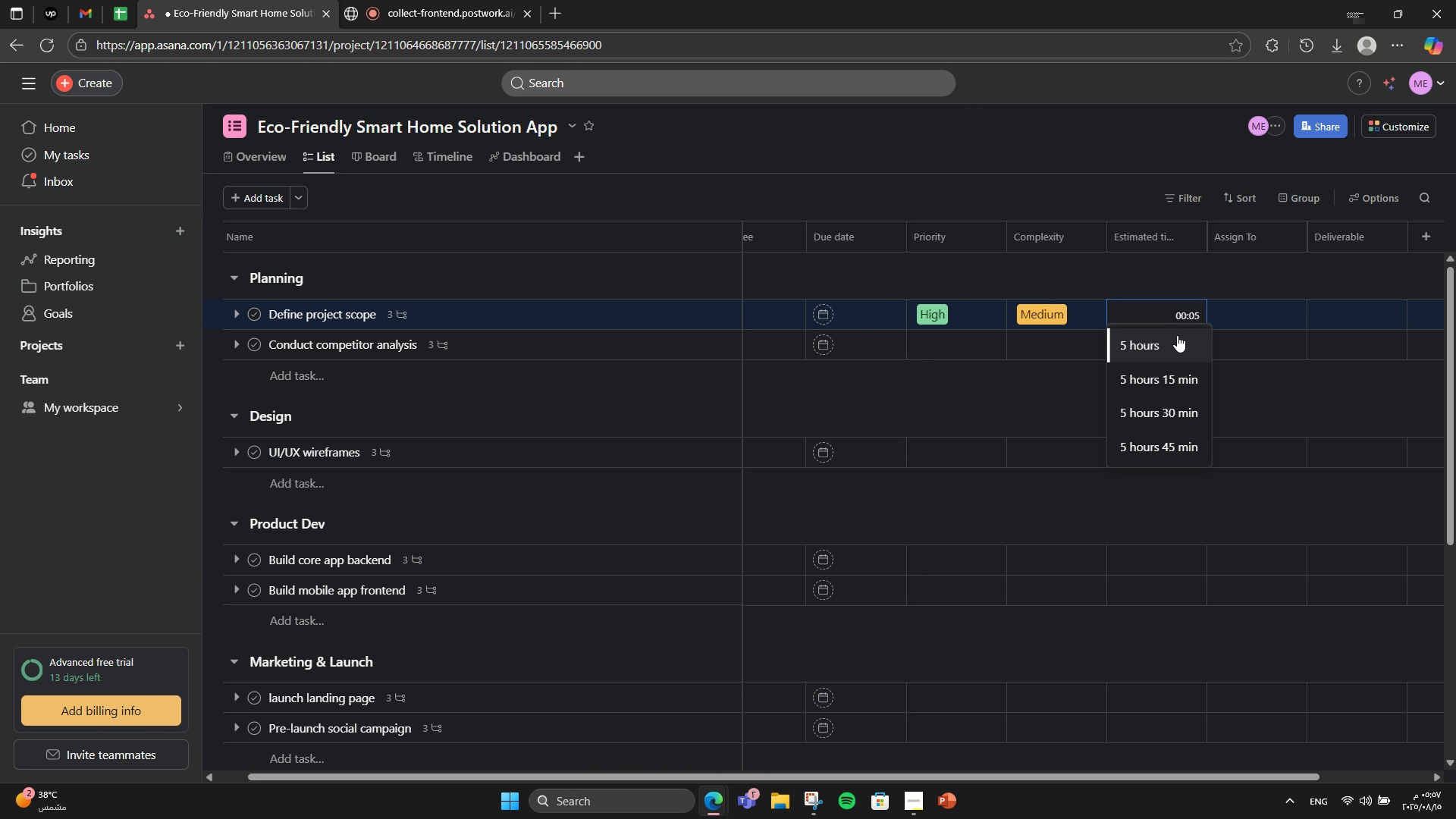 
left_click([1185, 340])
 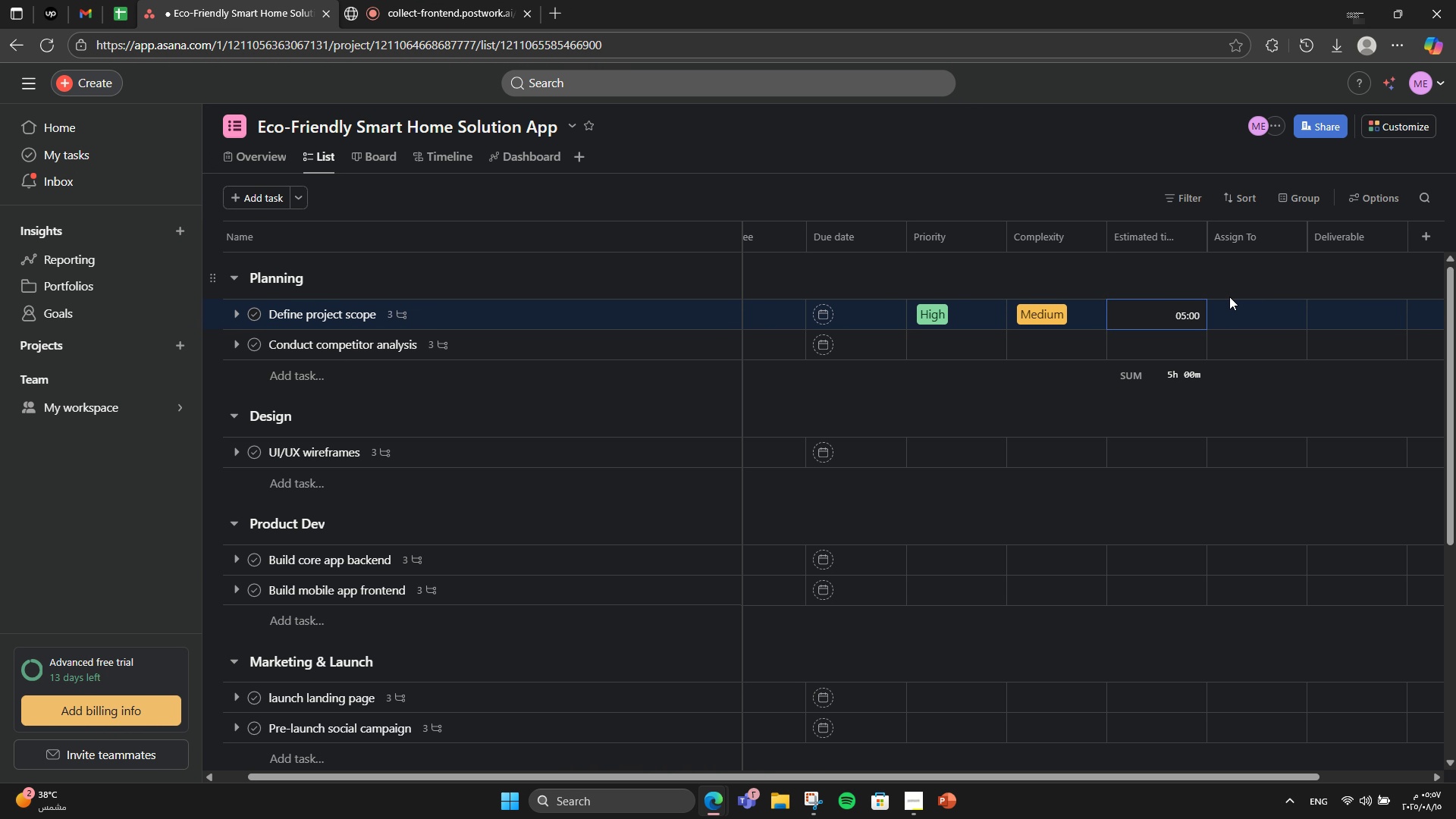 
left_click([1235, 311])
 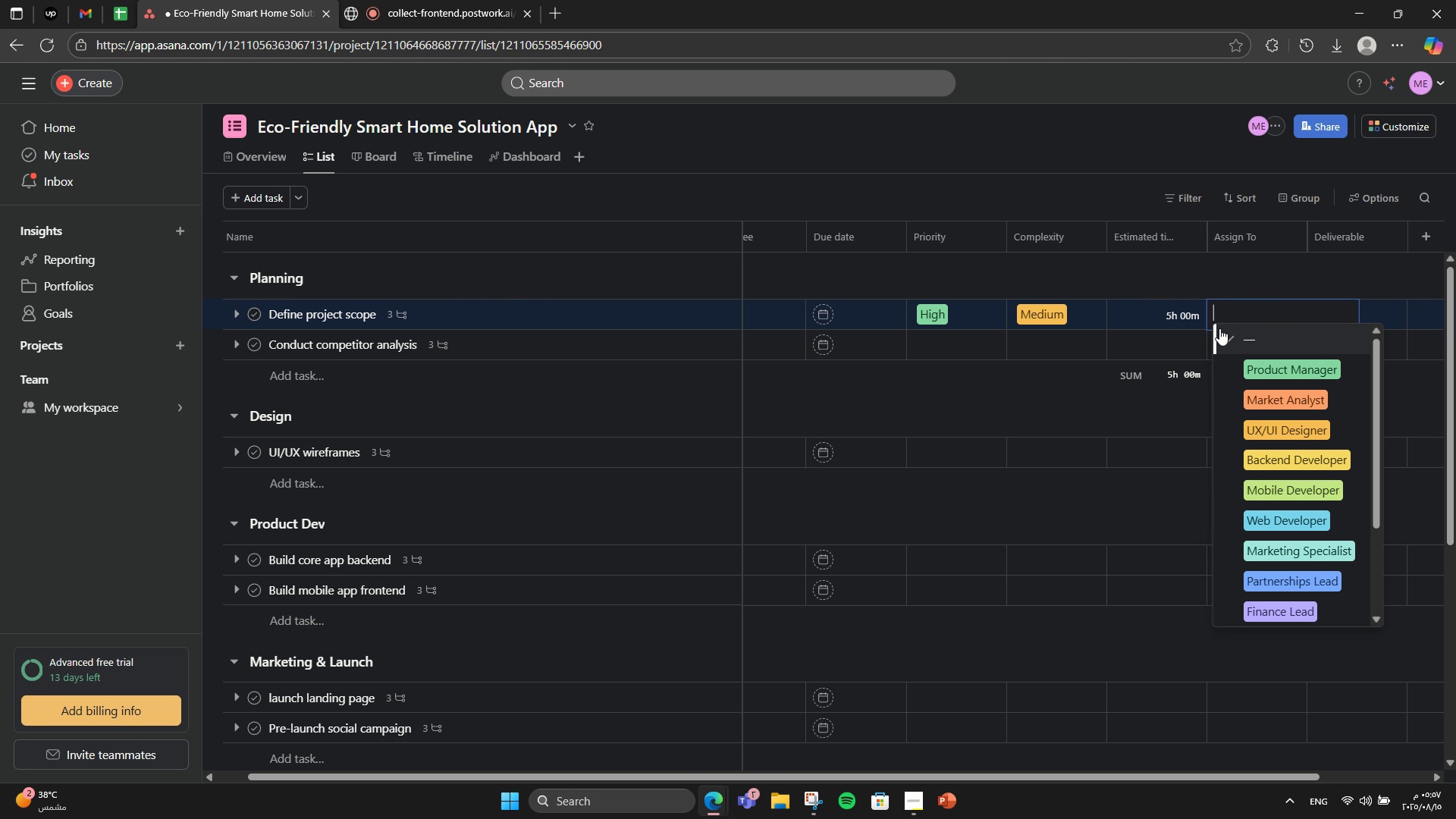 
left_click([1280, 369])
 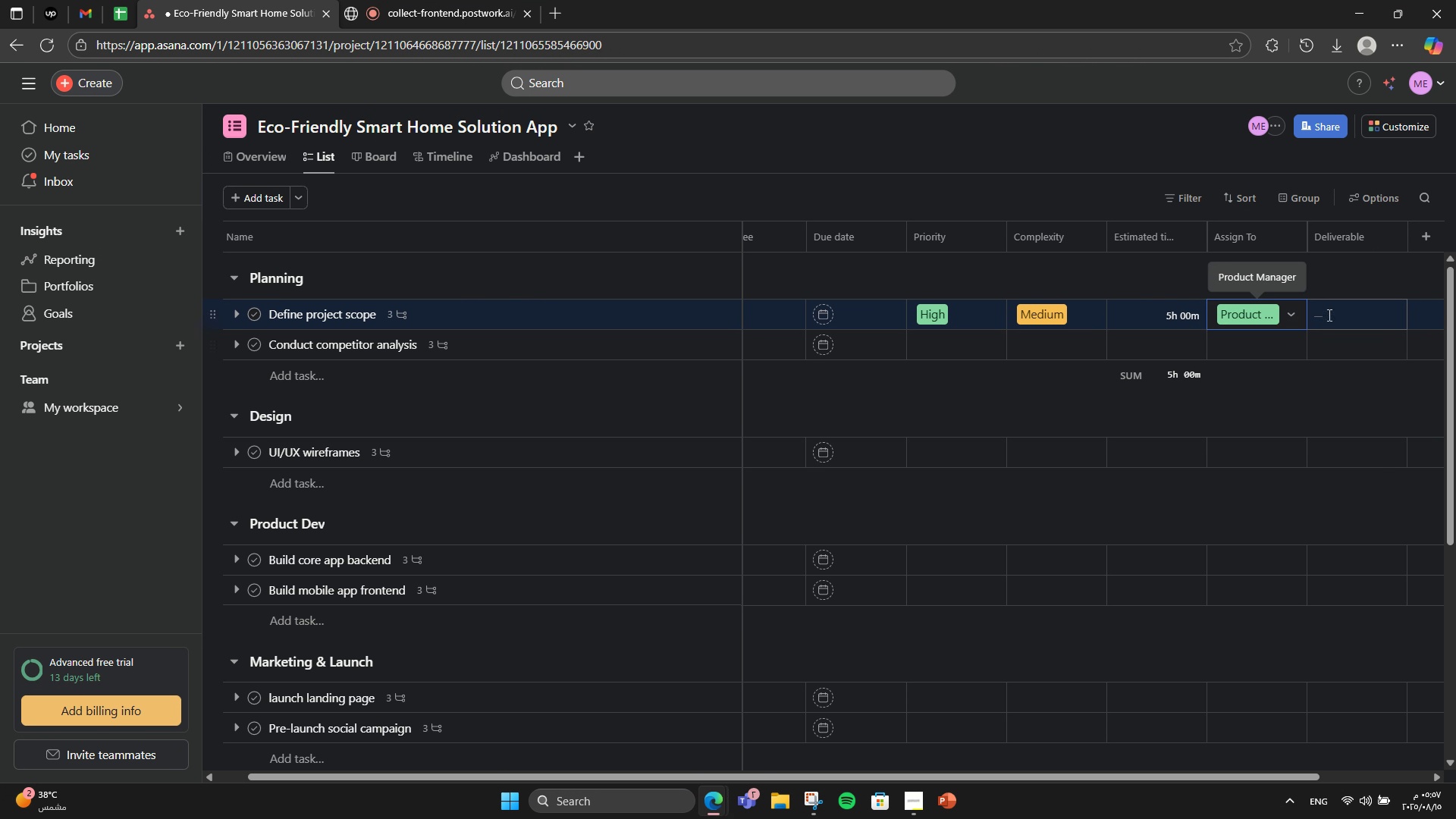 
double_click([1332, 315])
 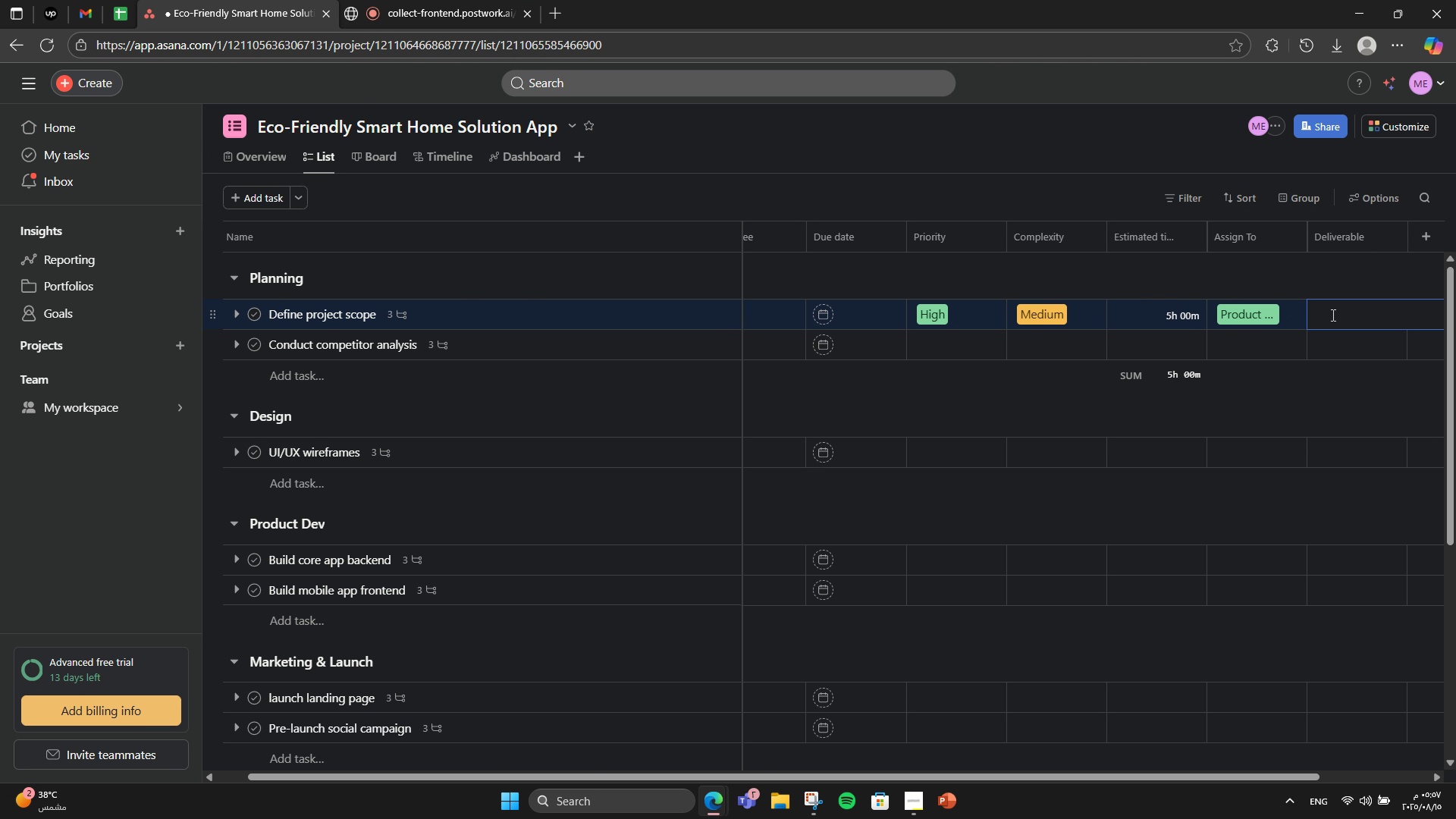 
type(Project Scope Doc)
 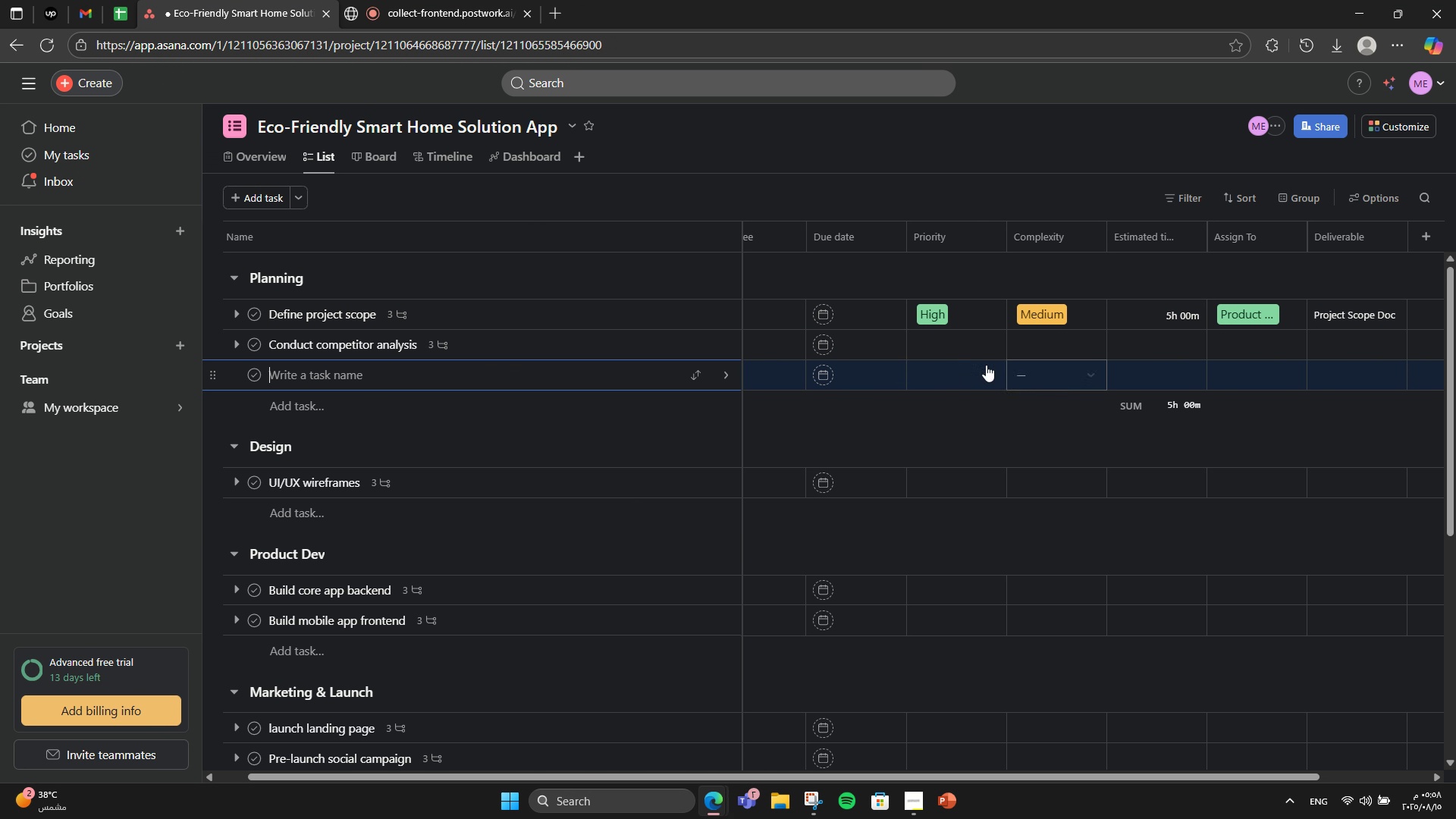 
left_click([1218, 384])
 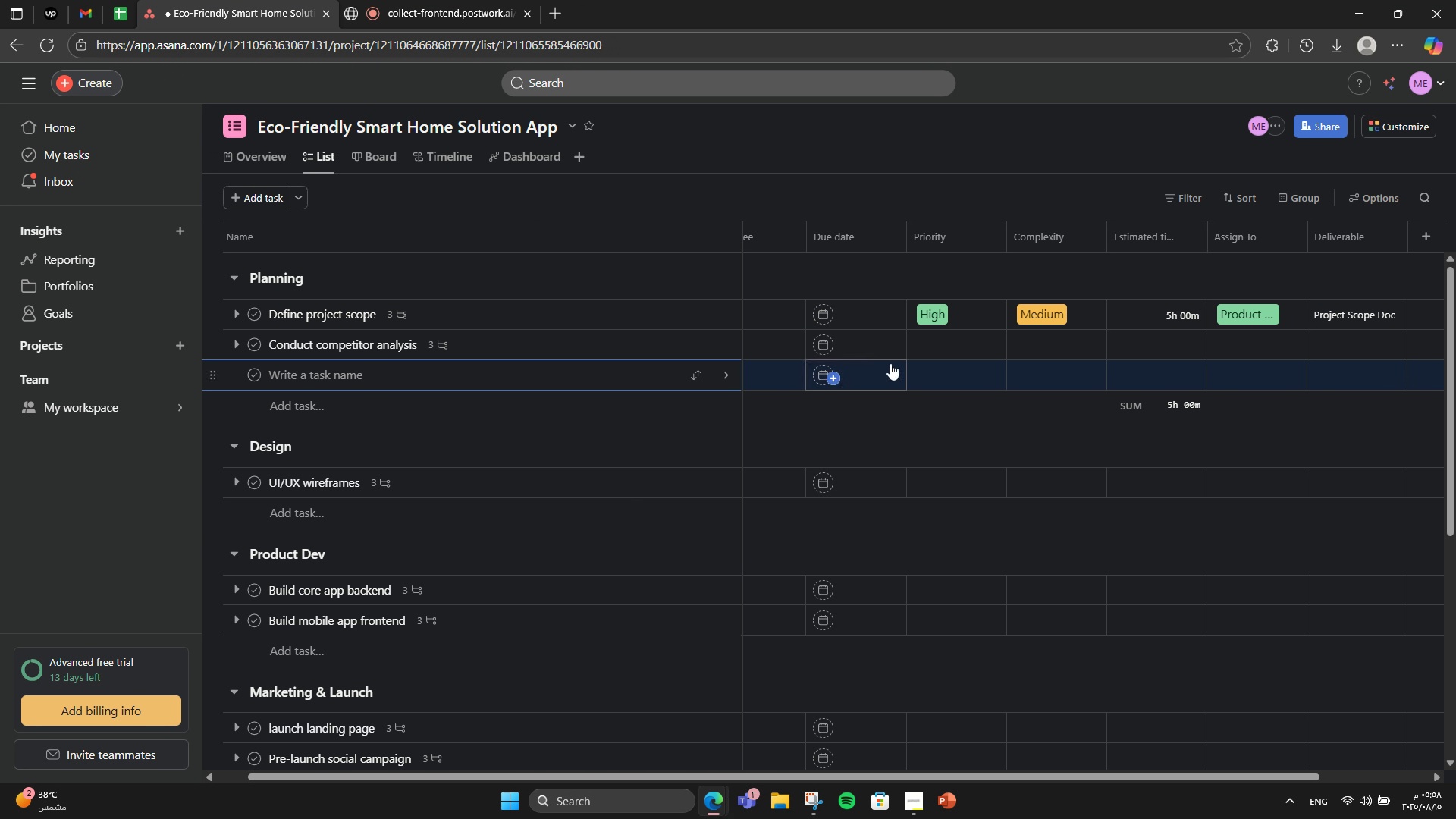 
left_click([959, 350])
 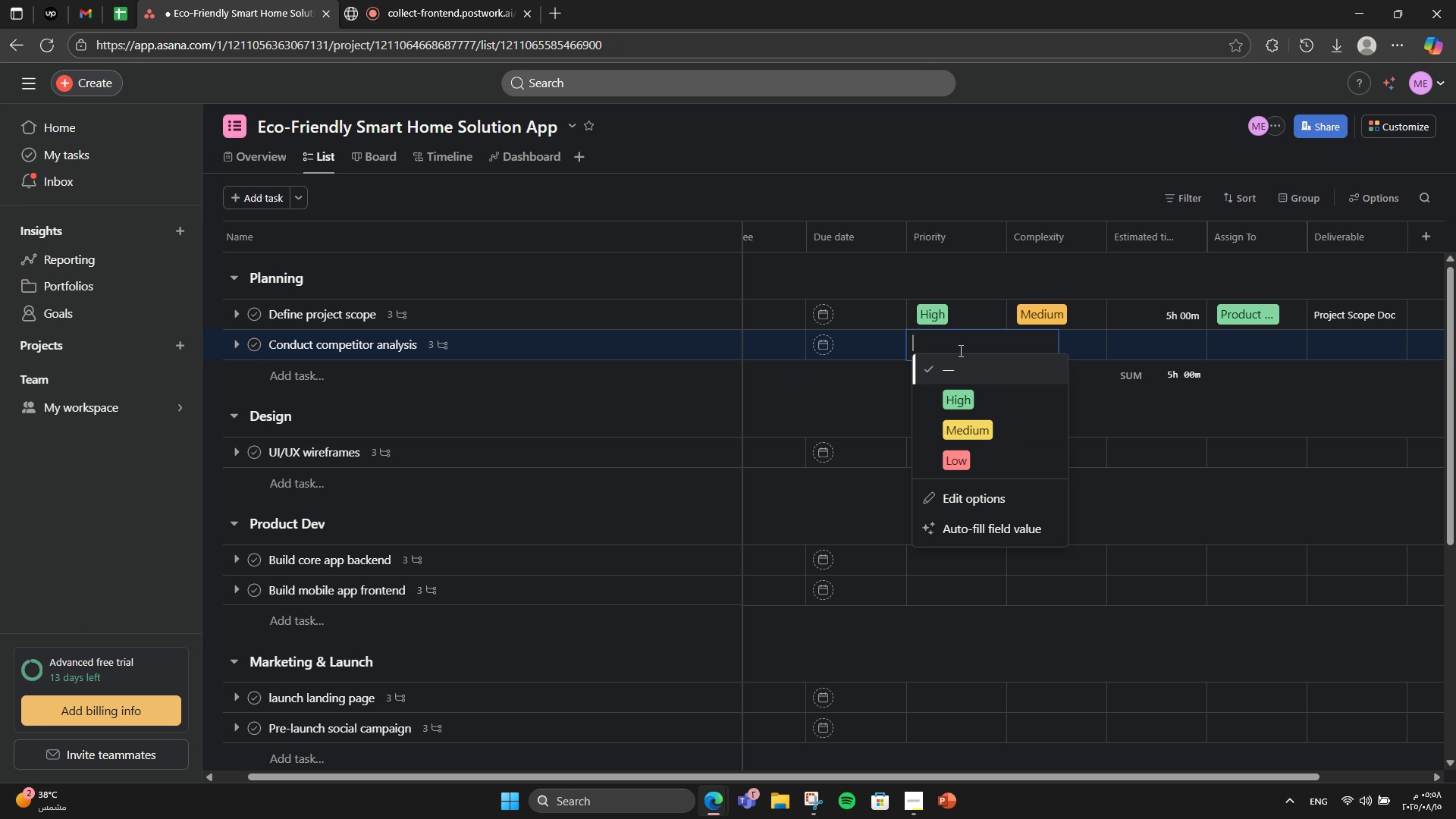 
wait(5.34)
 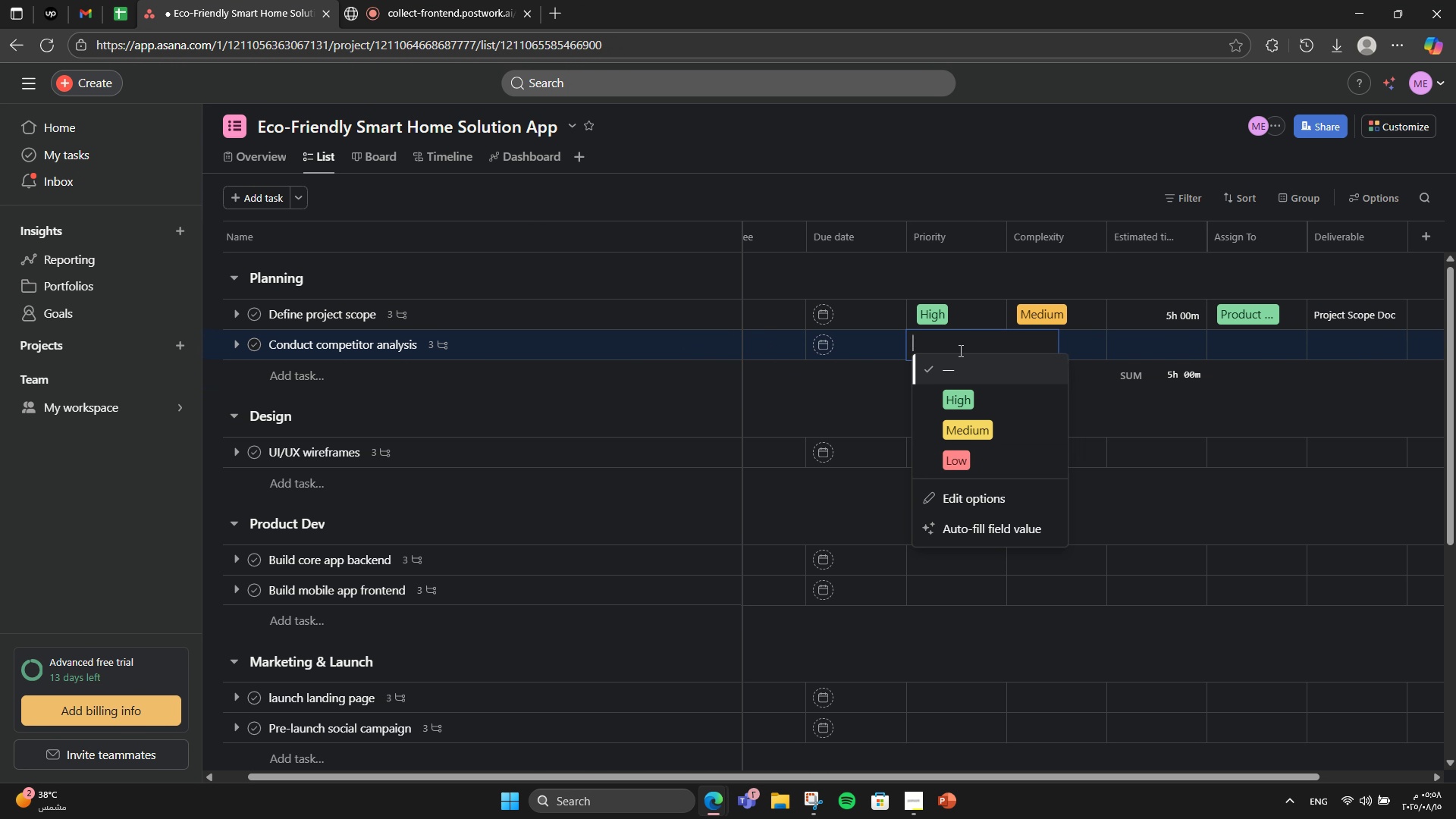 
left_click([969, 418])
 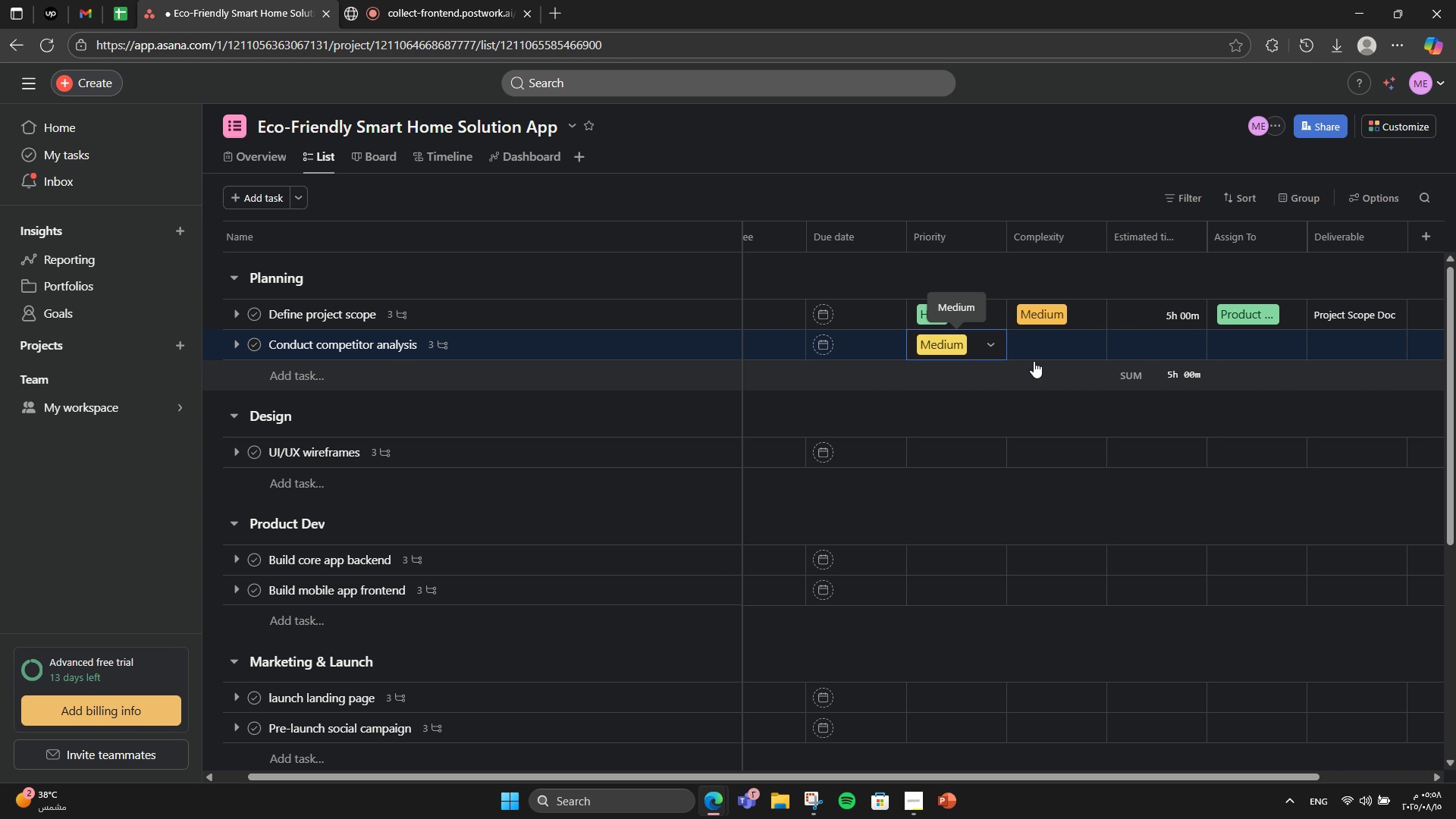 
left_click([1041, 353])
 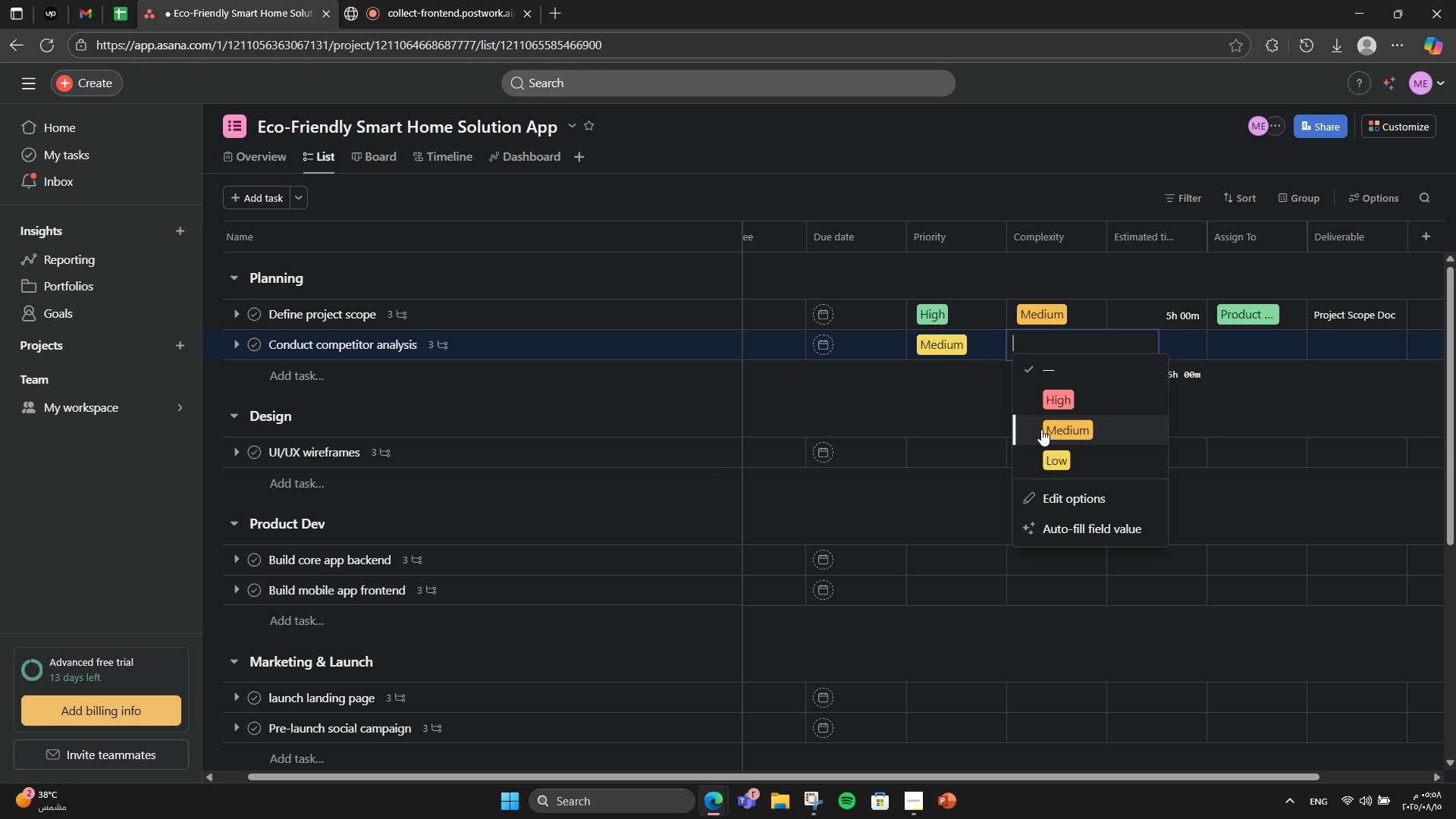 
left_click([1041, 429])
 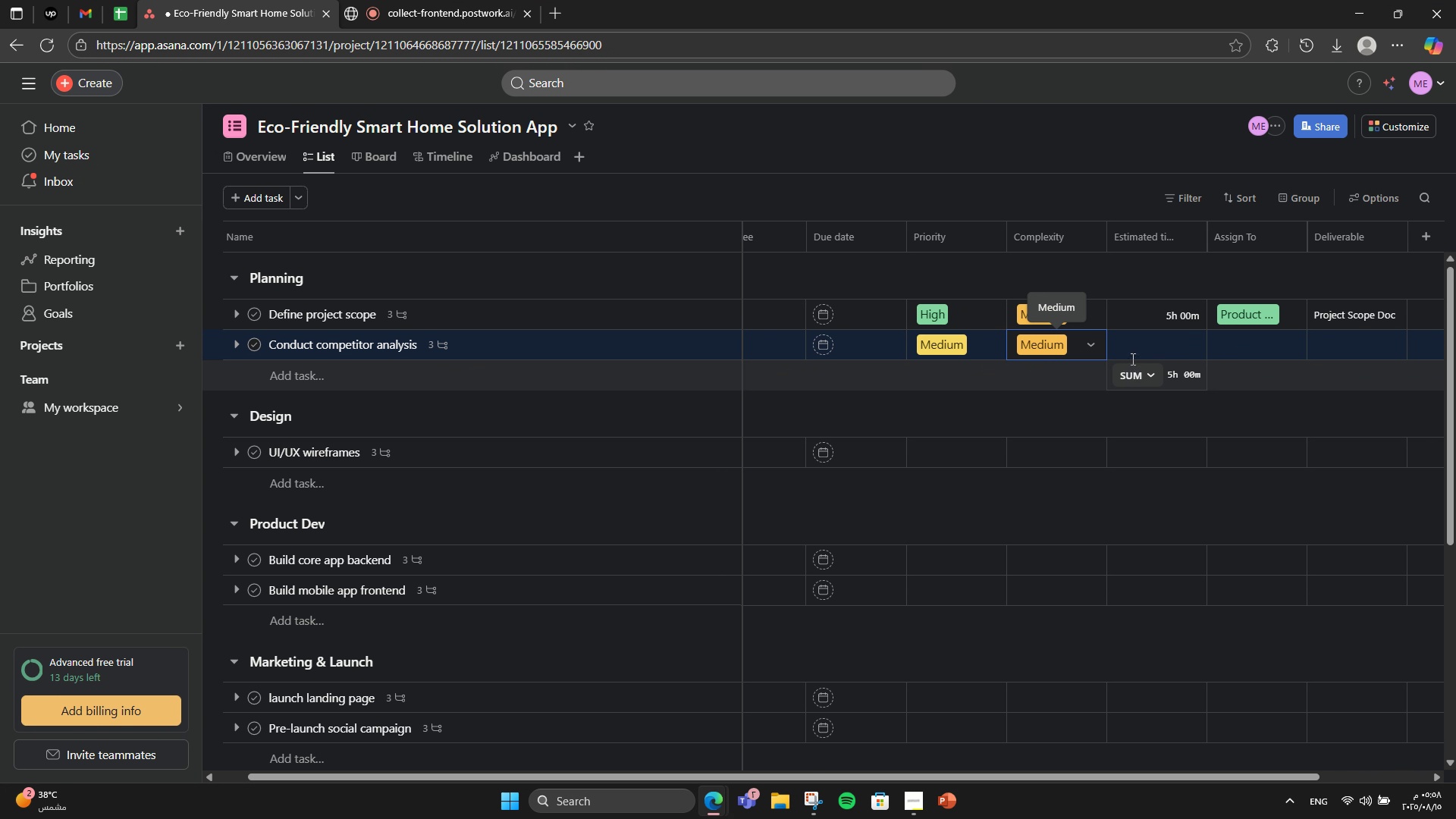 
left_click([1134, 357])
 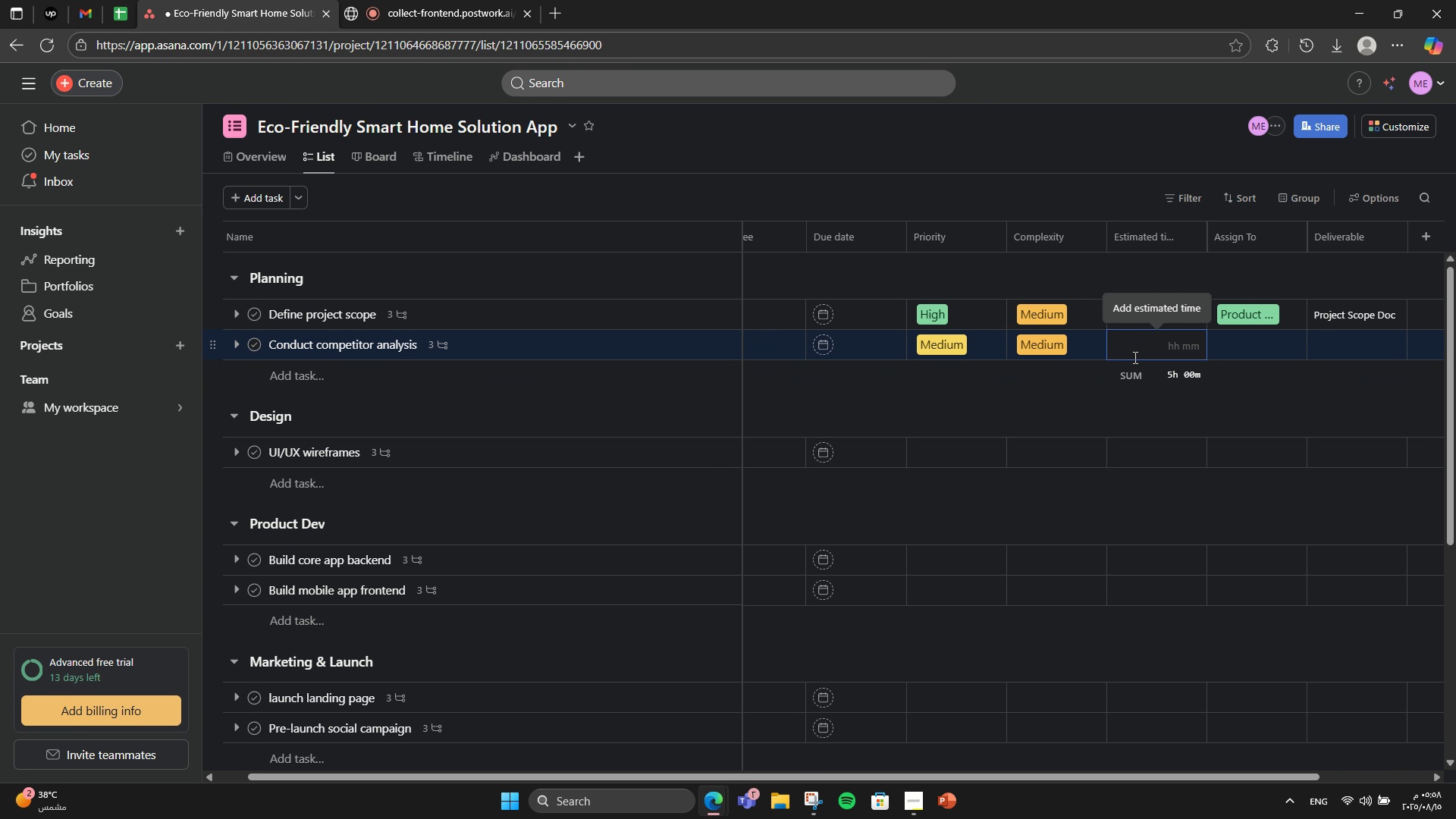 
key(Numpad4)
 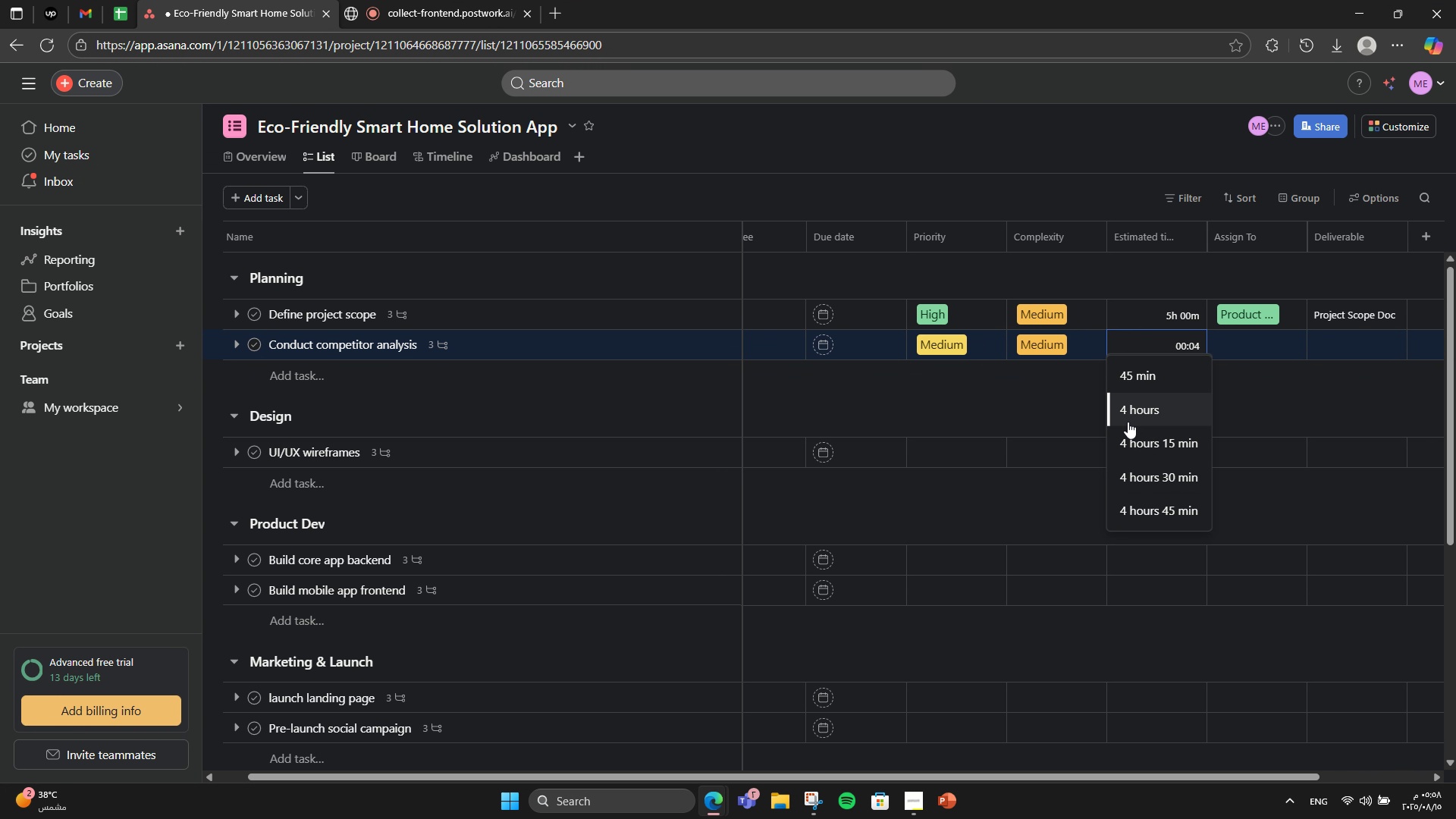 
left_click([1127, 422])
 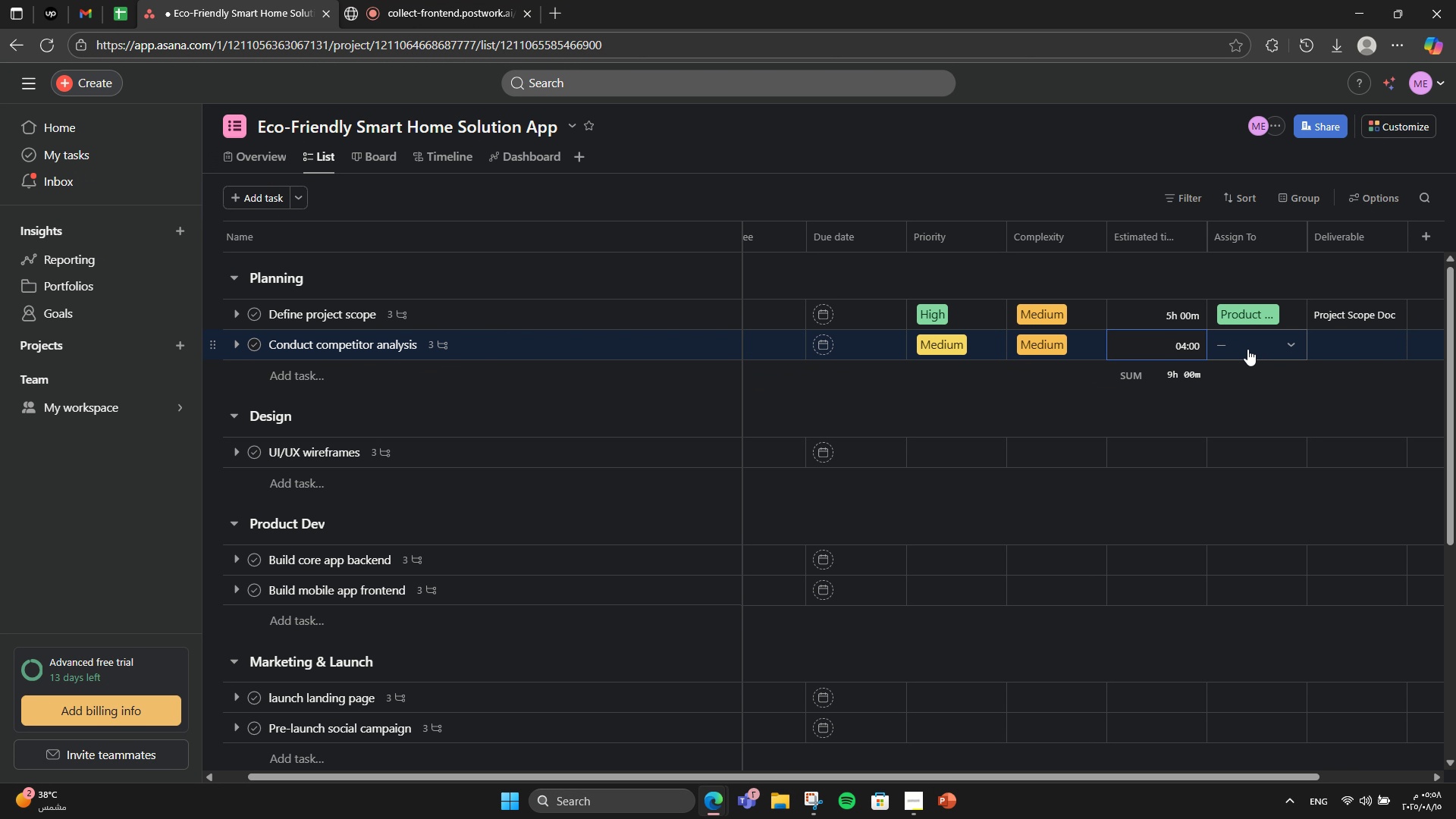 
left_click([1257, 345])
 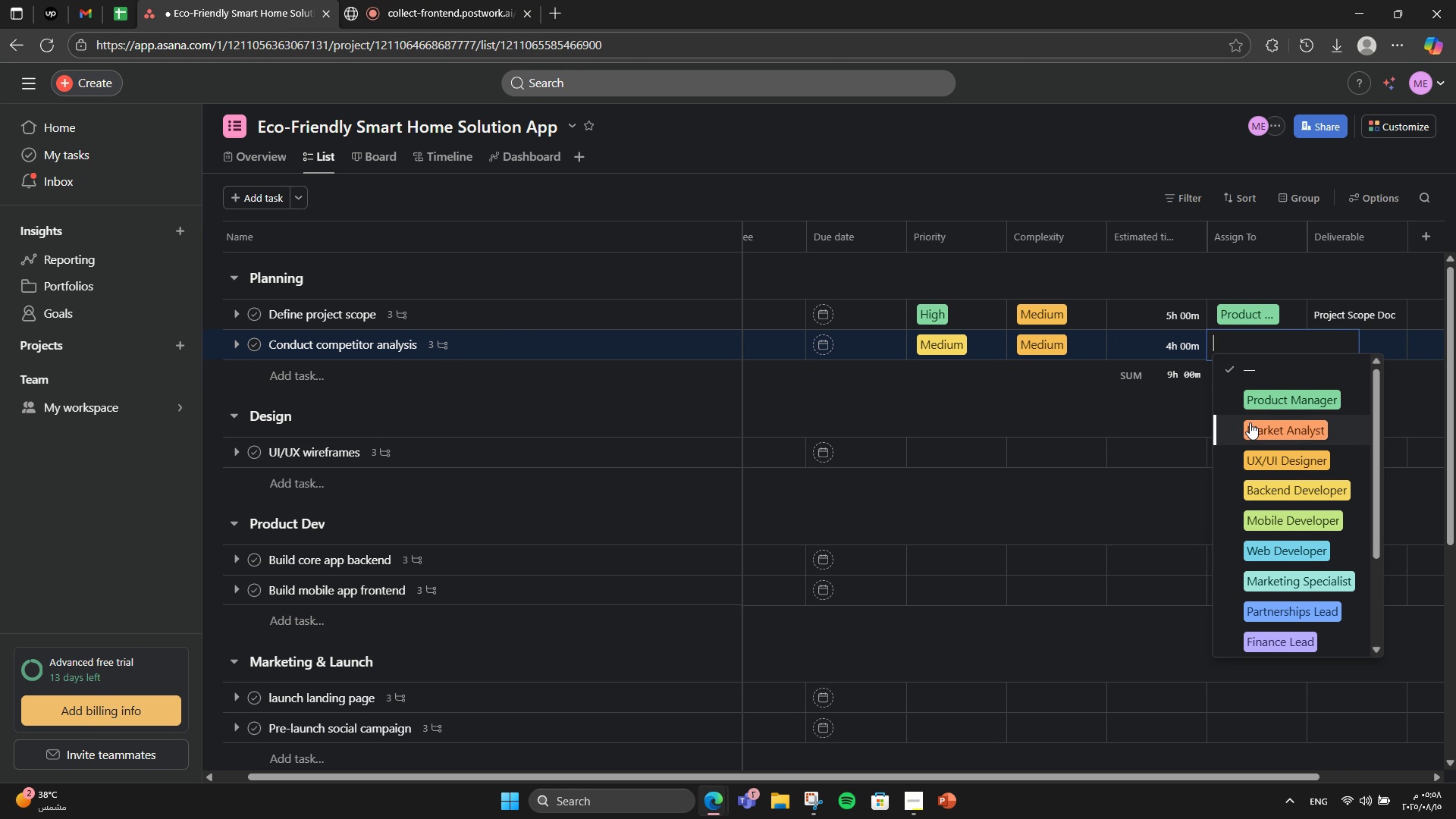 
left_click([1250, 422])
 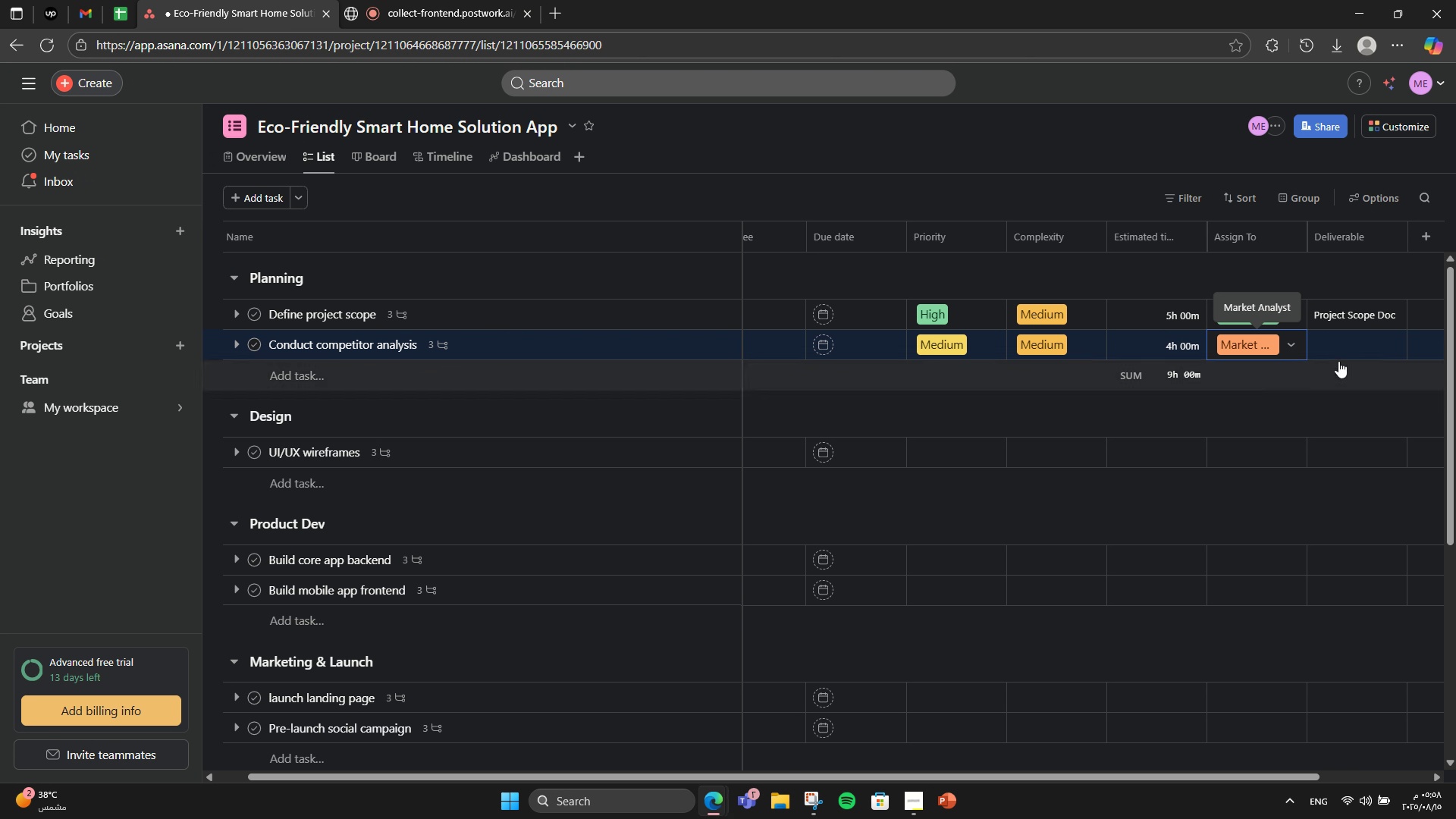 
left_click([1344, 345])
 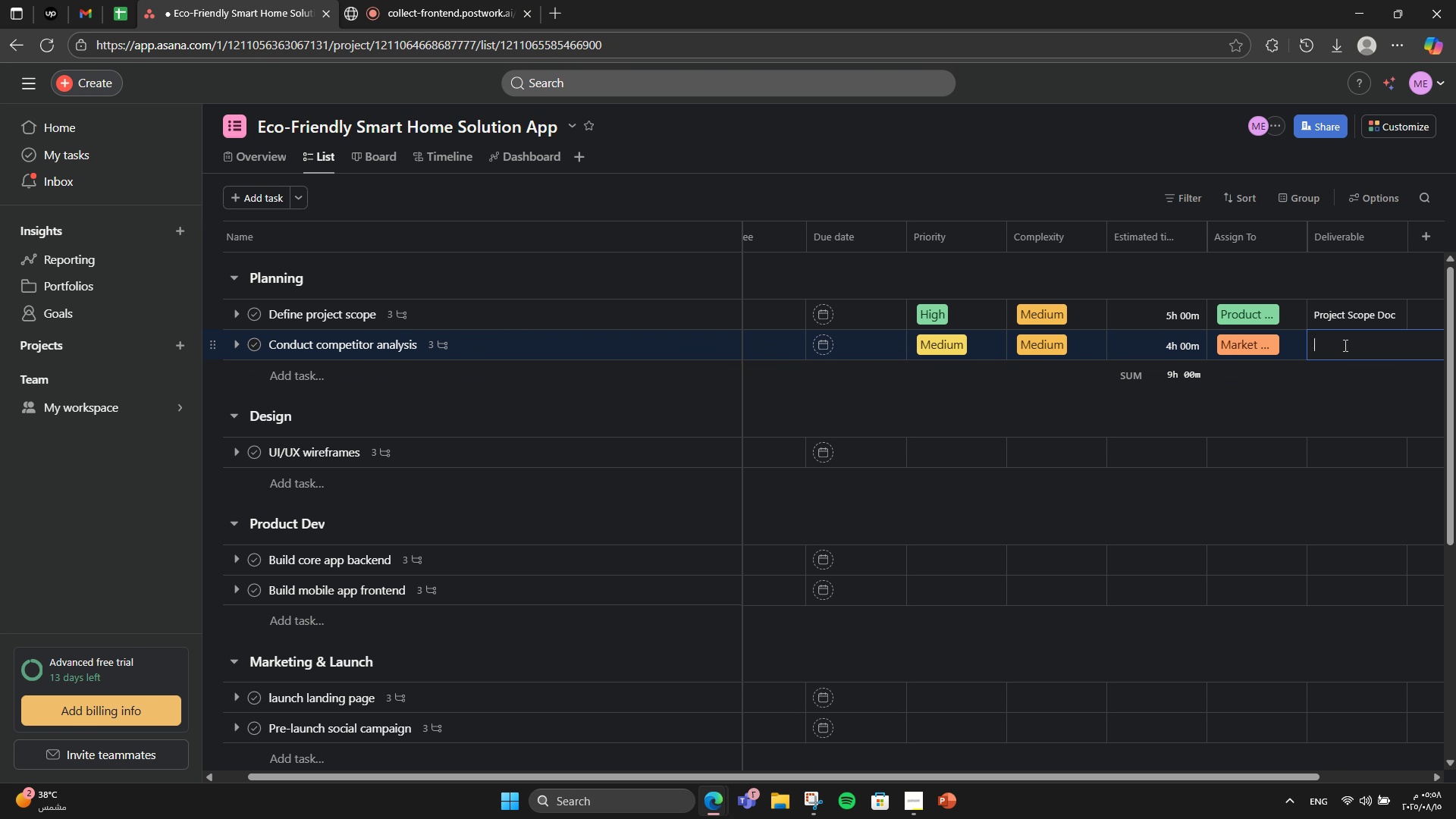 
type(Competitive Analysis Reo)
key(Backspace)
type(port)
 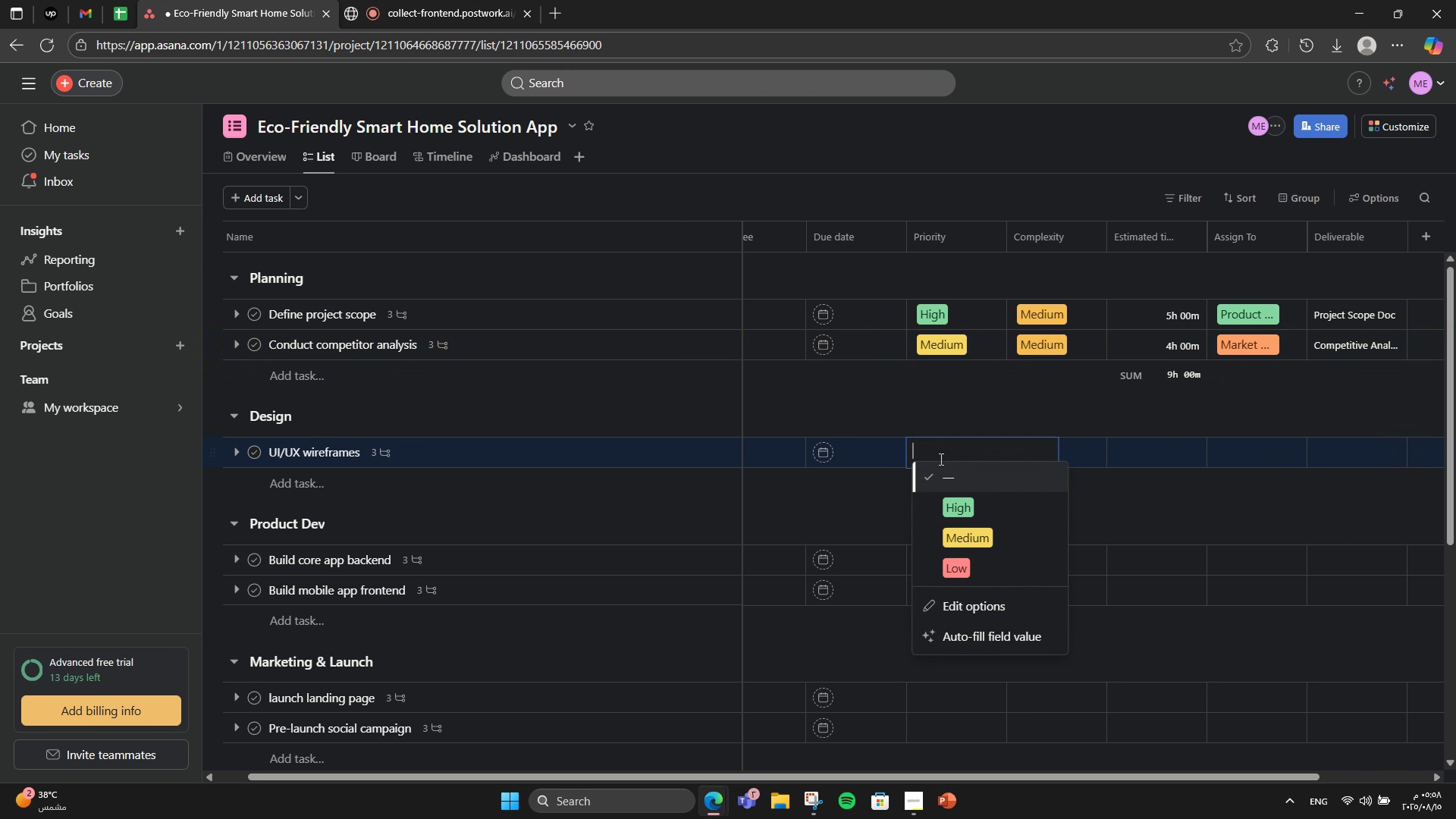 
left_click([1012, 418])
 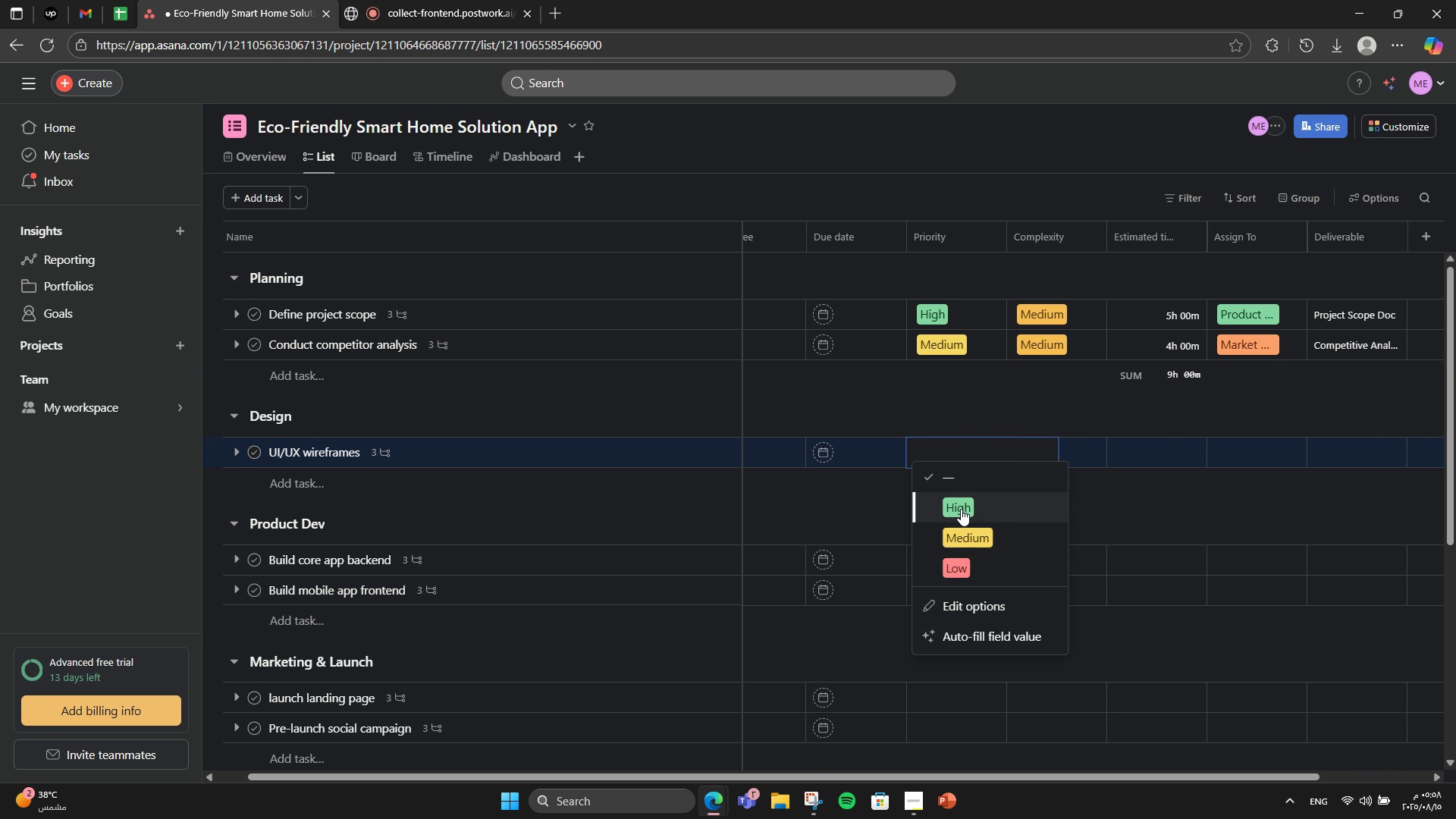 
left_click([940, 457])
 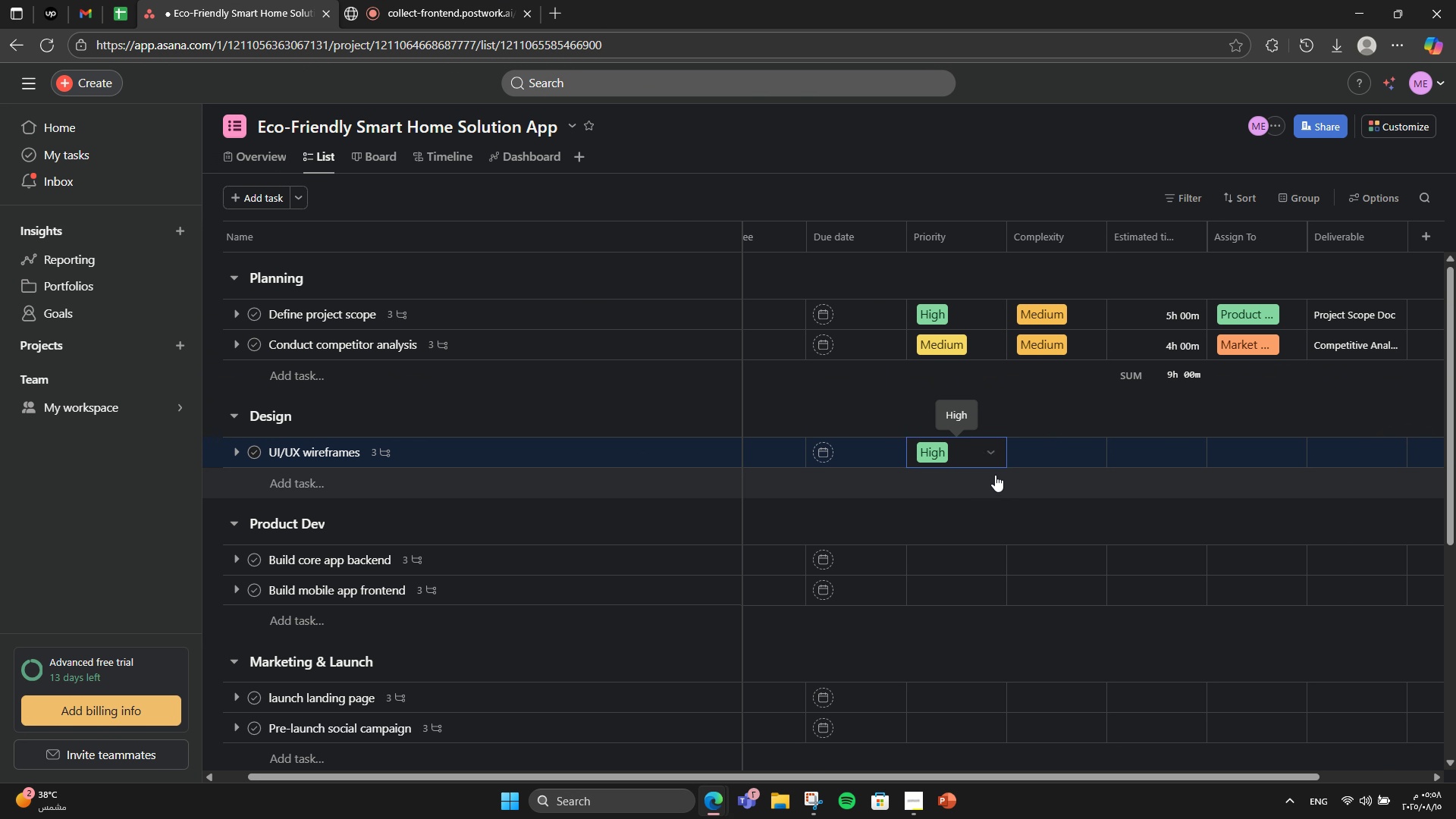 
left_click([1037, 460])
 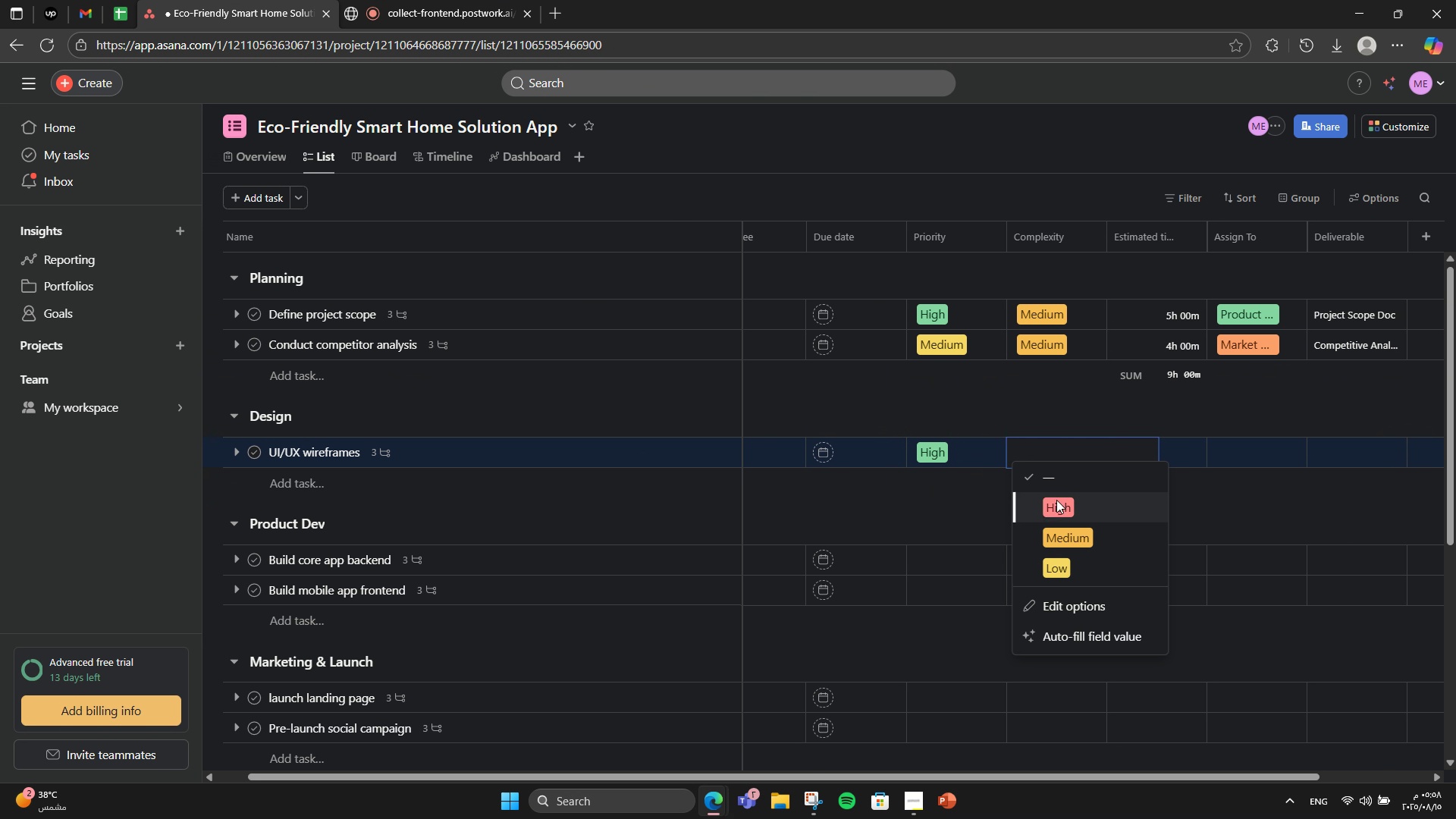 
double_click([1171, 449])
 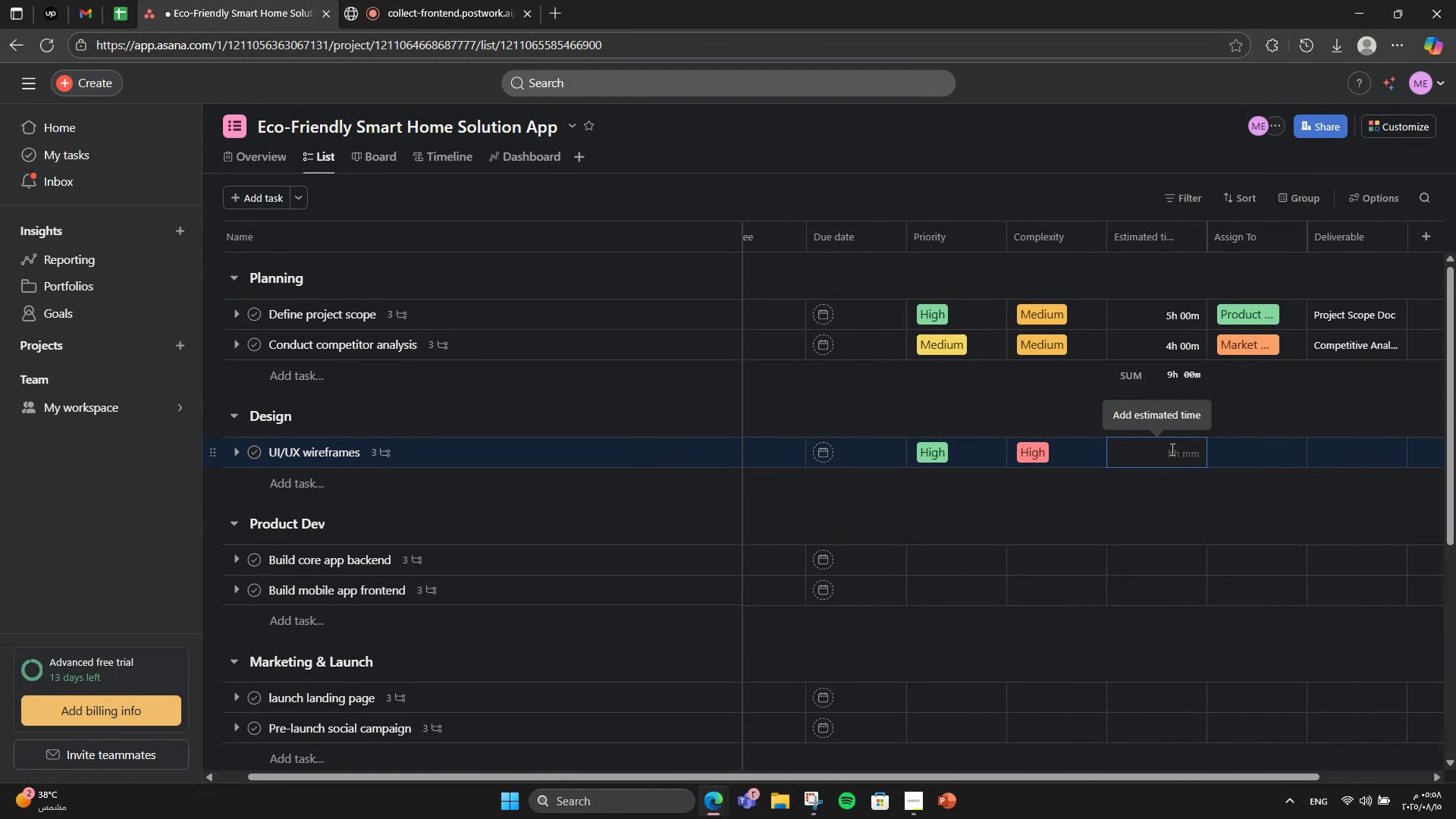 
key(Numpad1)
 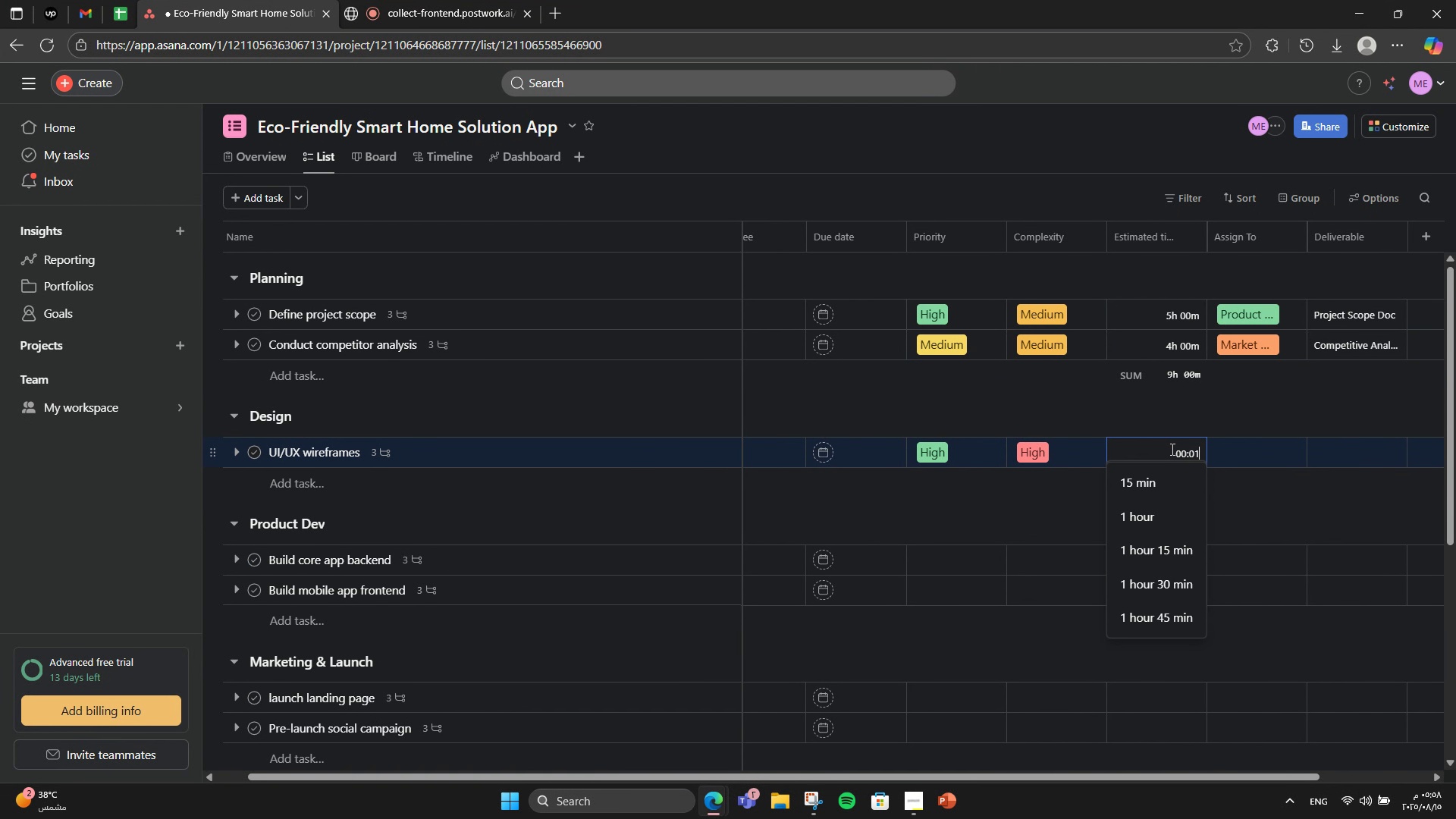 
key(Numpad0)
 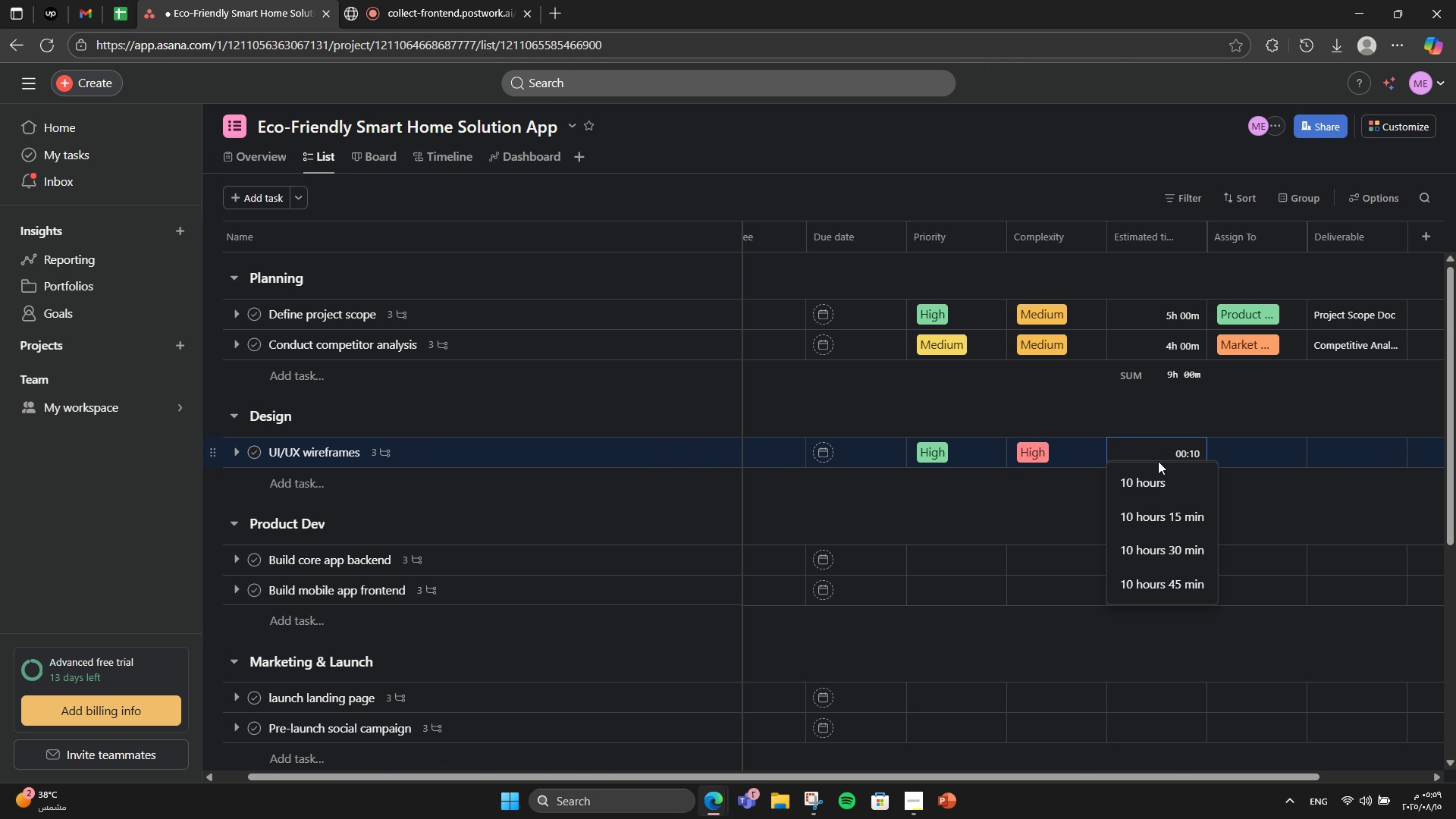 
left_click([1153, 472])
 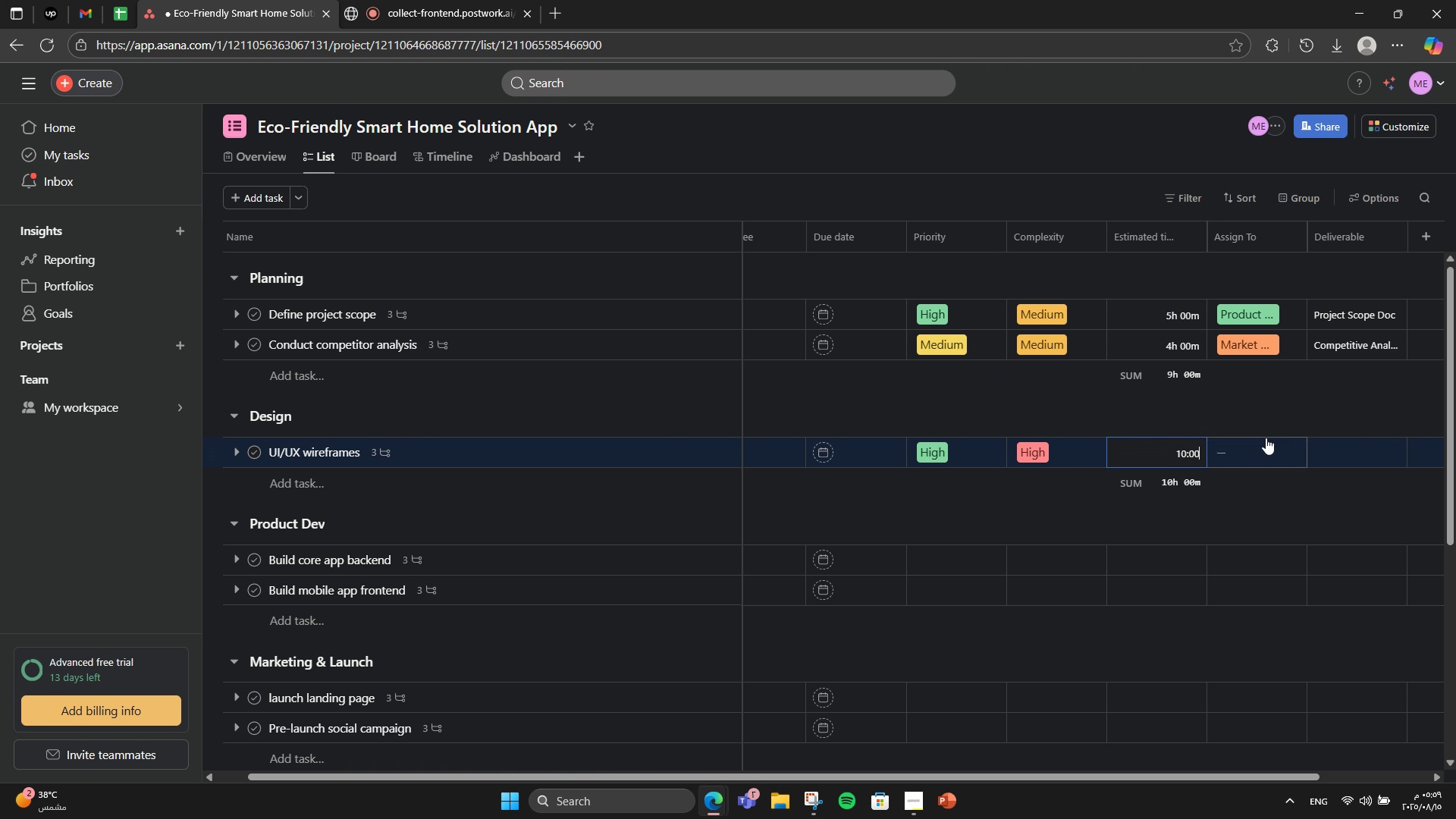 
left_click([1266, 438])
 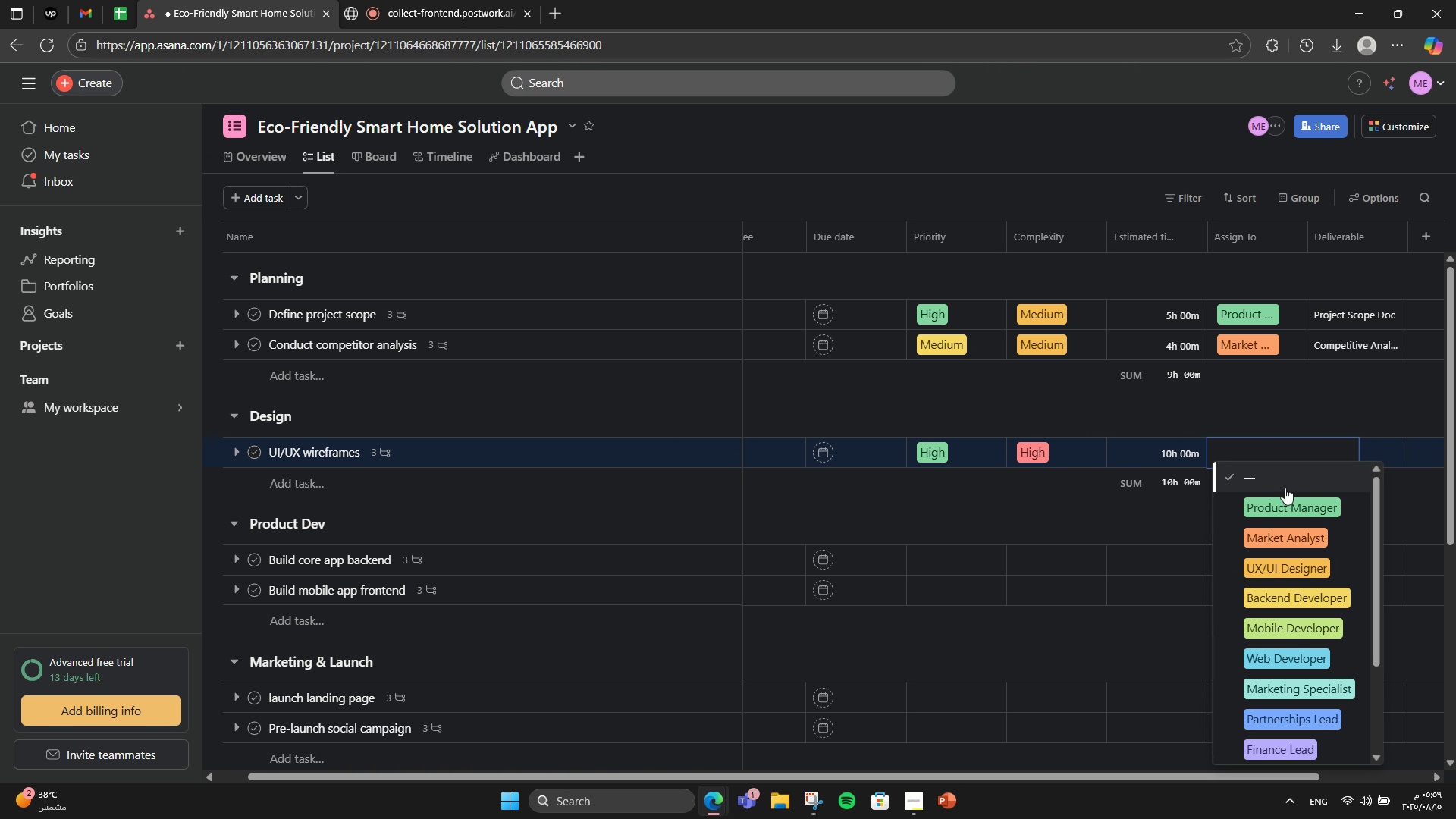 
left_click([1312, 573])
 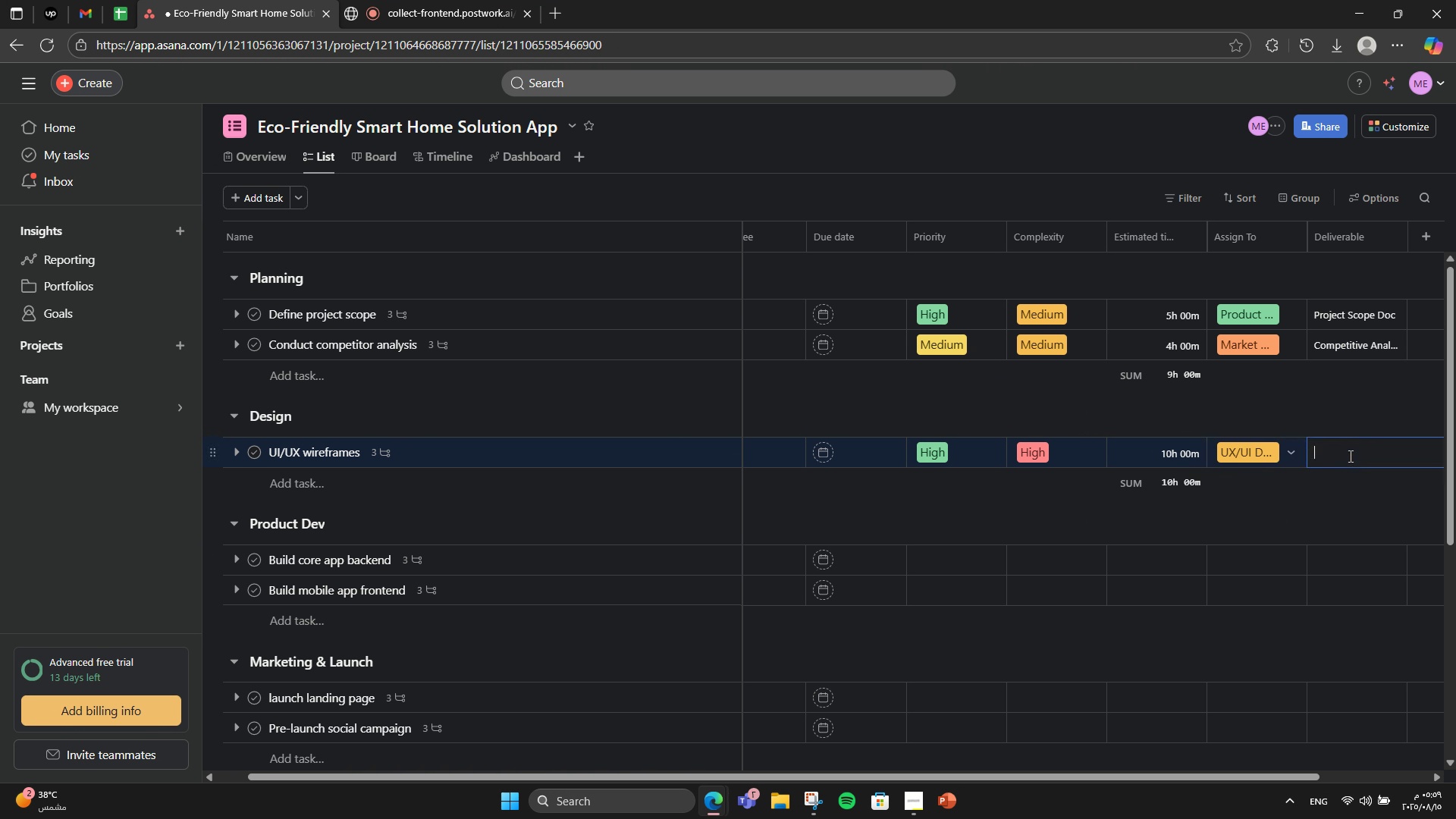 
left_click([1349, 456])
 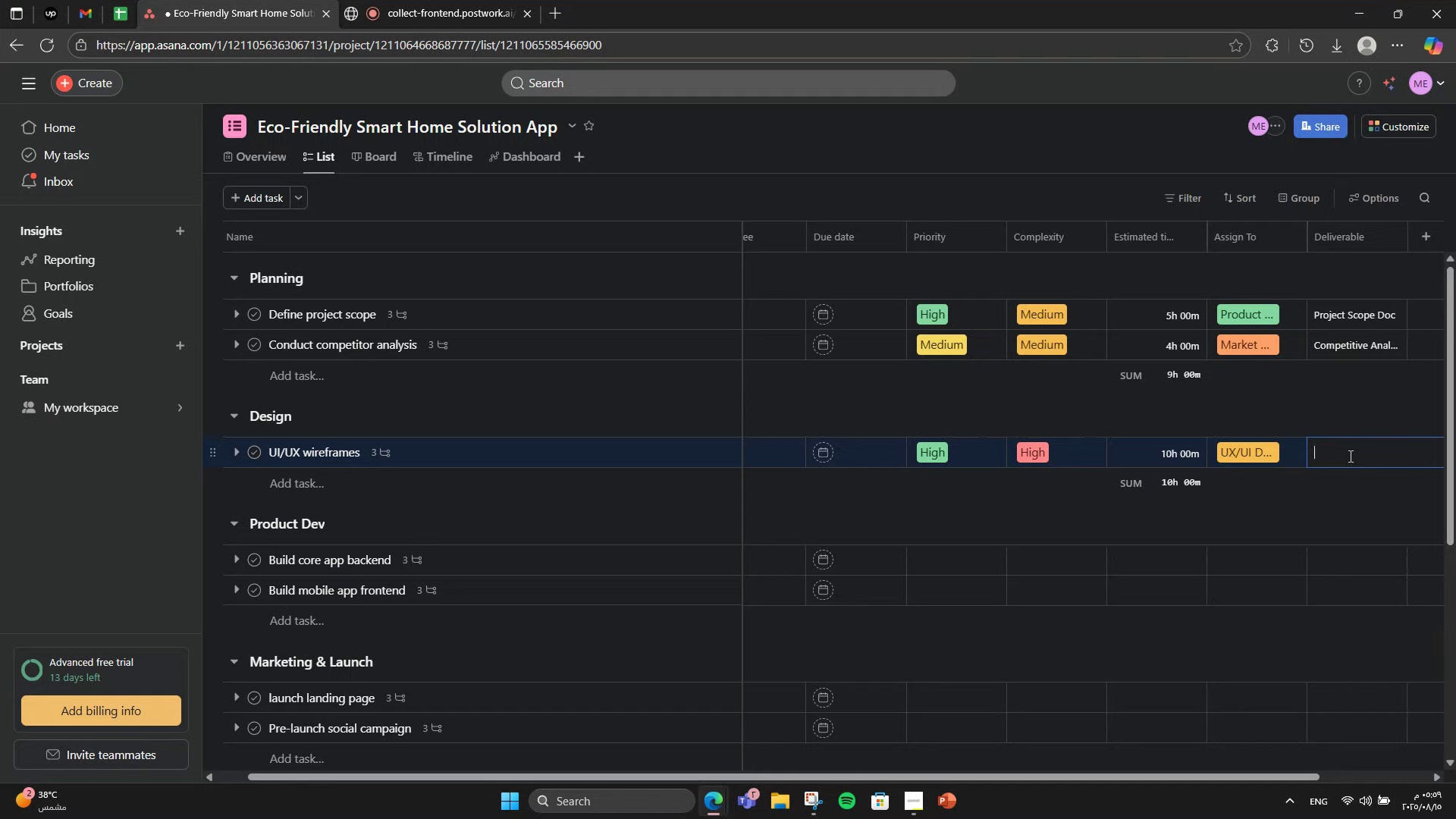 
type(Wireframe Sre)
key(Backspace)
key(Backspace)
type(et)
 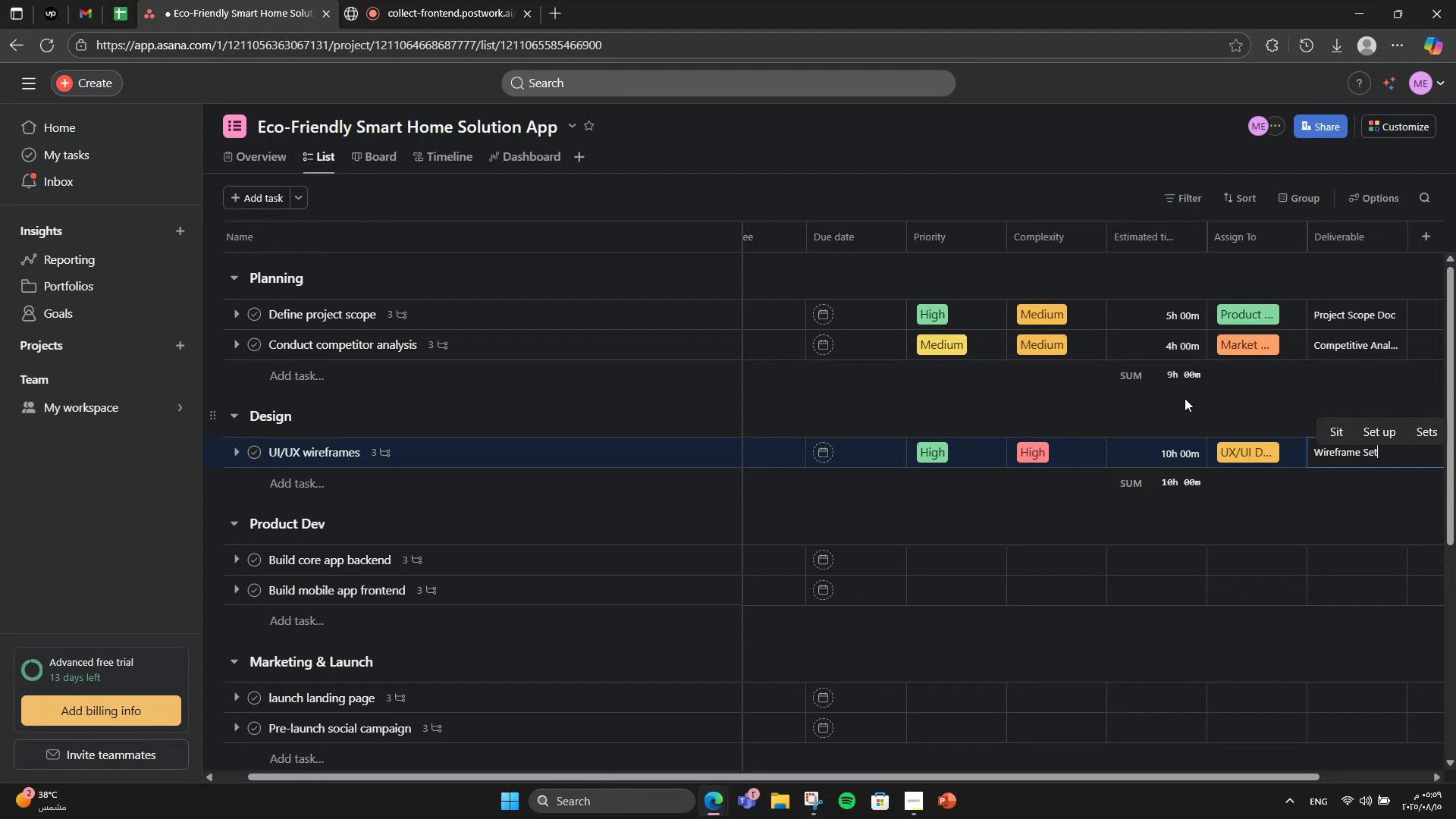 
left_click([1181, 239])
 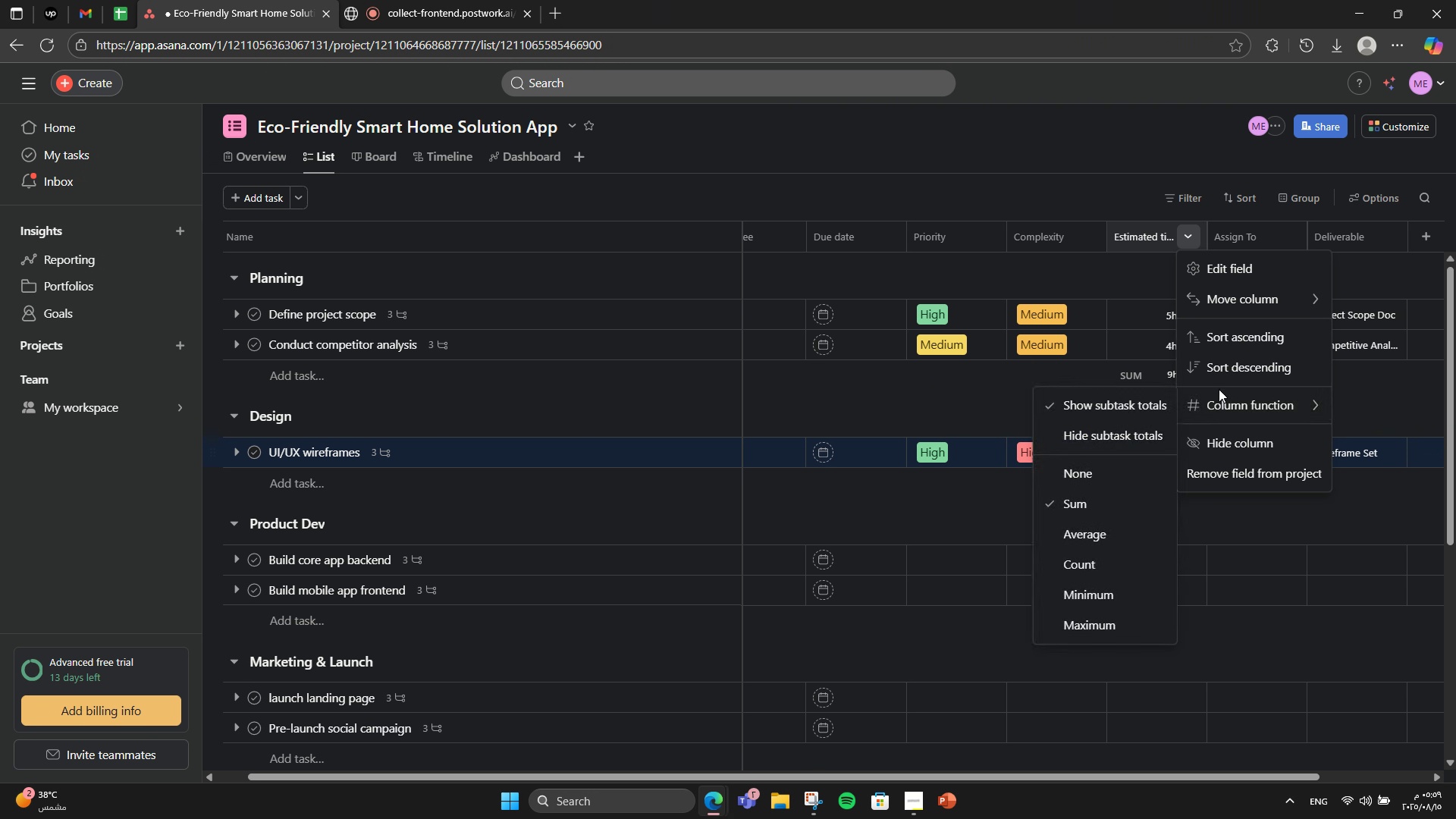 
left_click([1107, 471])
 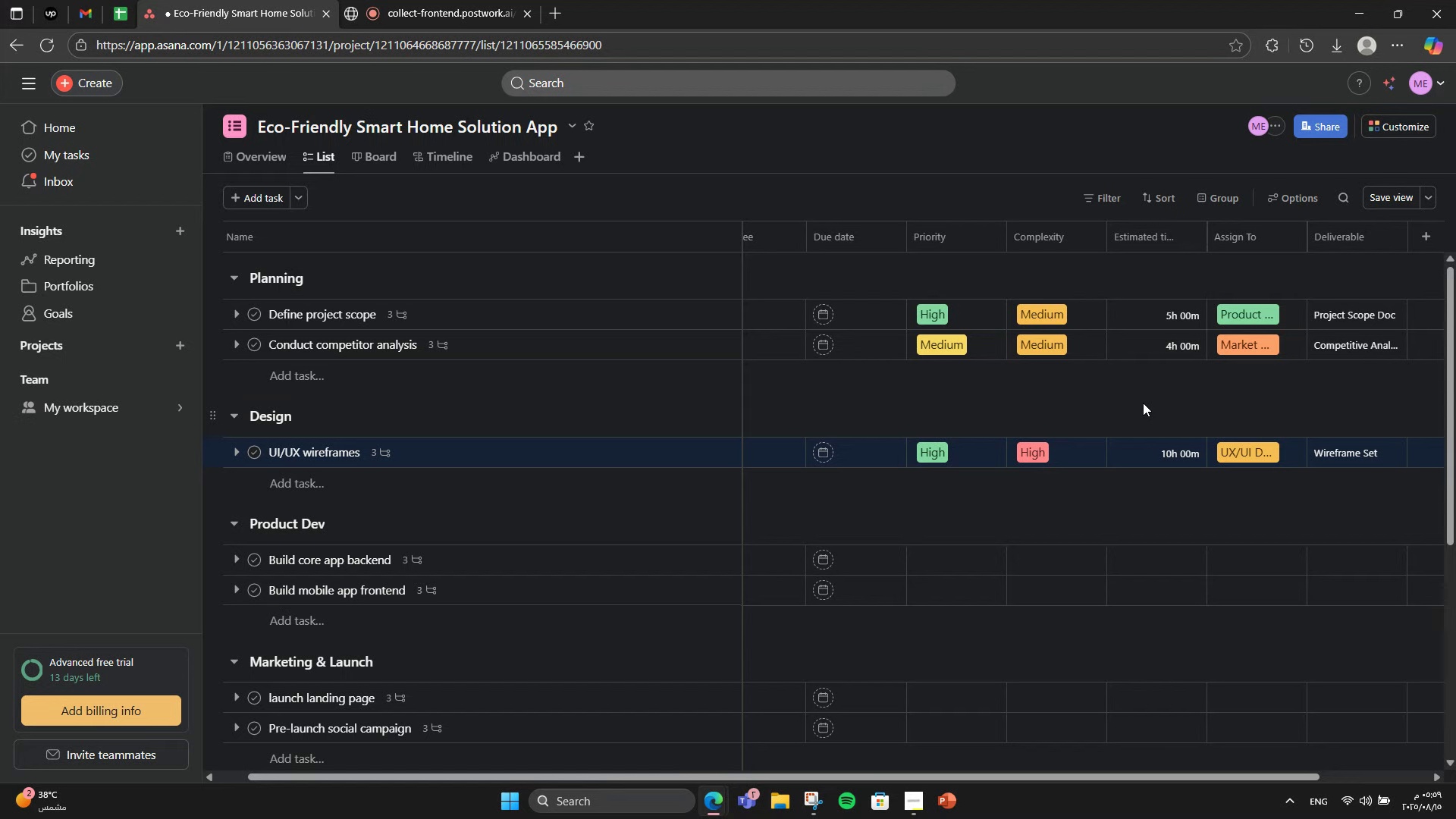 
left_click([1143, 403])
 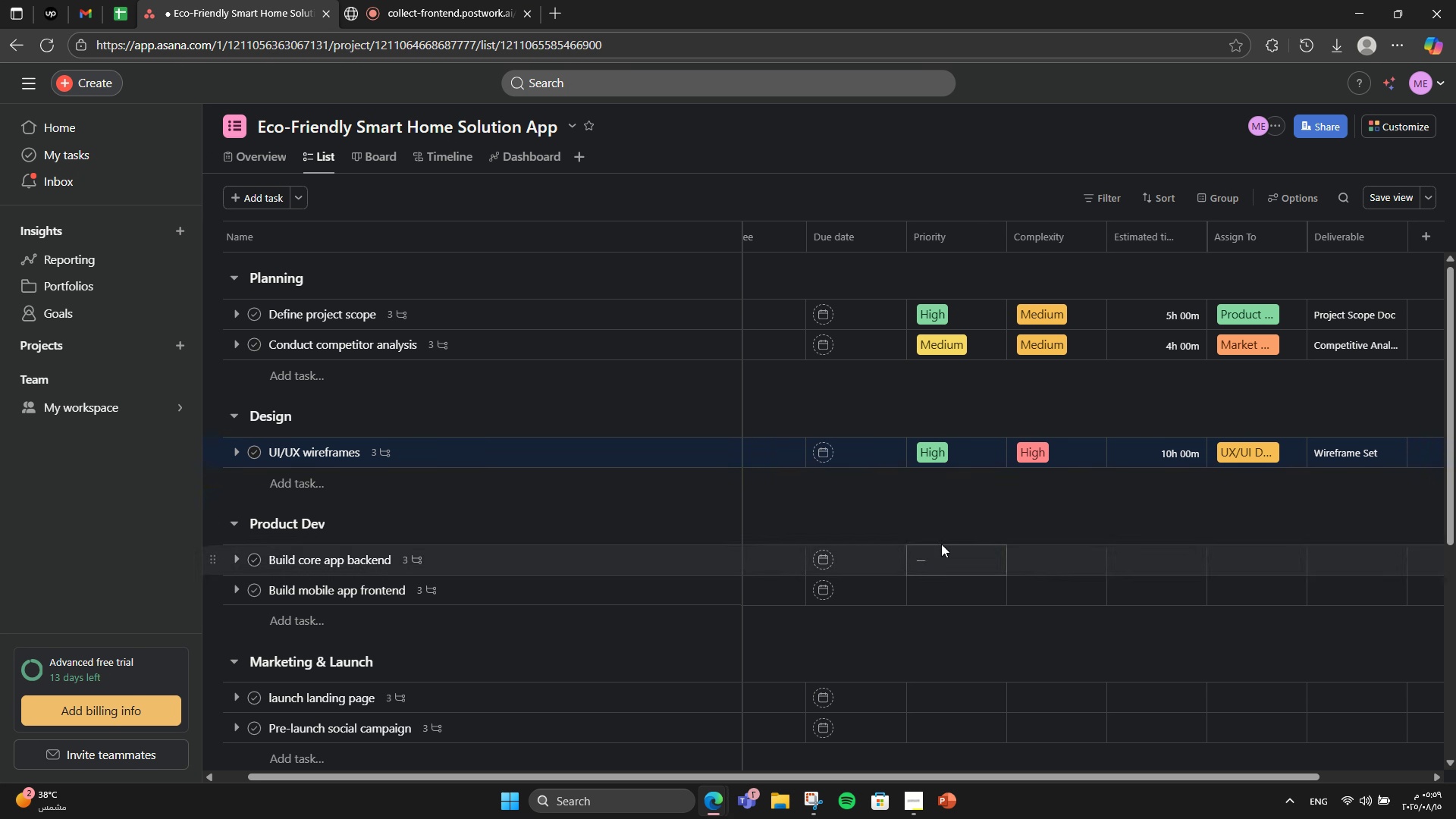 
double_click([949, 556])
 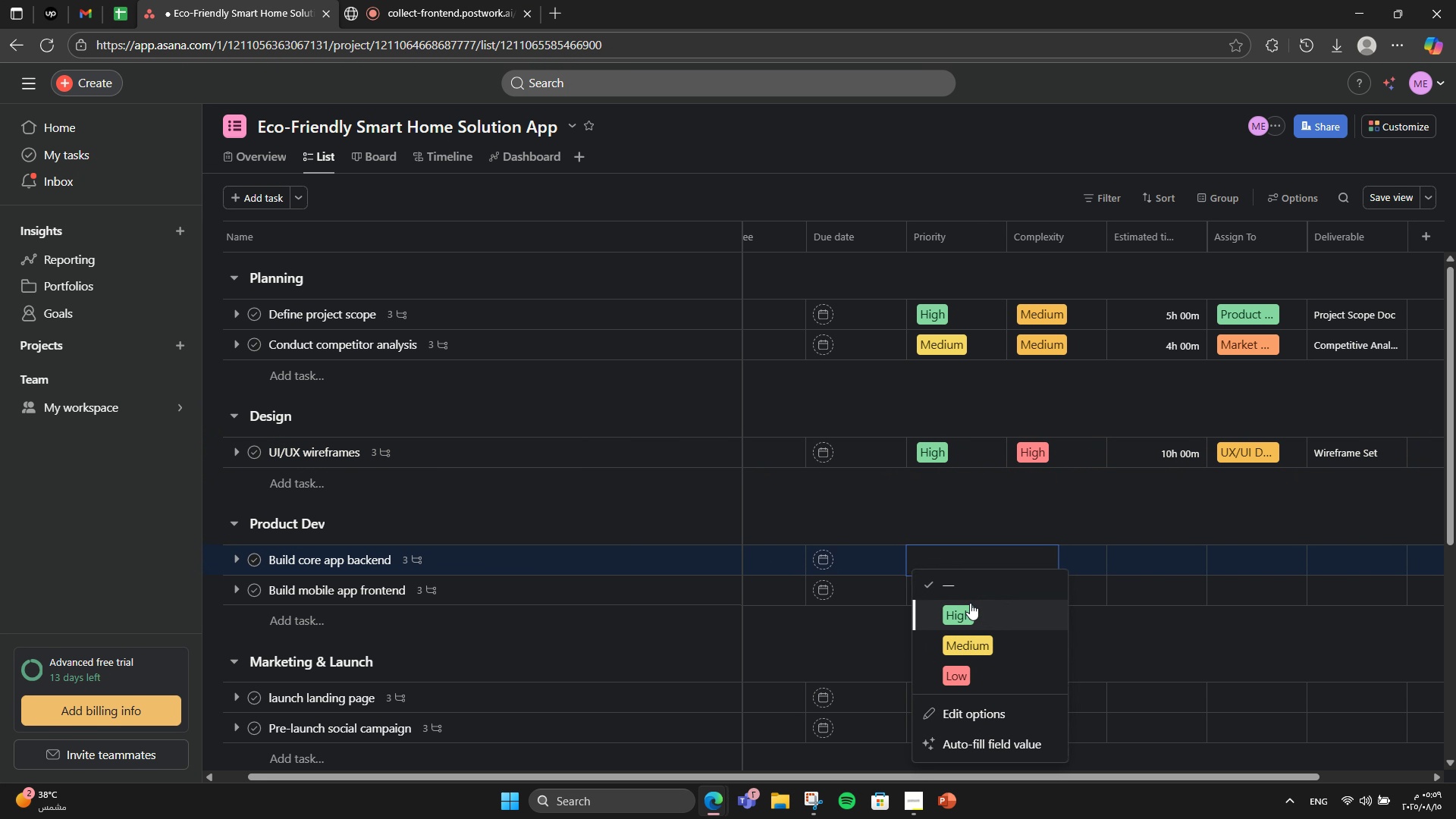 
double_click([1025, 566])
 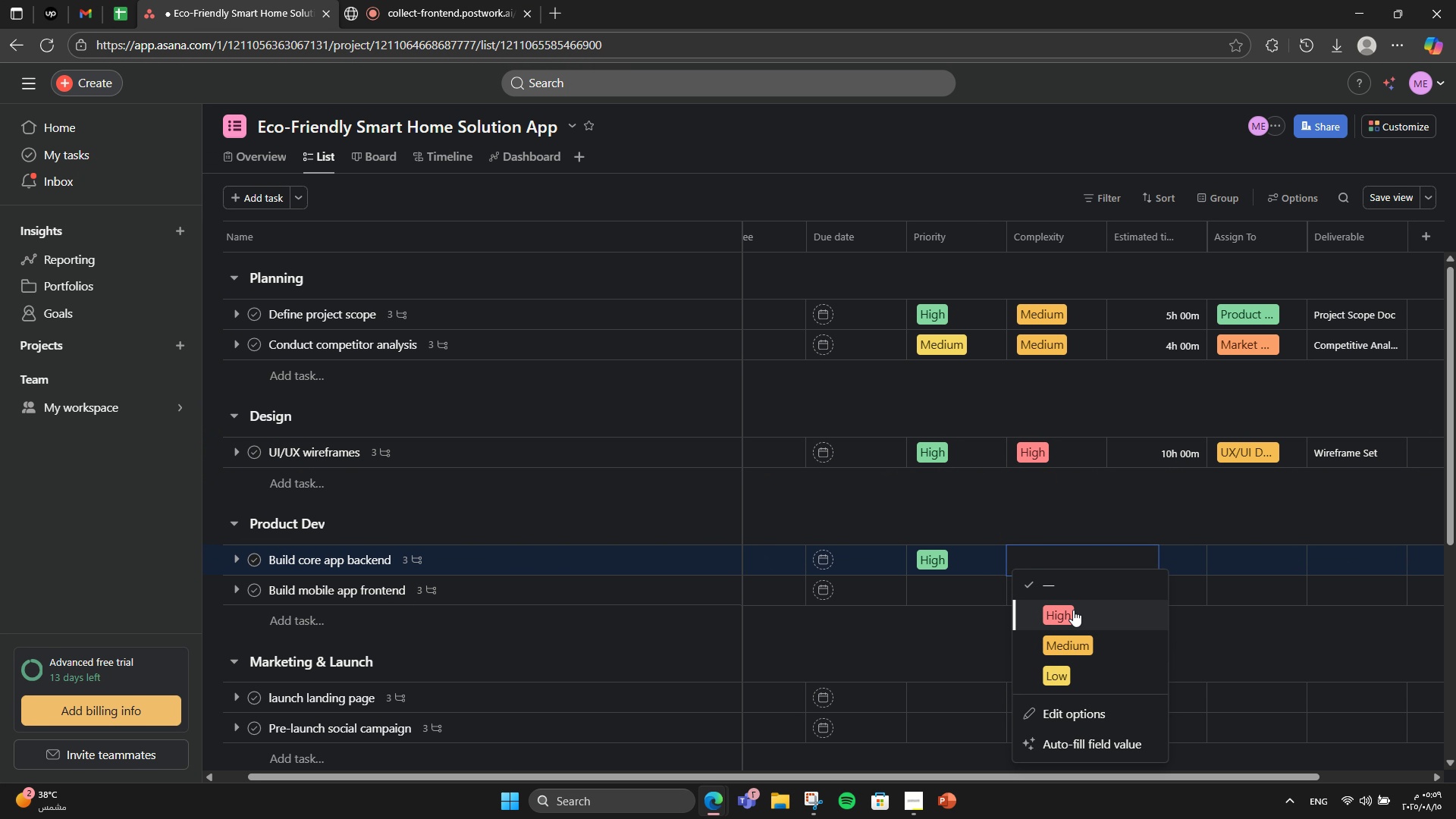 
double_click([1175, 550])
 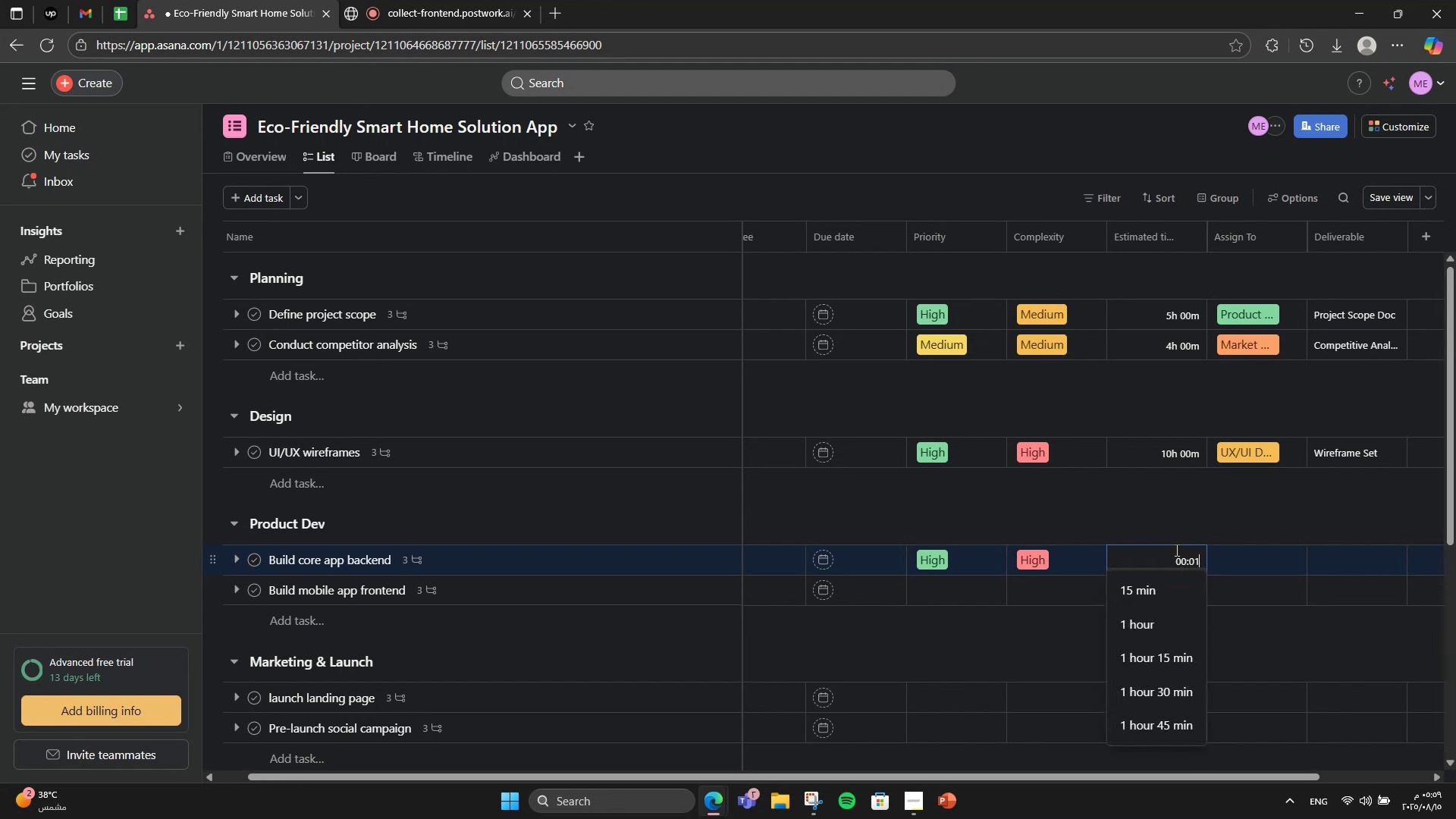 
key(Numpad1)
 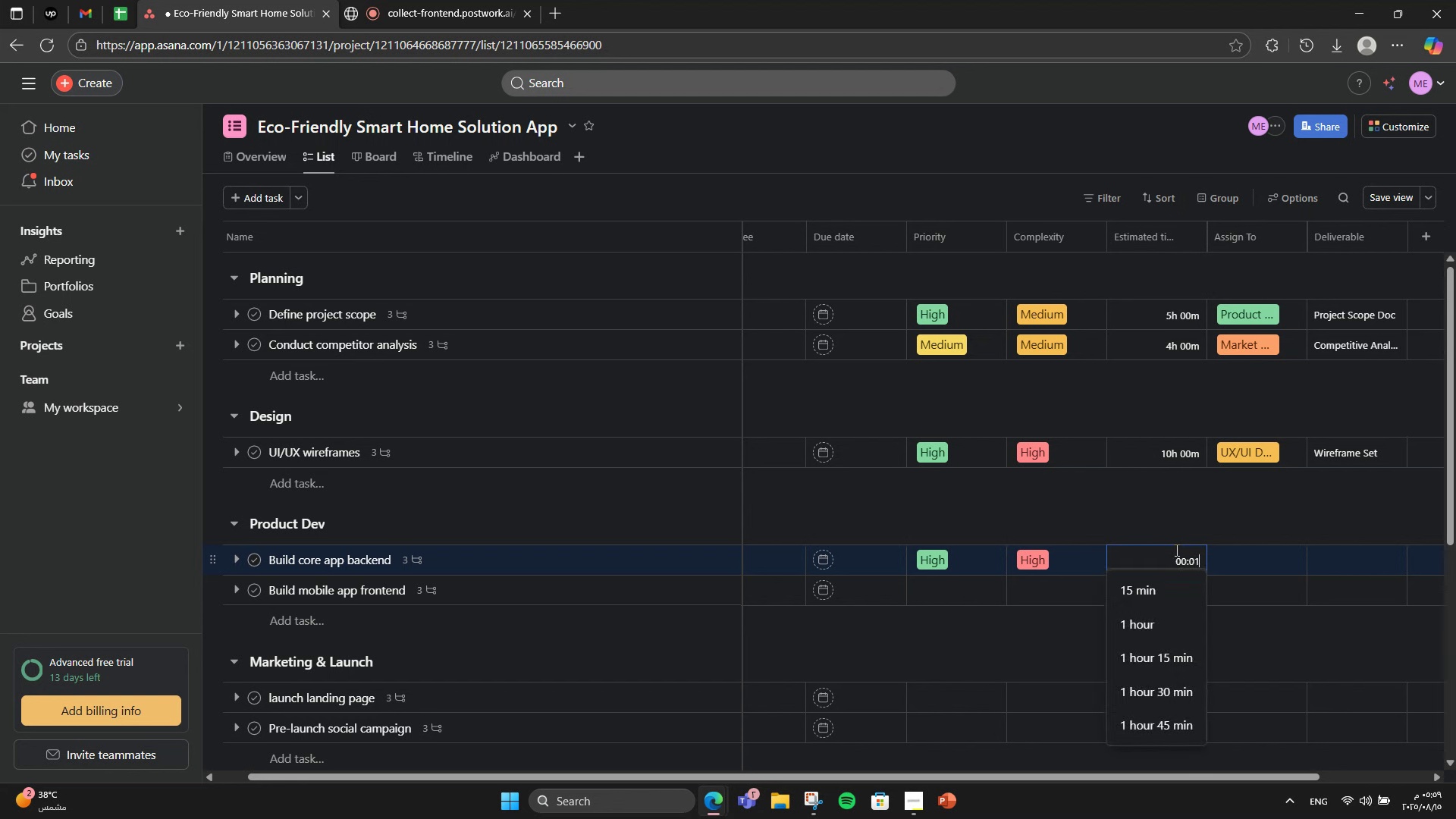 
key(Numpad5)
 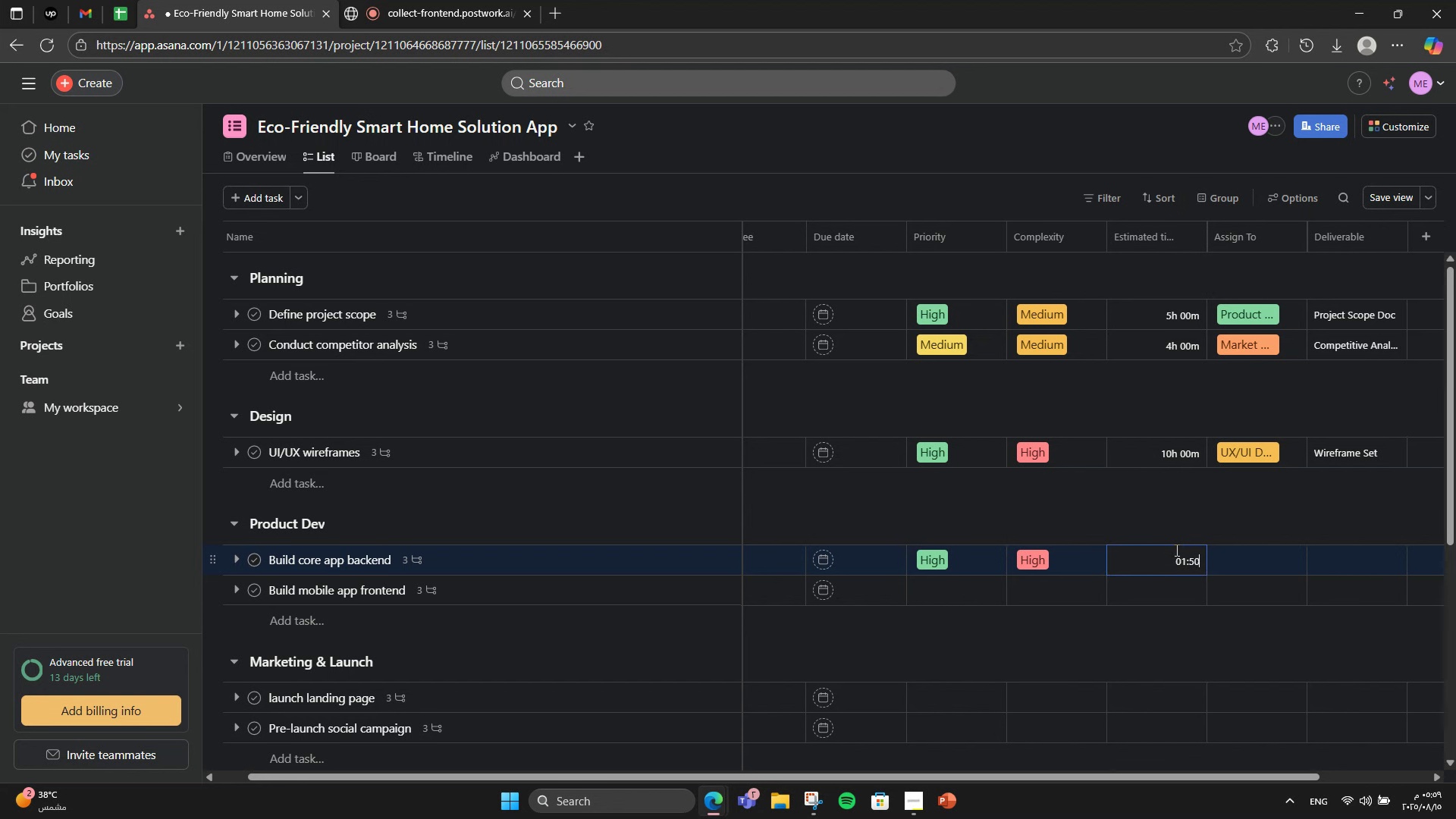 
key(Numpad0)
 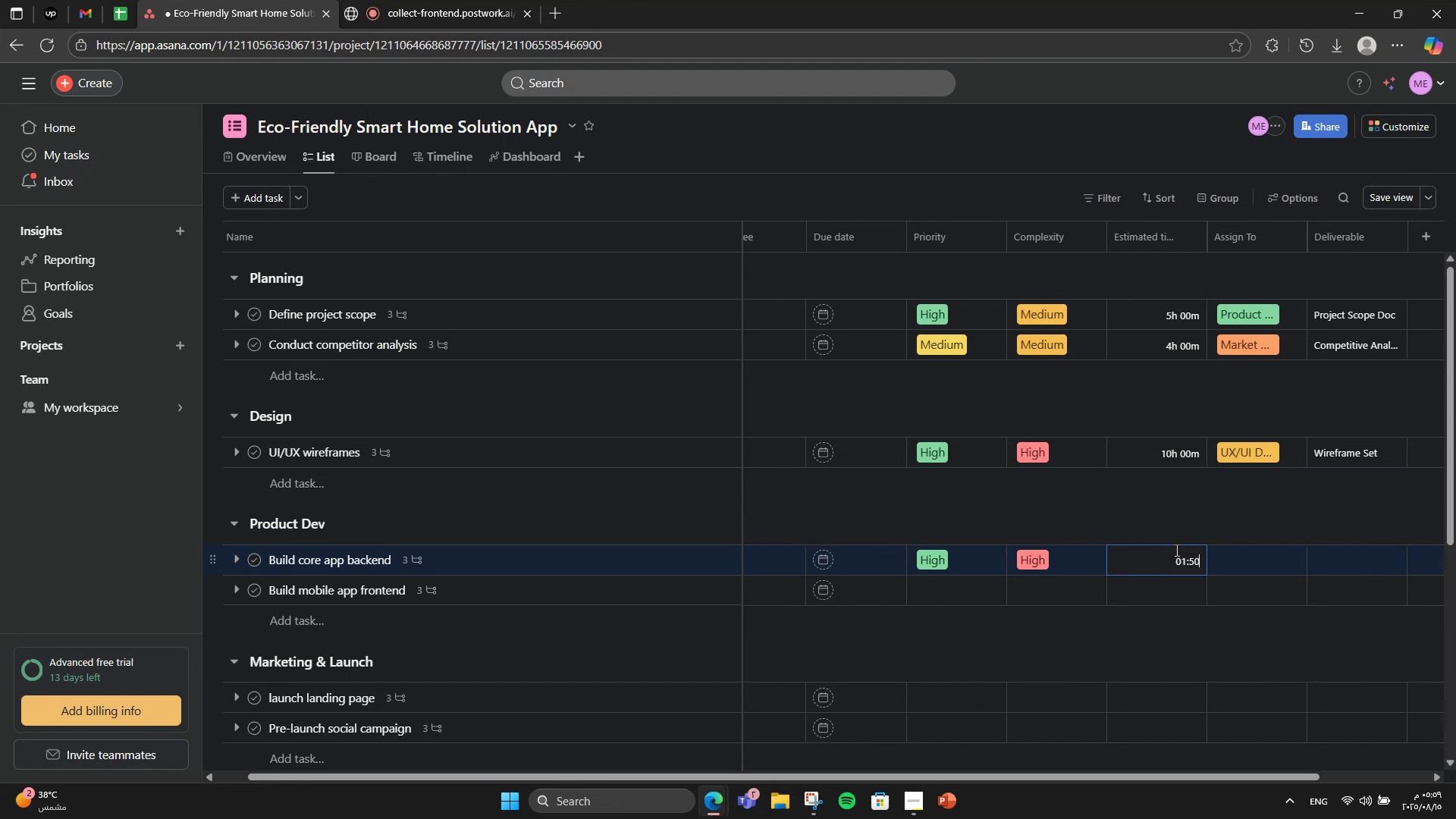 
key(Numpad0)
 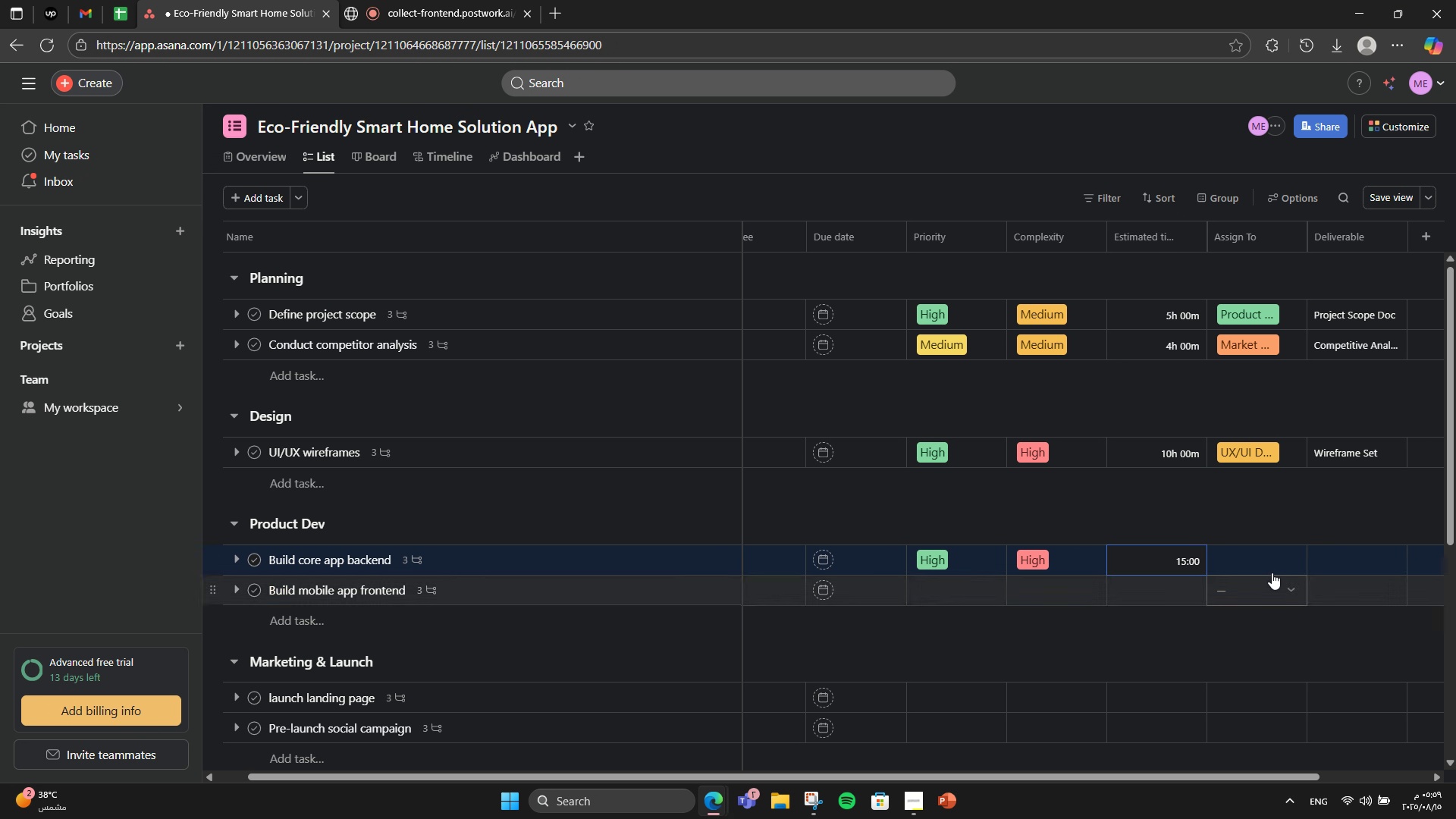 
left_click([1254, 558])
 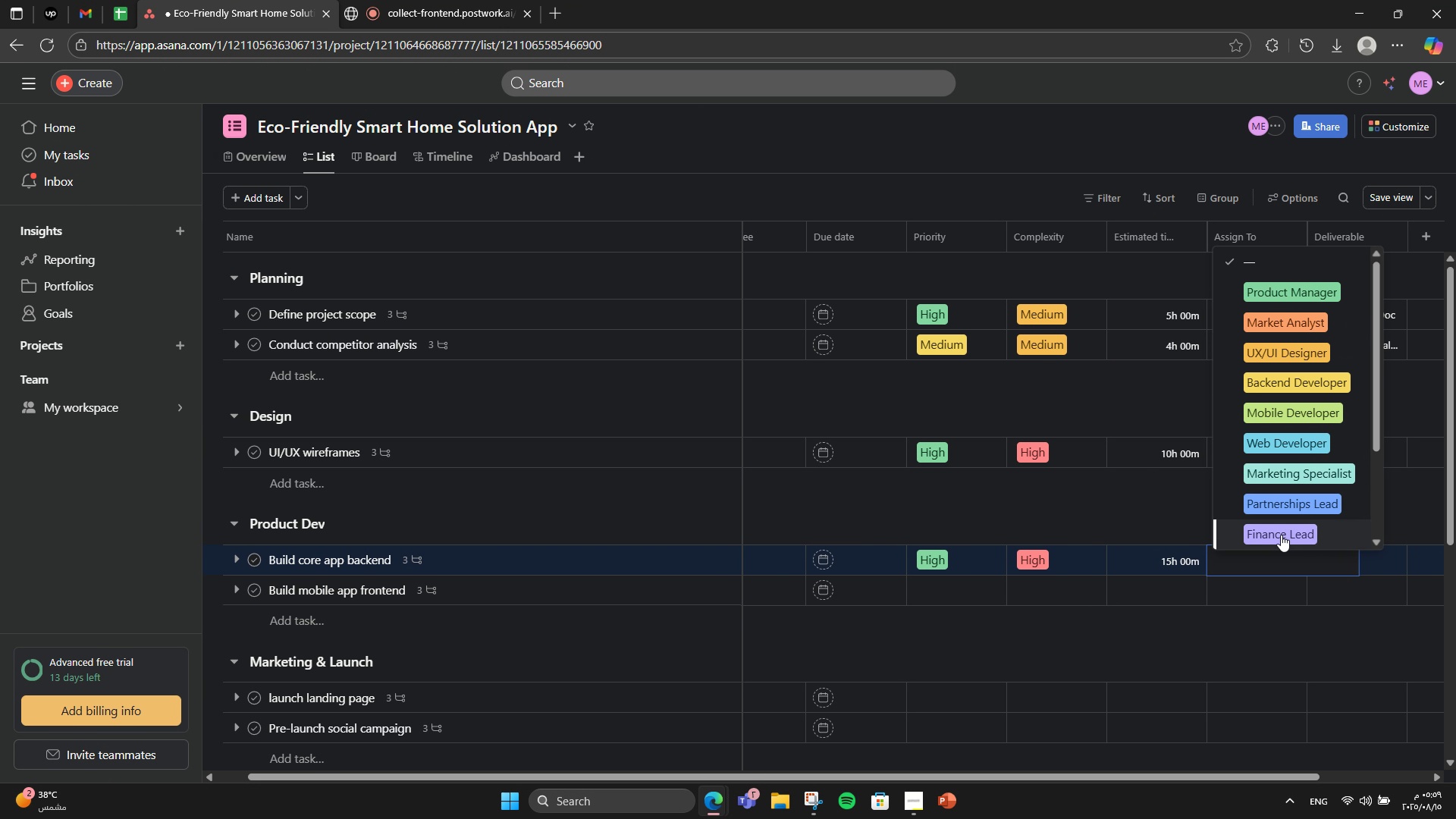 
wait(15.14)
 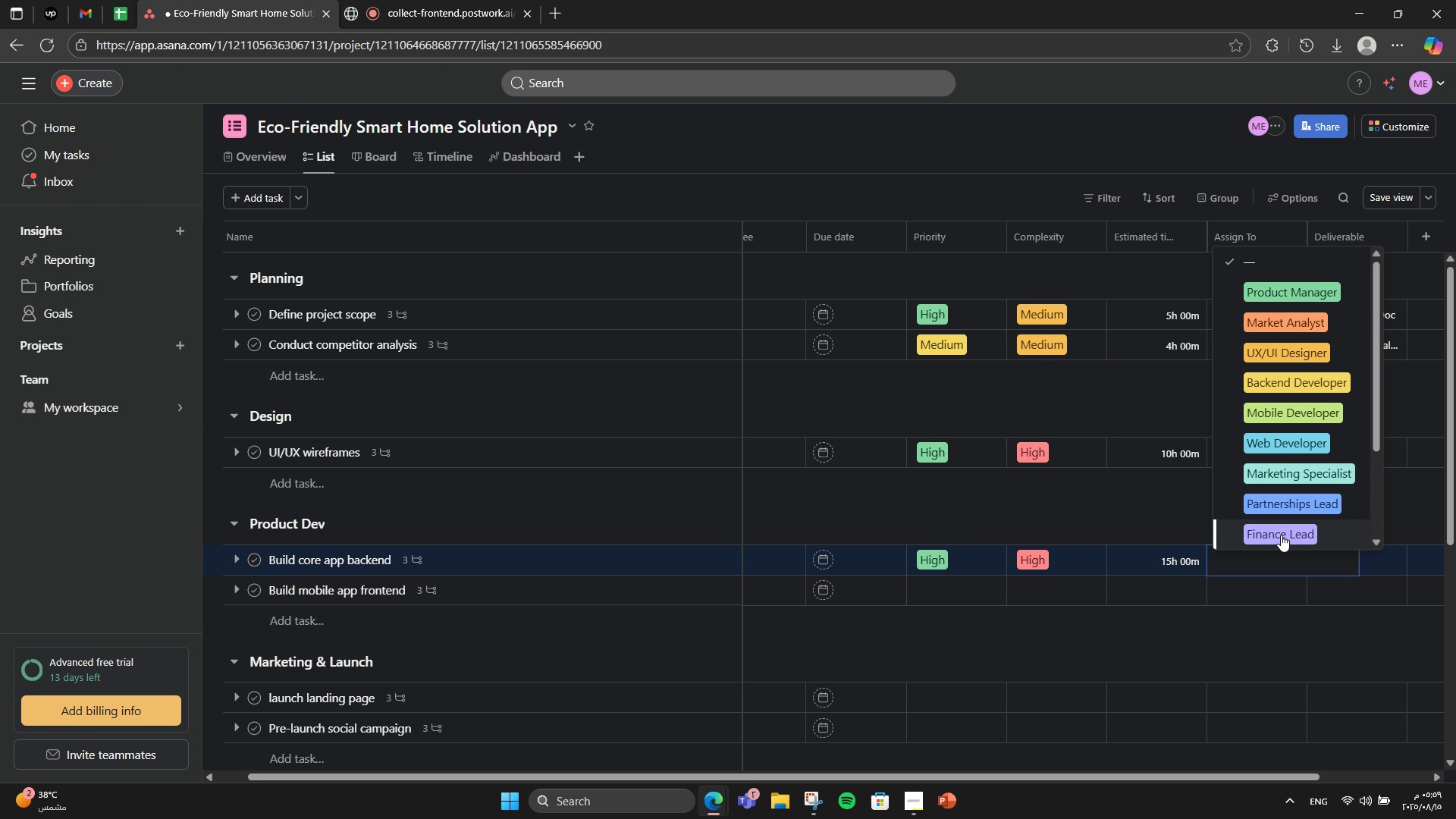 
left_click([1342, 382])
 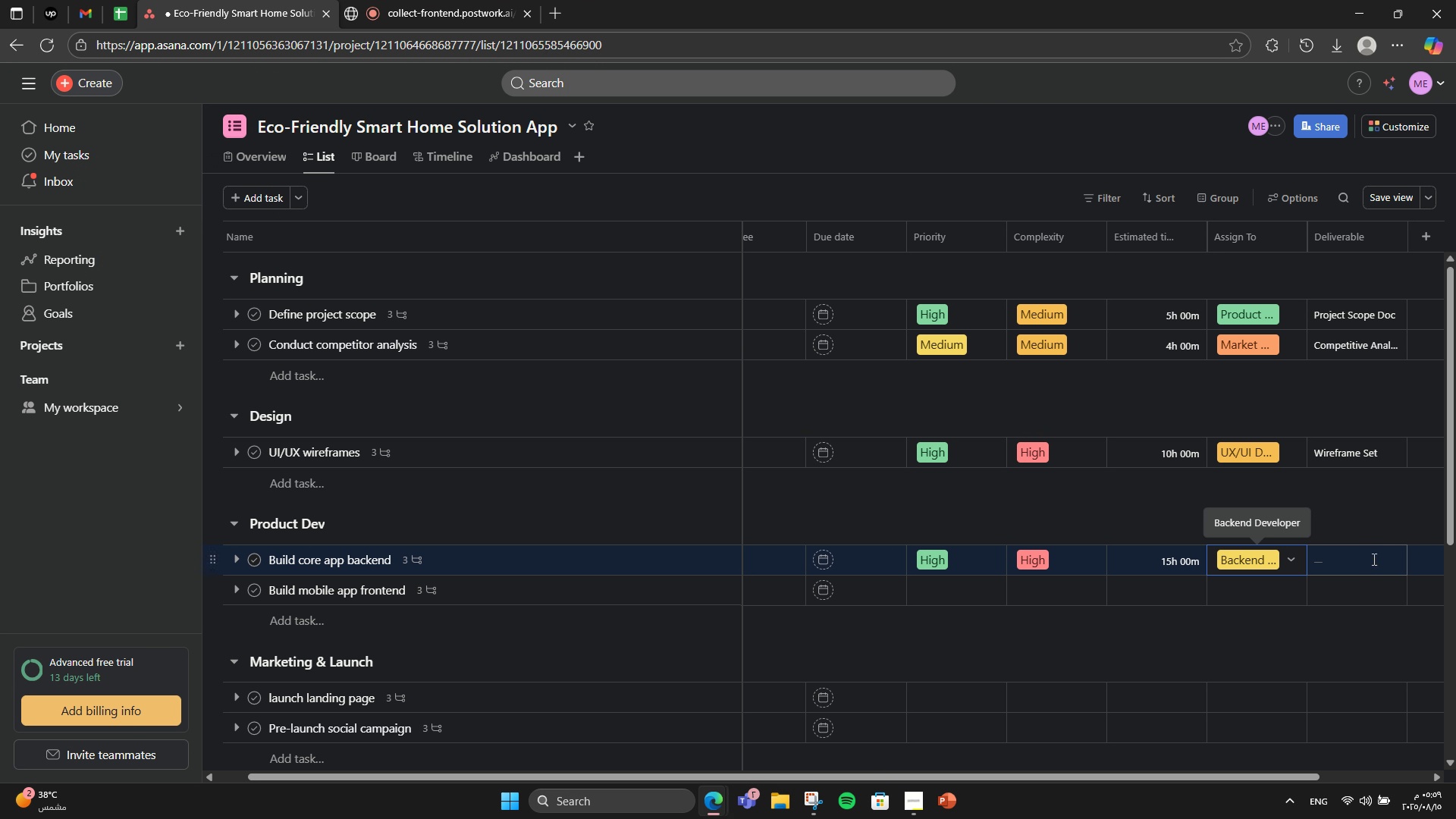 
left_click([1373, 559])
 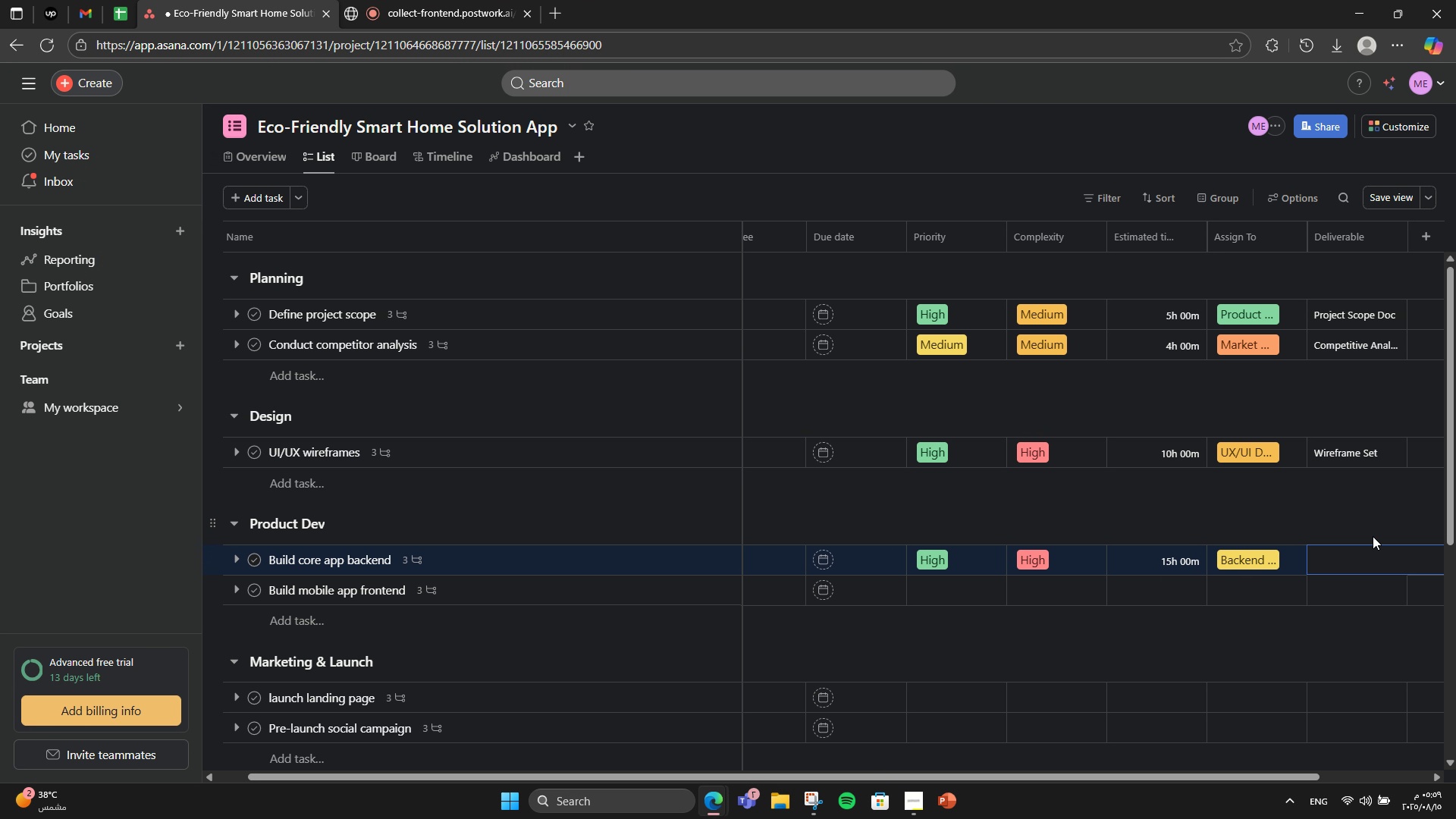 
type(Backend API & DB)
 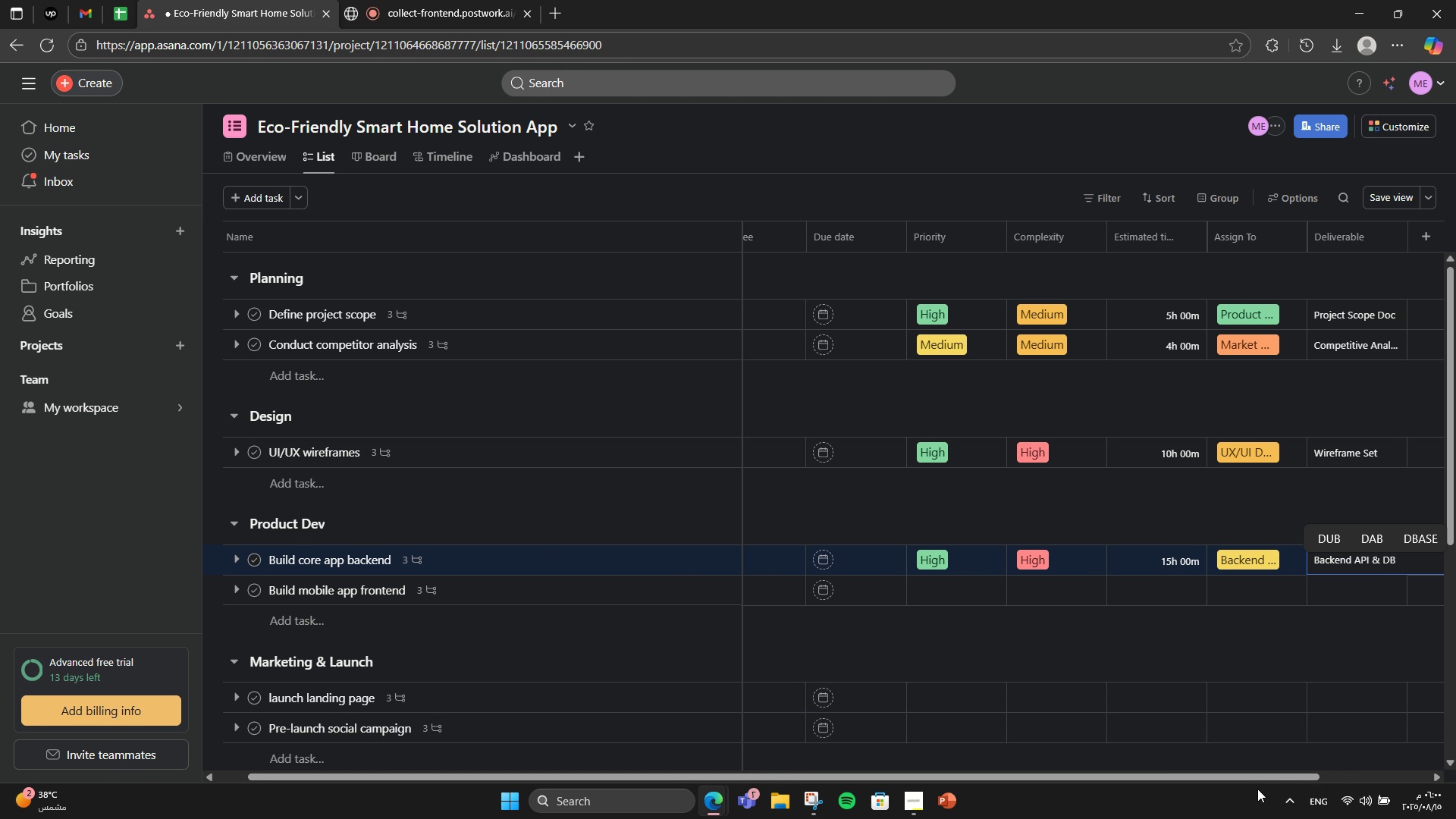 
left_click([966, 588])
 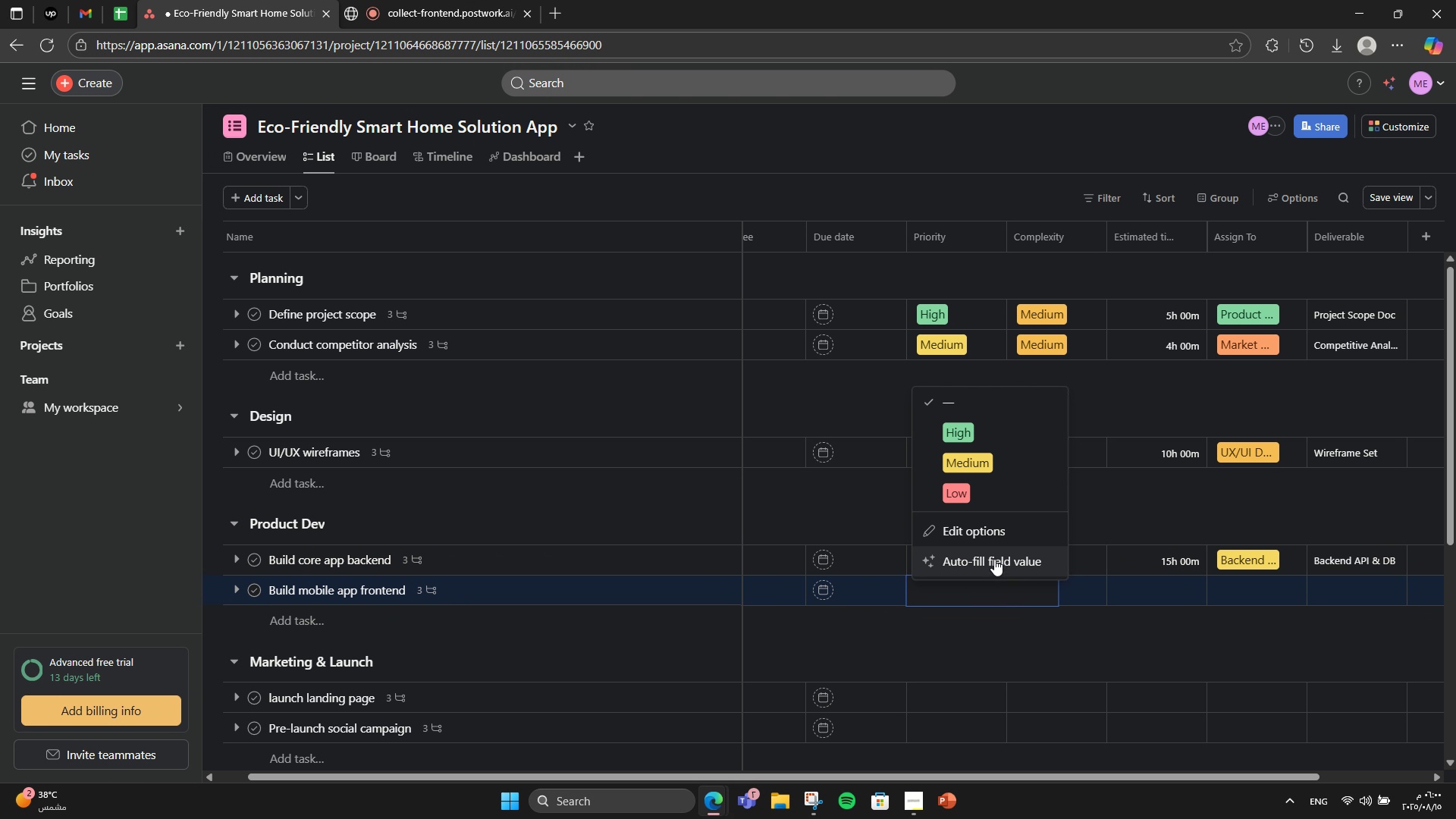 
left_click([978, 435])
 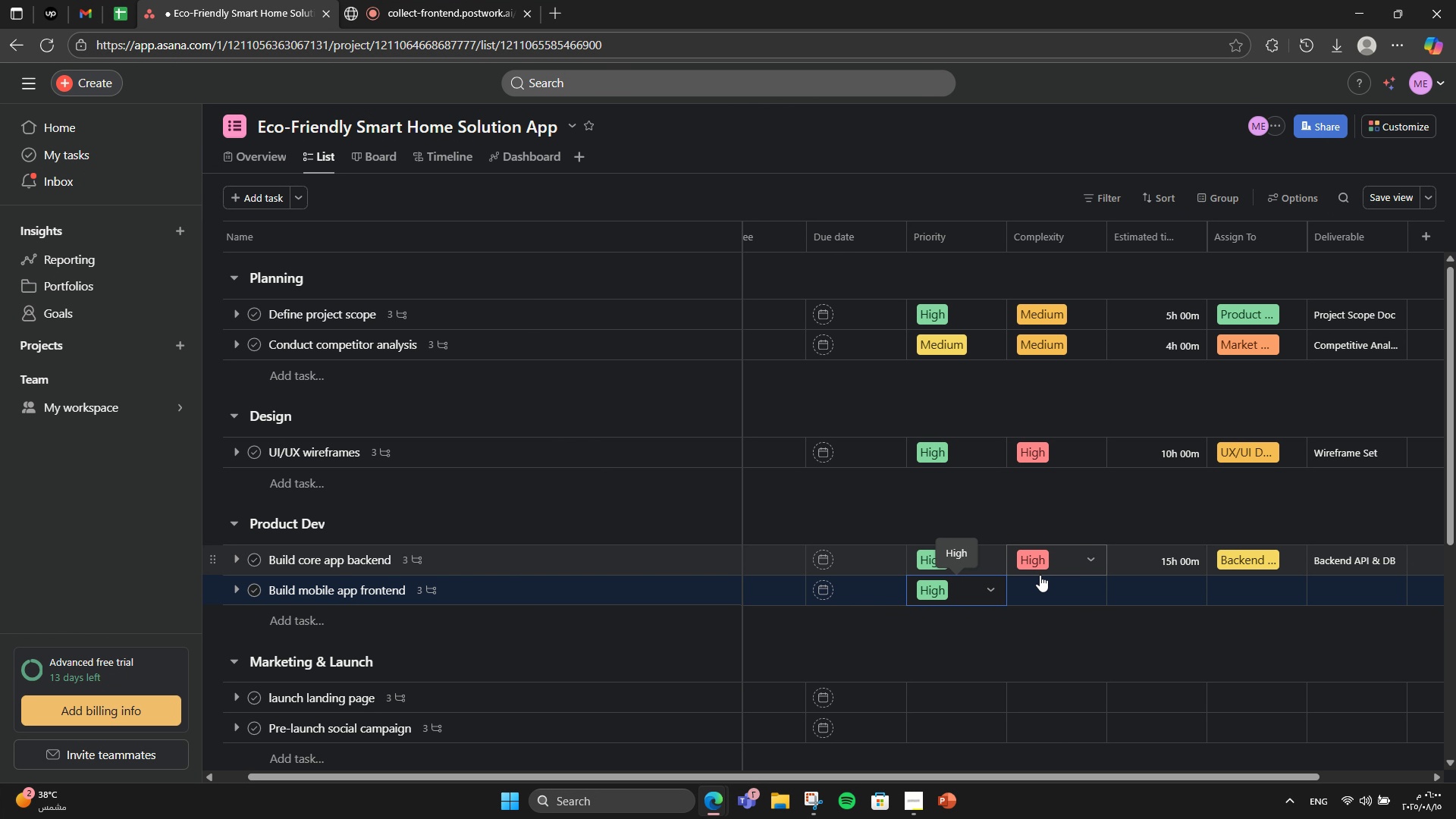 
left_click([1046, 578])
 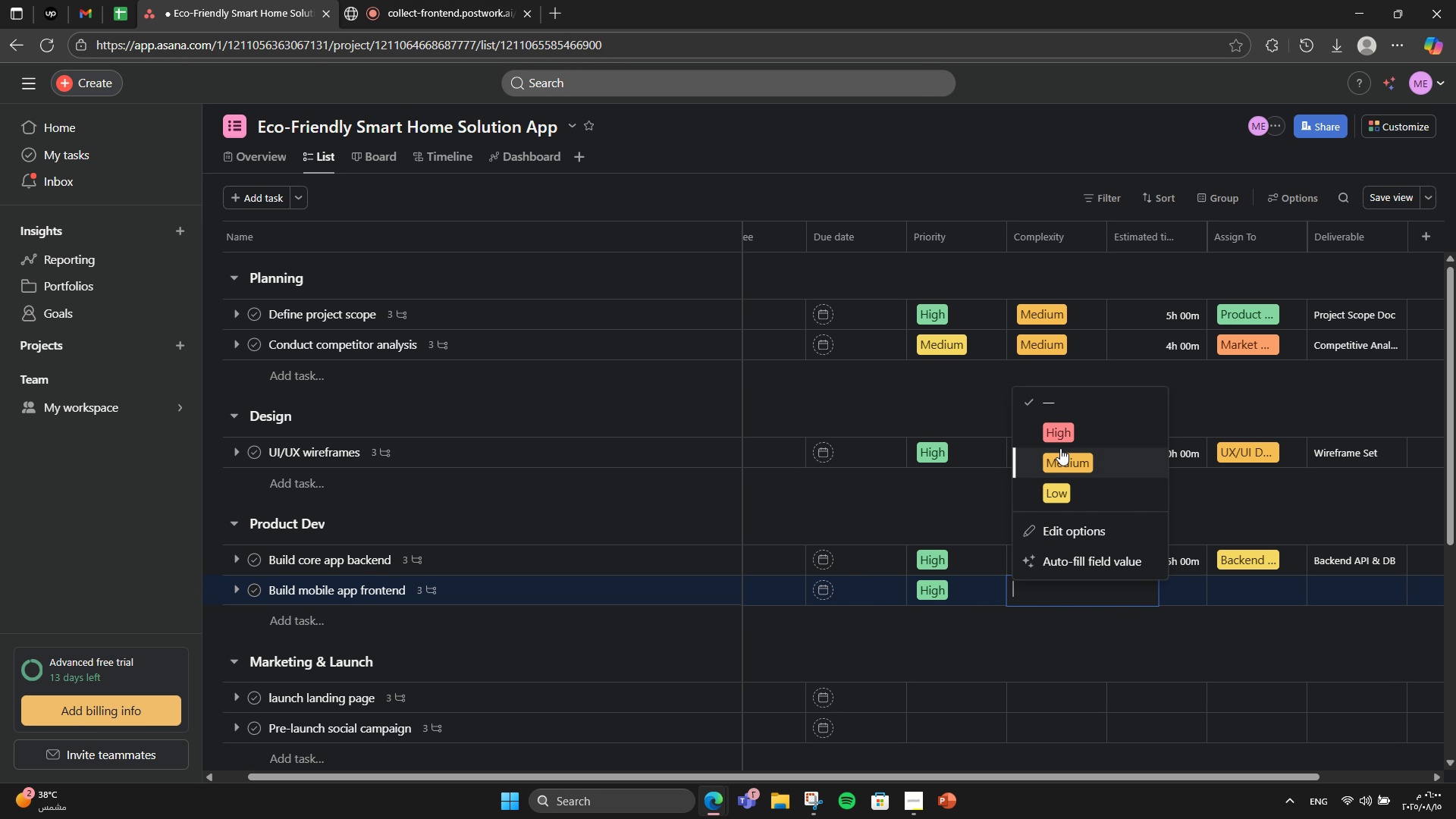 
left_click([1060, 439])
 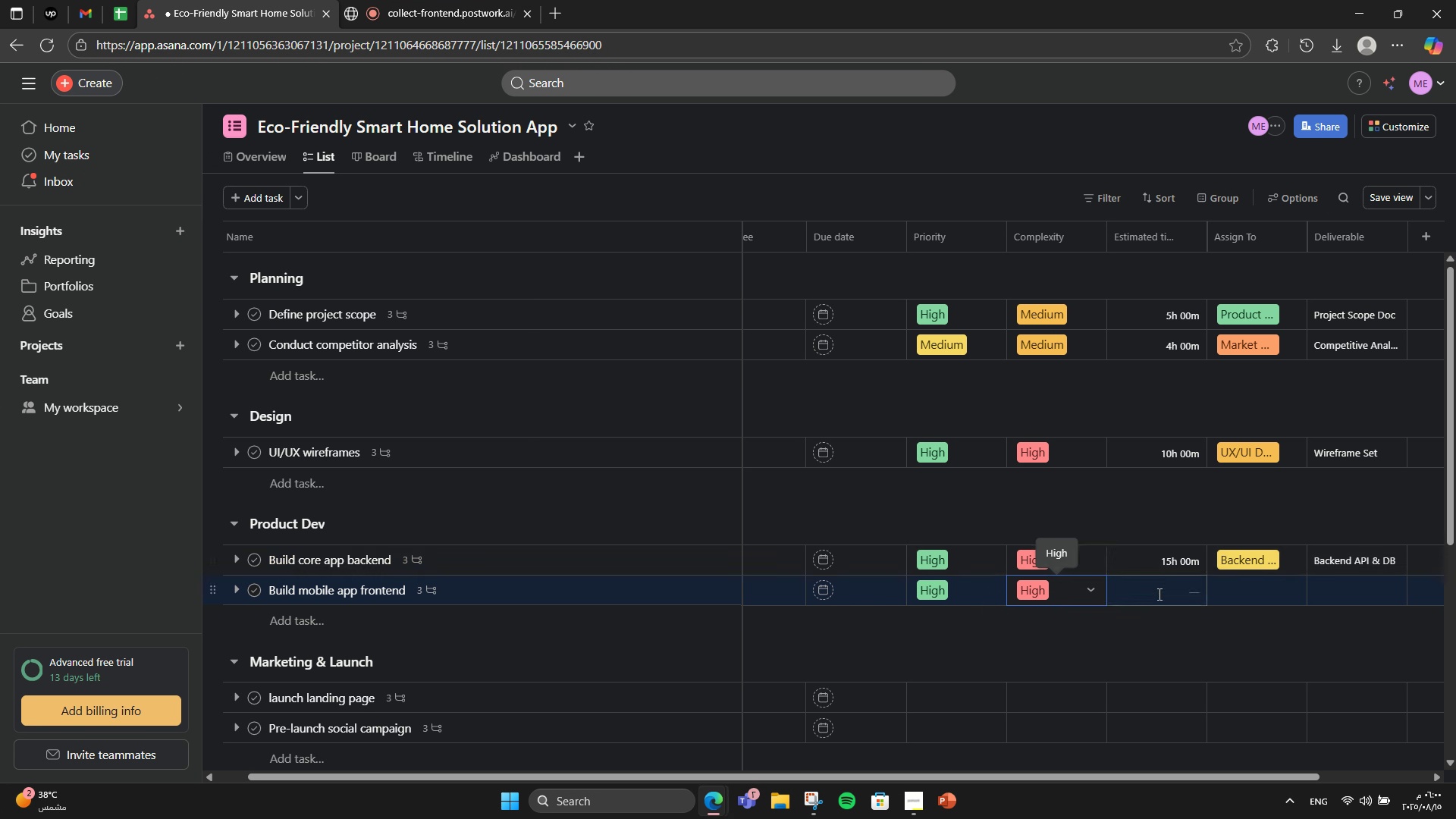 
left_click([1159, 598])
 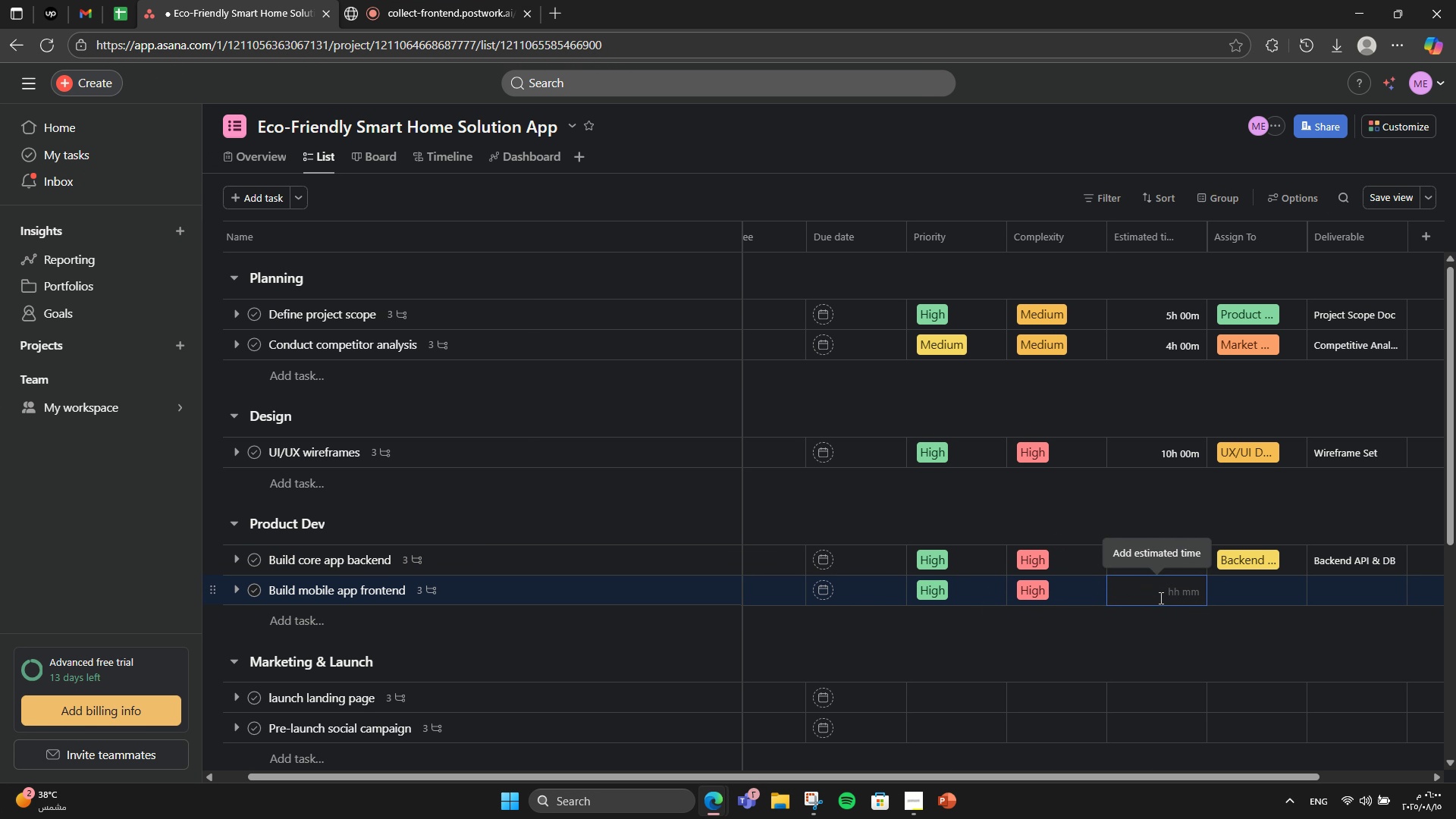 
key(Numpad1)
 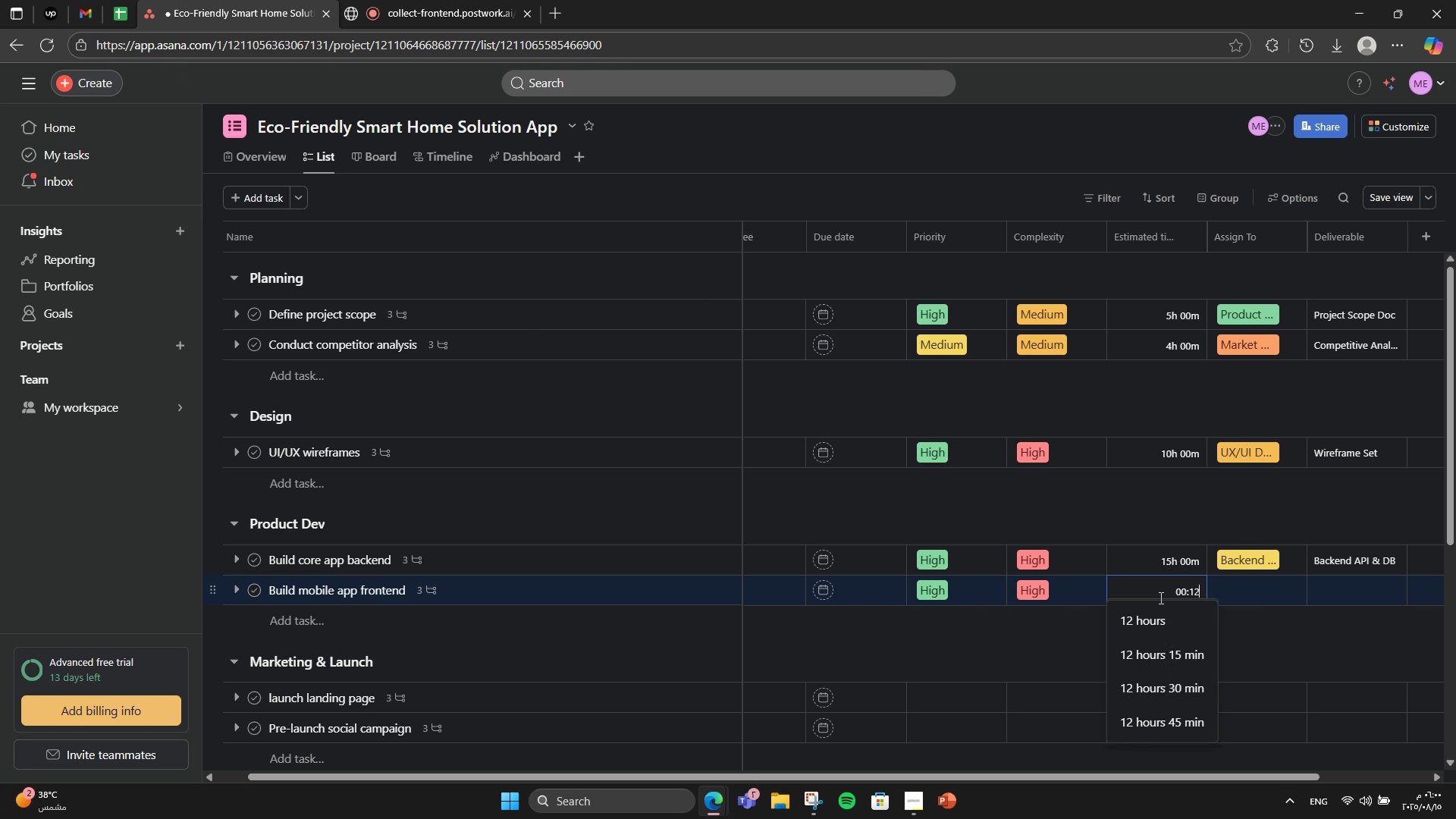 
key(Numpad2)
 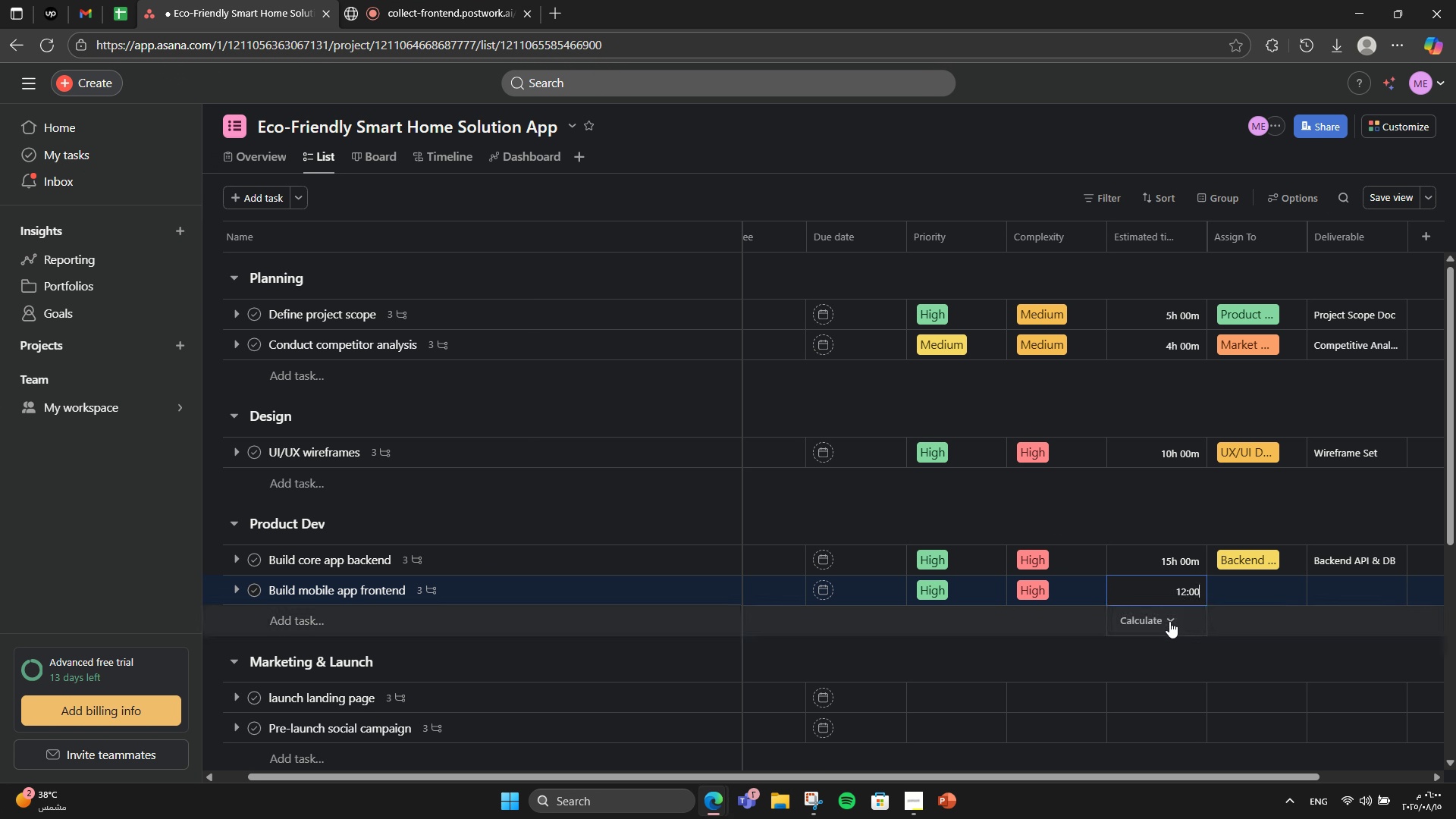 
left_click([1165, 620])
 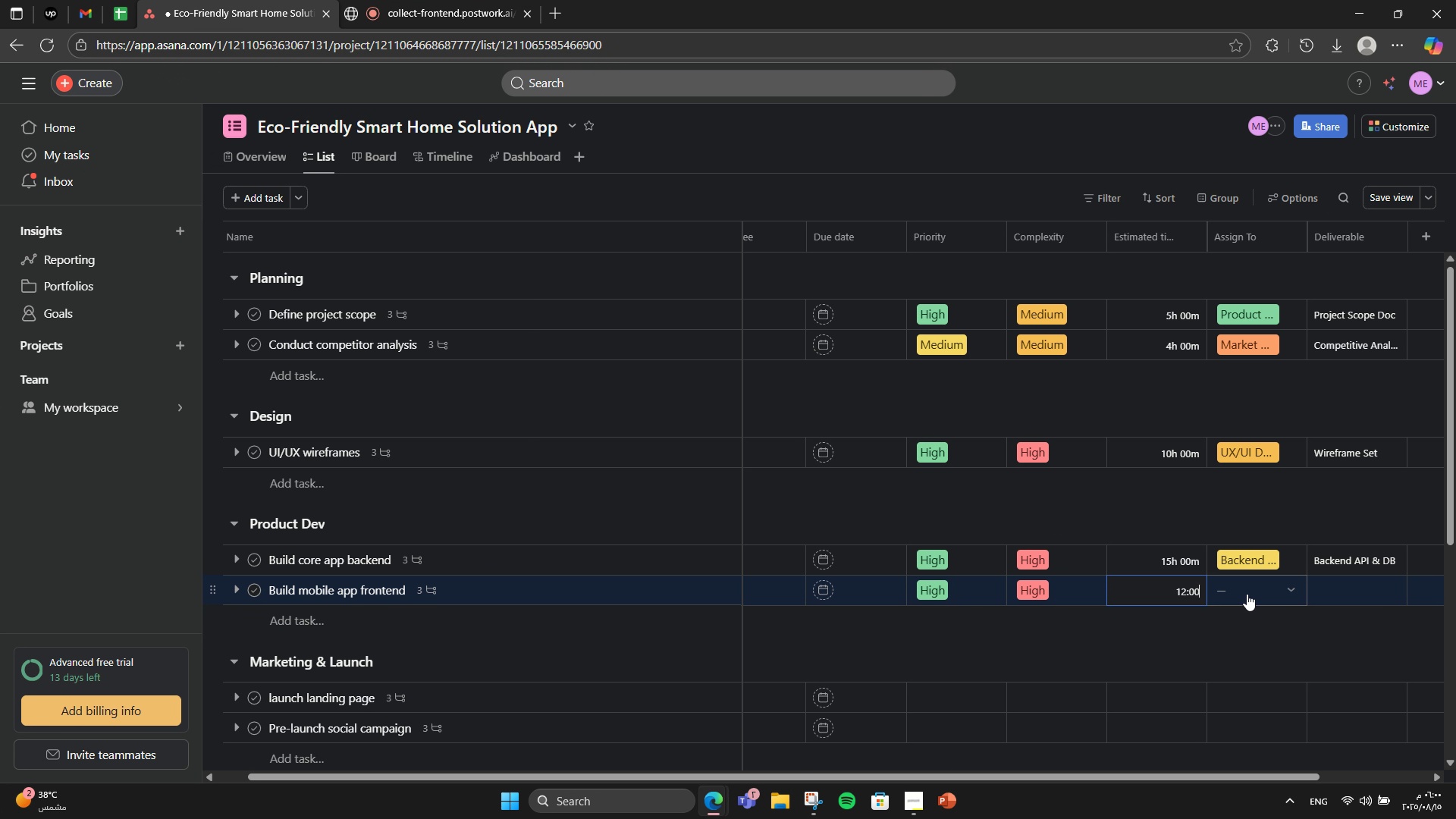 
double_click([1253, 588])
 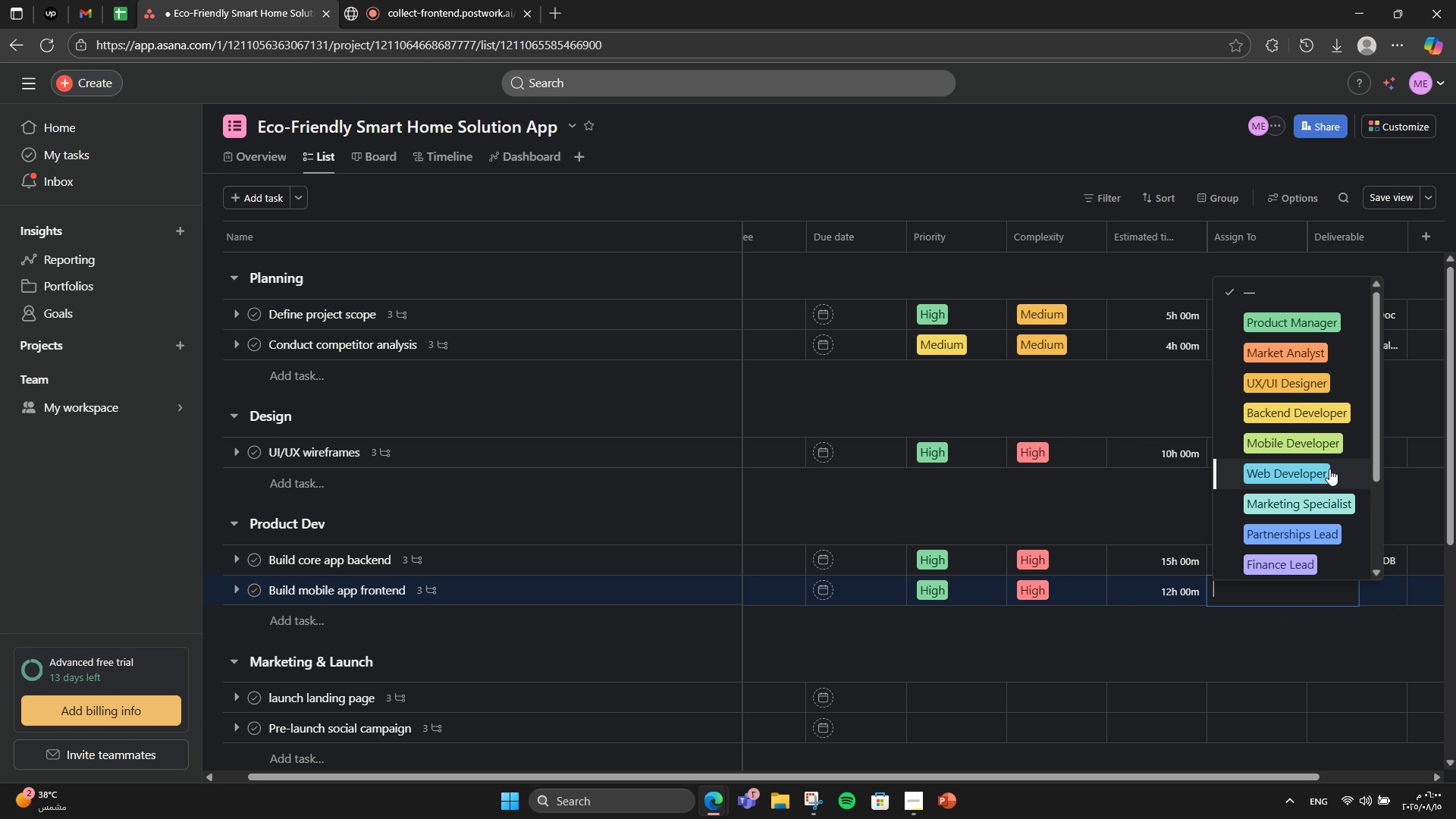 
left_click([1335, 436])
 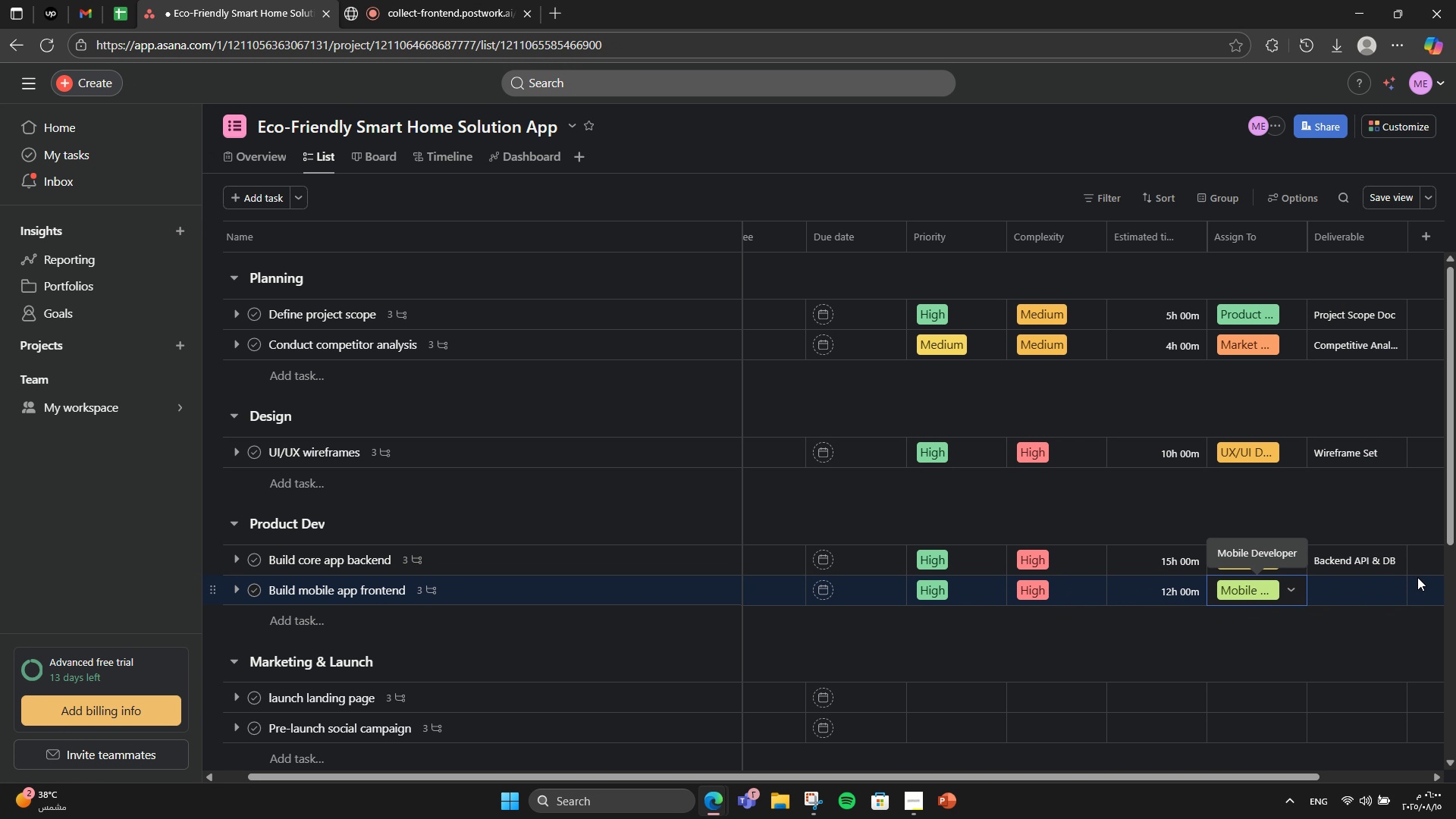 
left_click([1370, 583])
 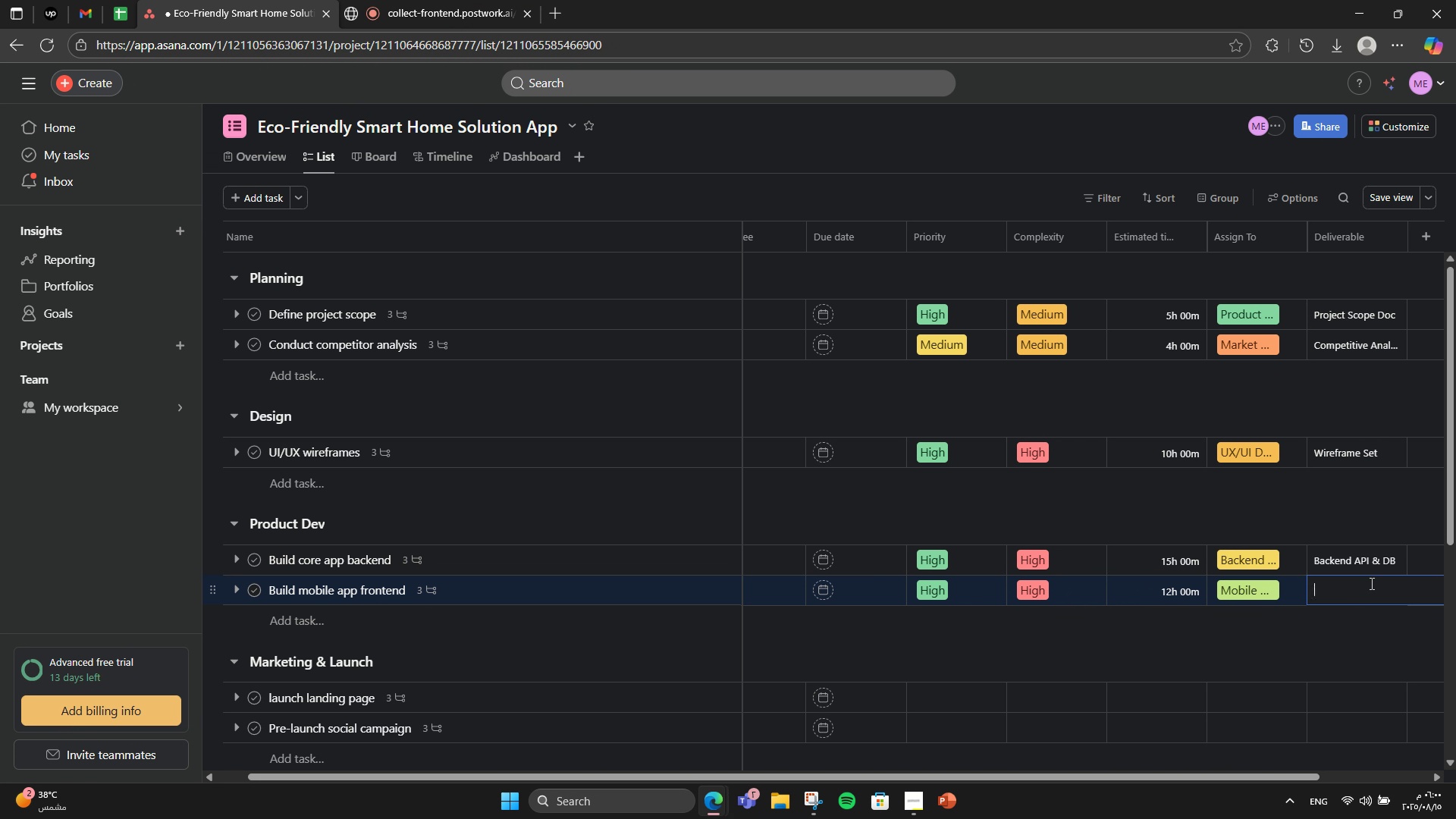 
type(Mobile App MVP)
 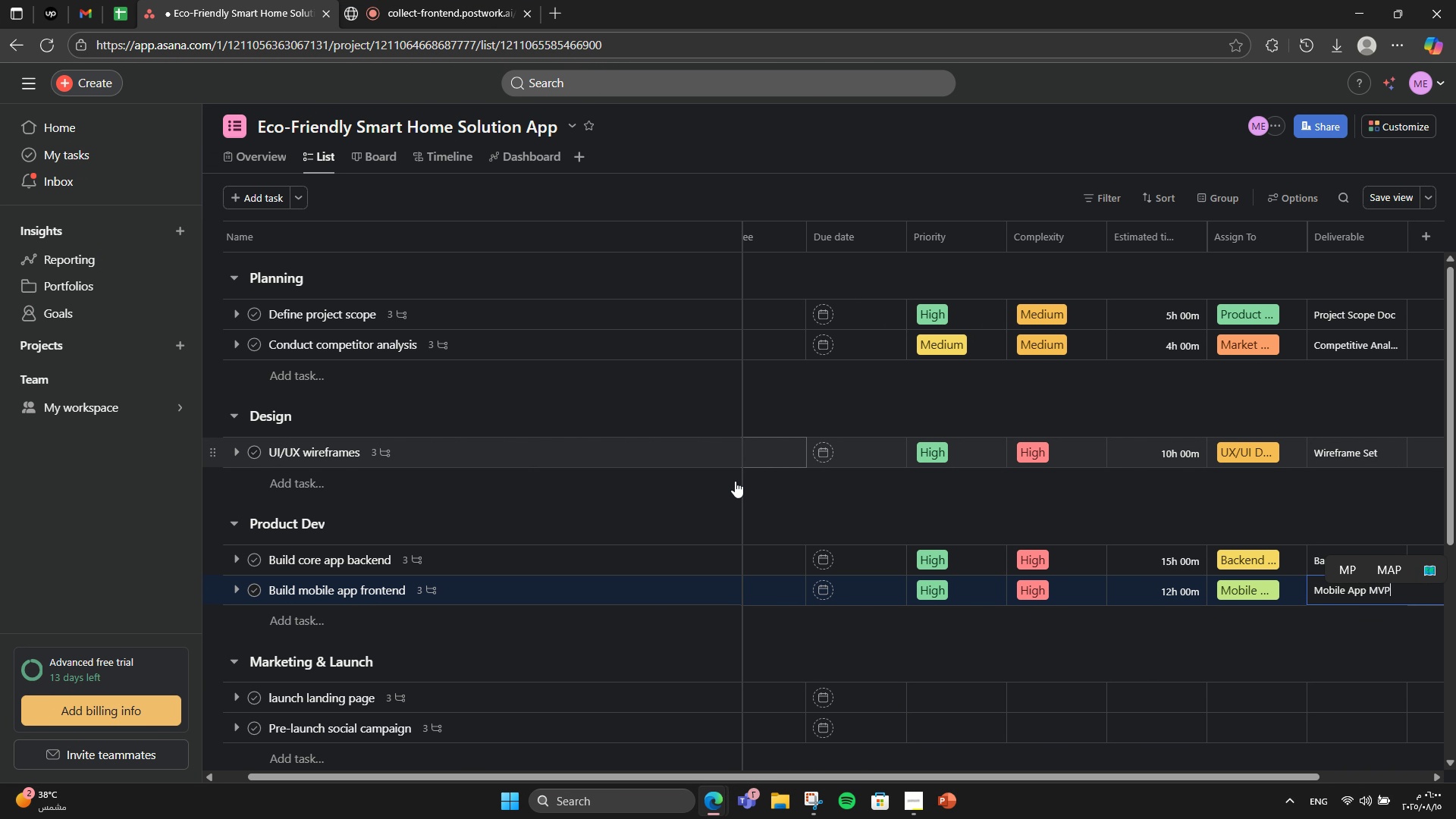 
scroll: coordinate [541, 557], scroll_direction: down, amount: 5.0
 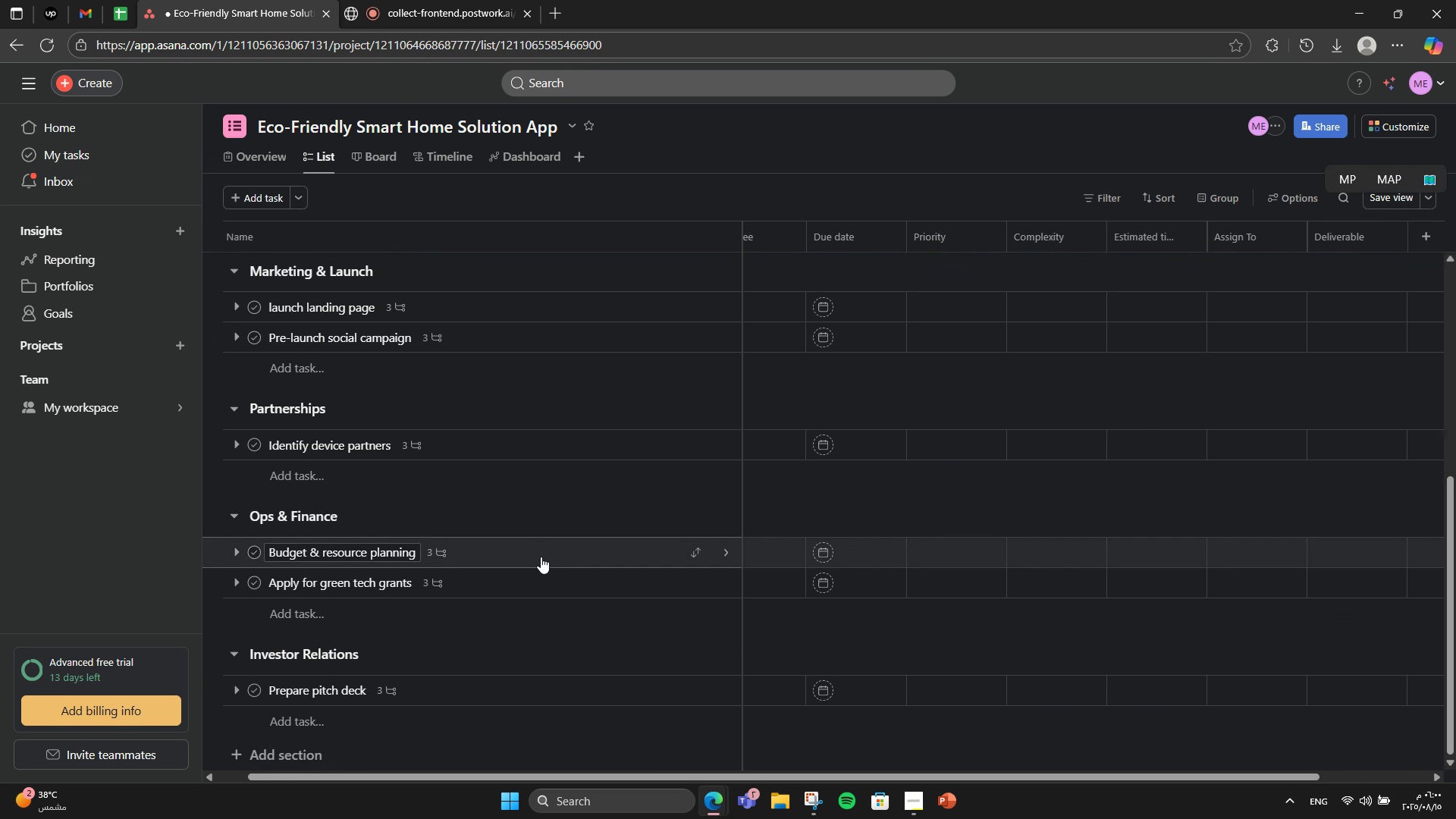 
scroll: coordinate [541, 557], scroll_direction: up, amount: 1.0
 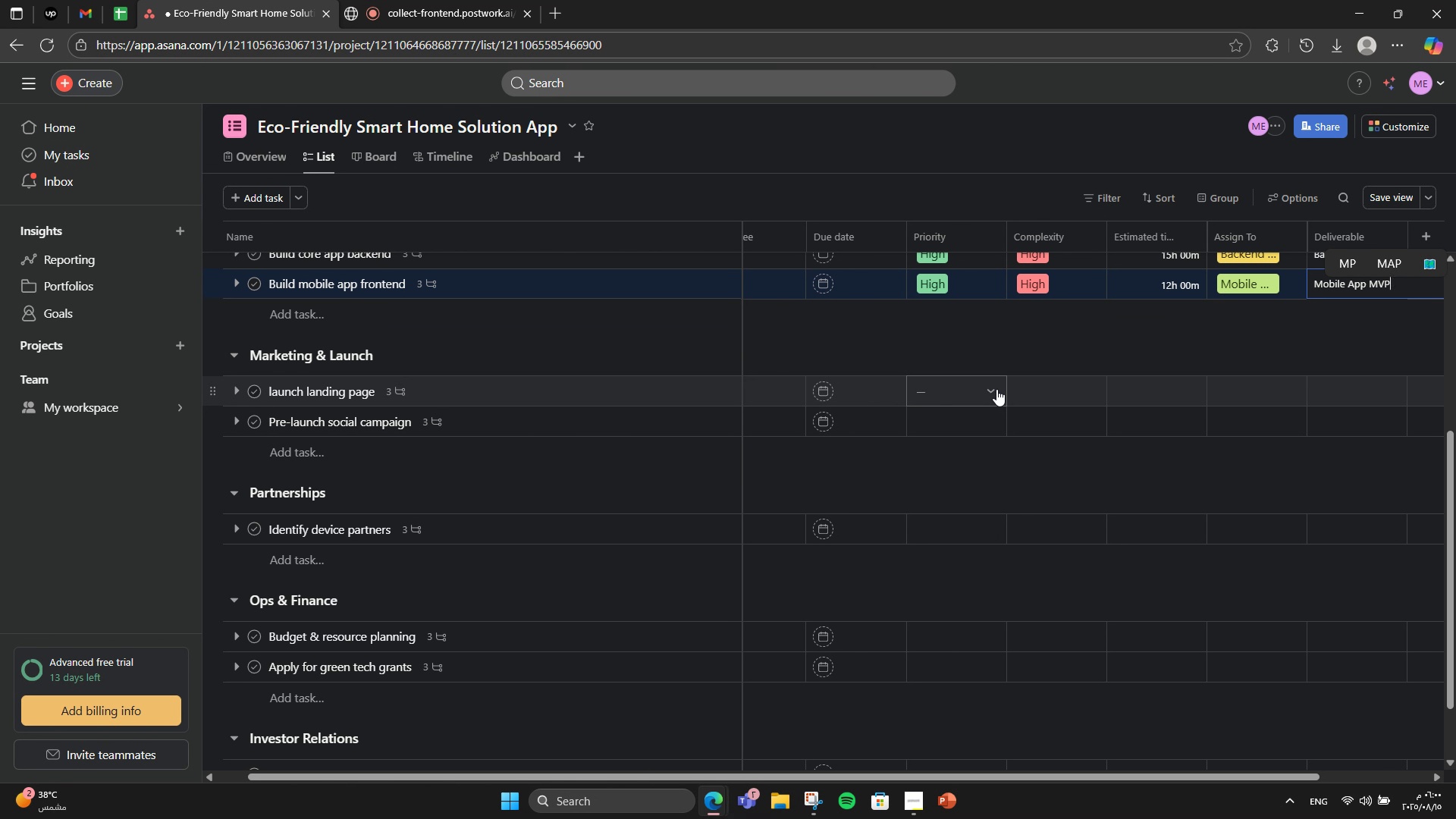 
wait(8.65)
 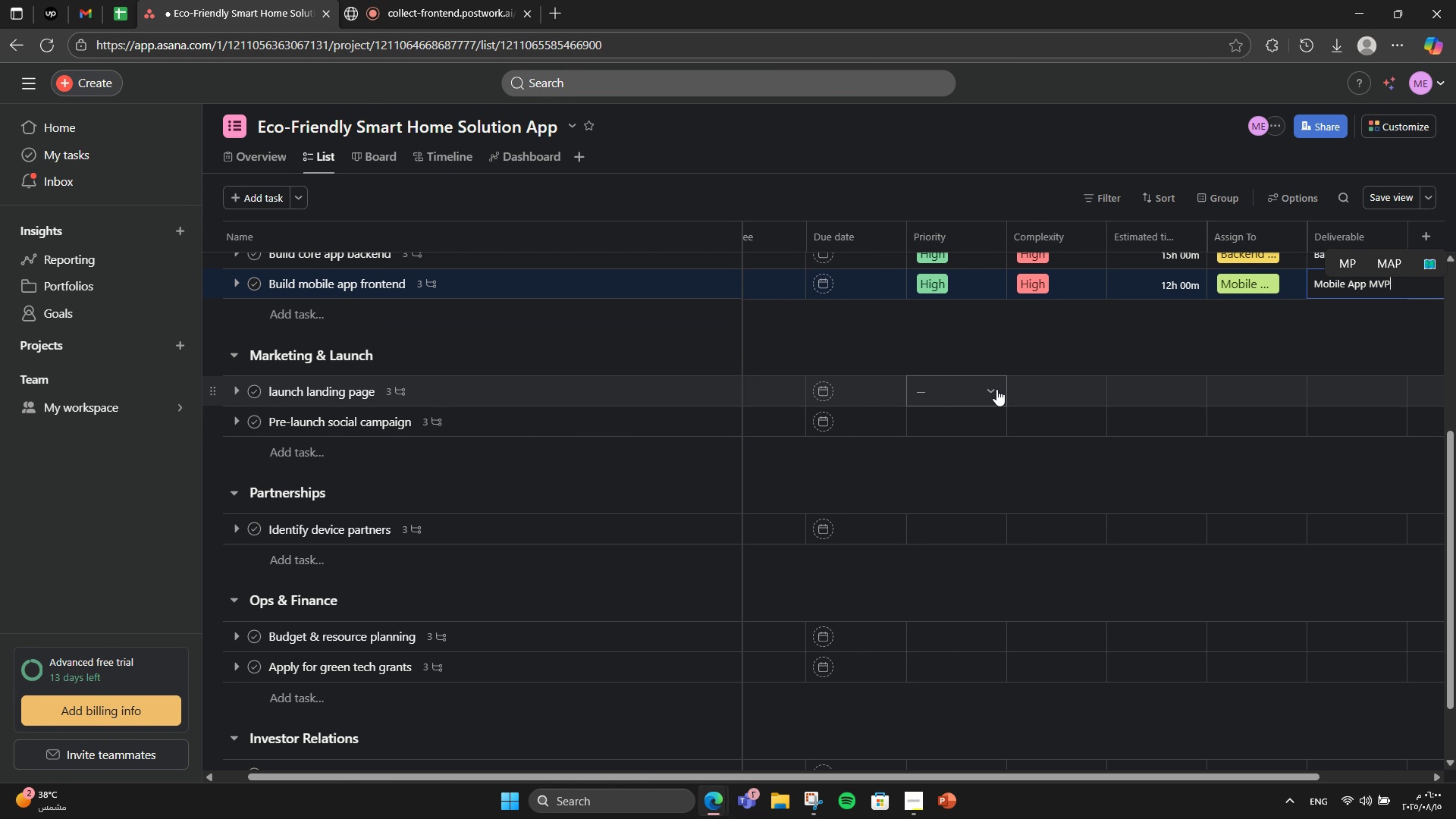 
left_click([987, 387])
 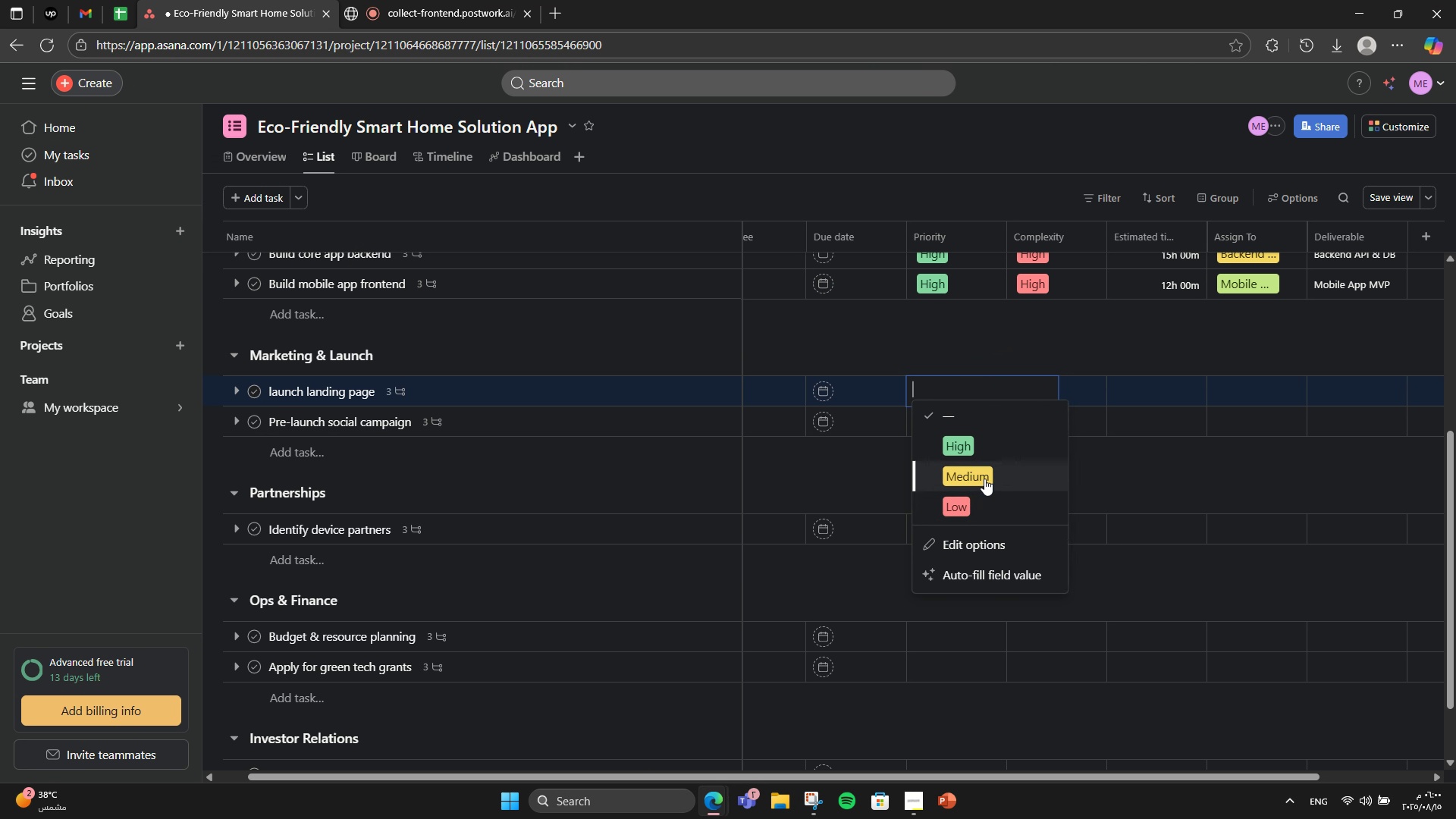 
left_click([986, 475])
 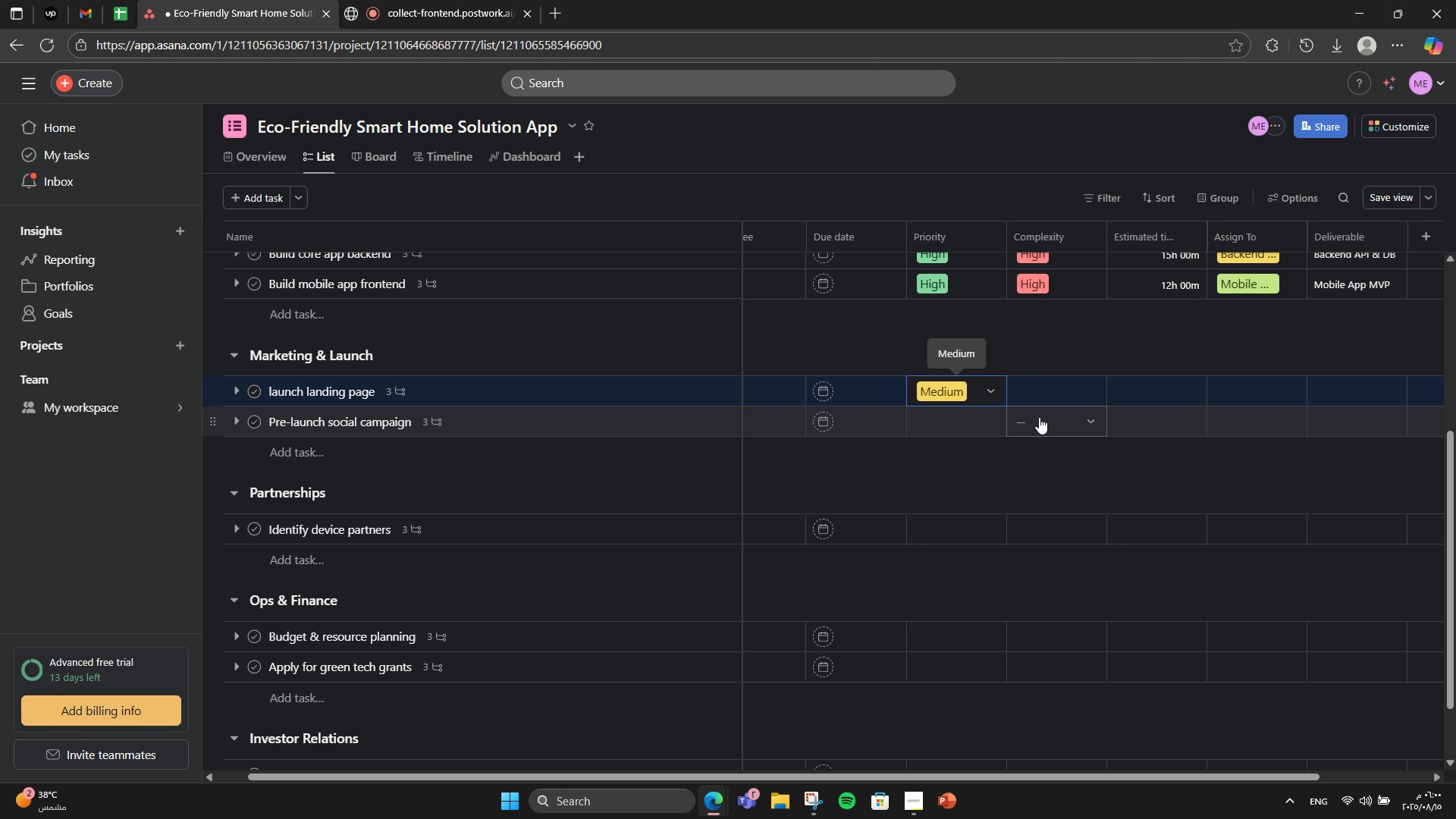 
left_click([1057, 388])
 